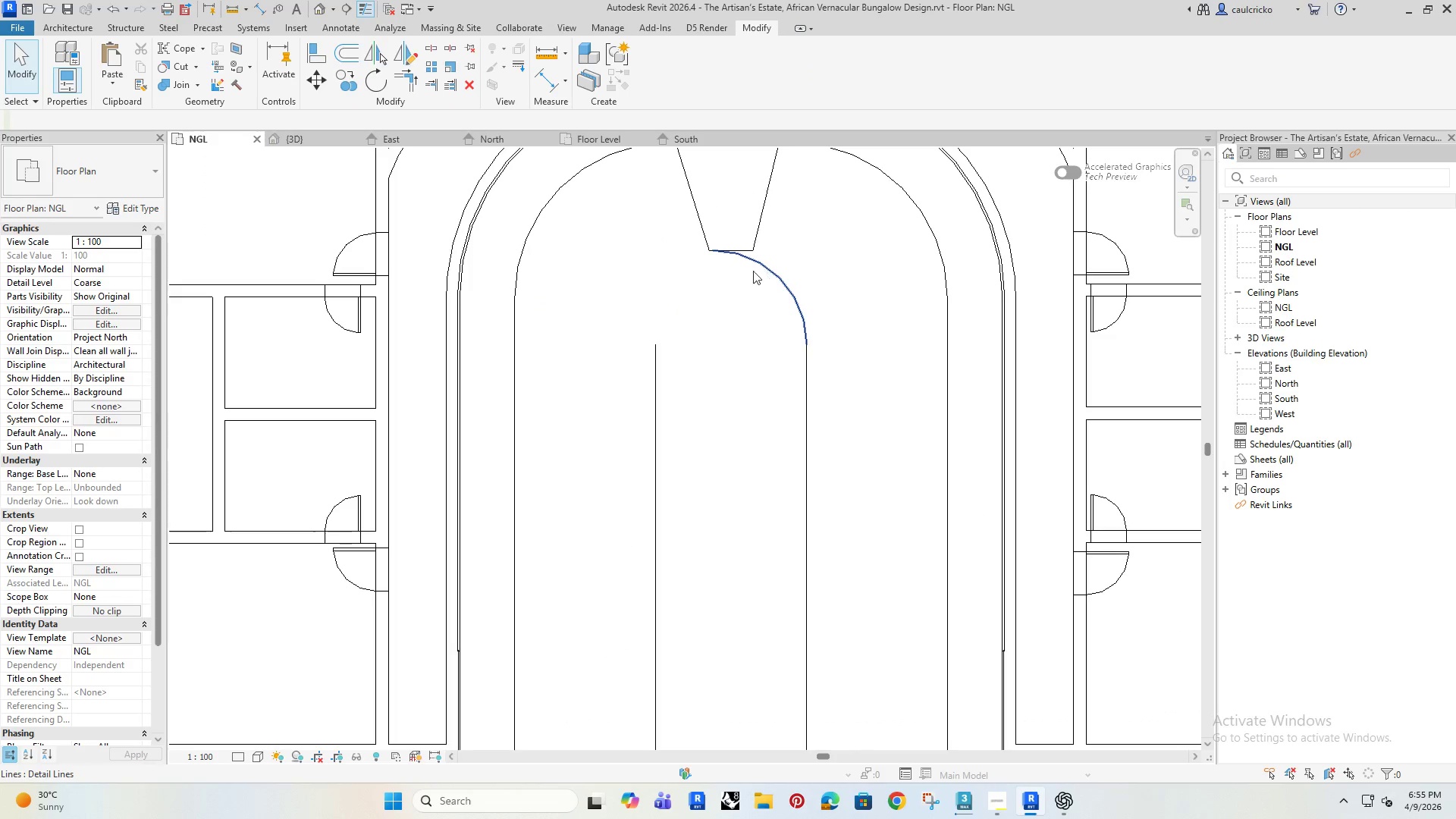 
key(Delete)
 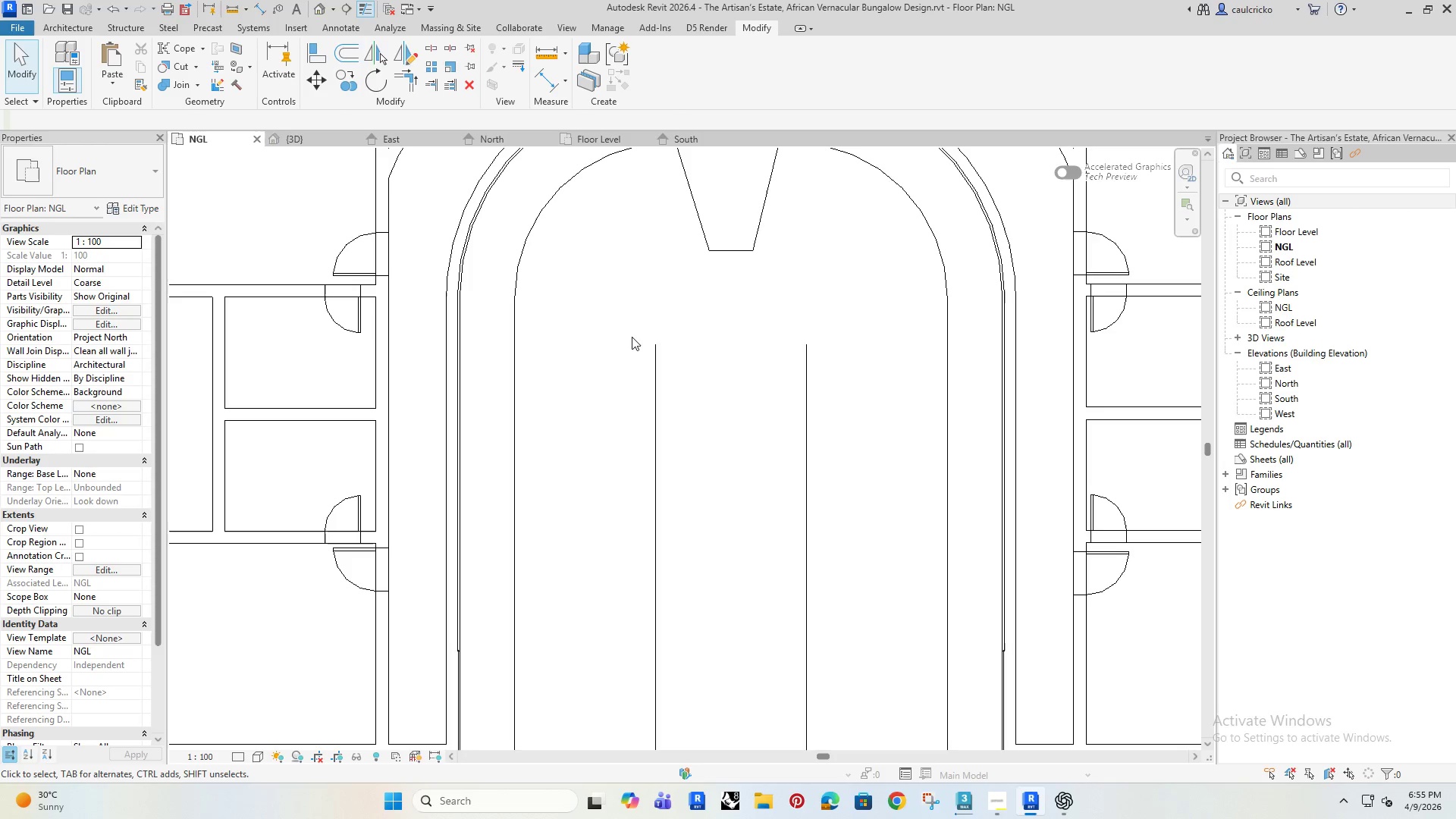 
left_click([635, 310])
 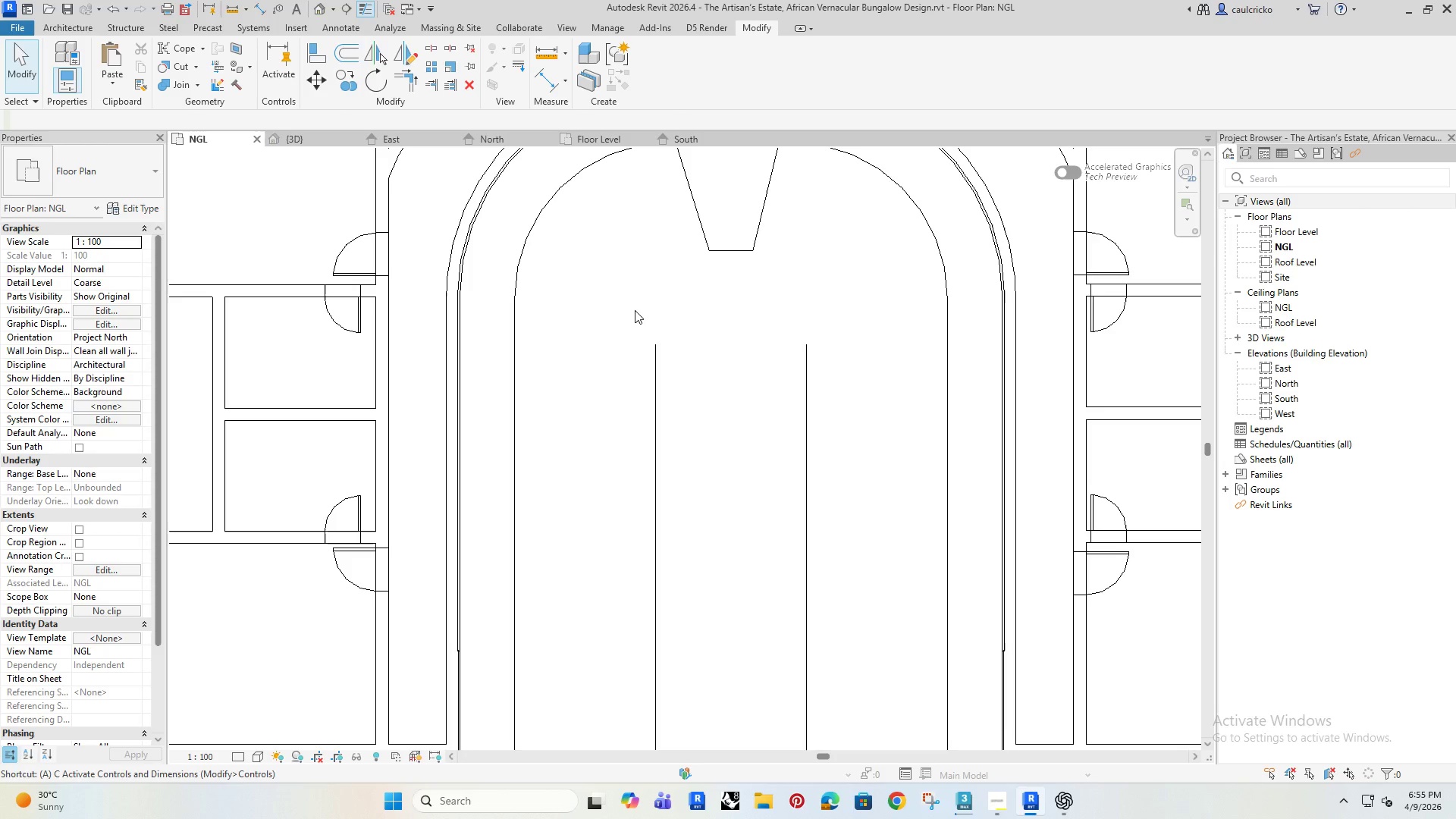 
type(al)
 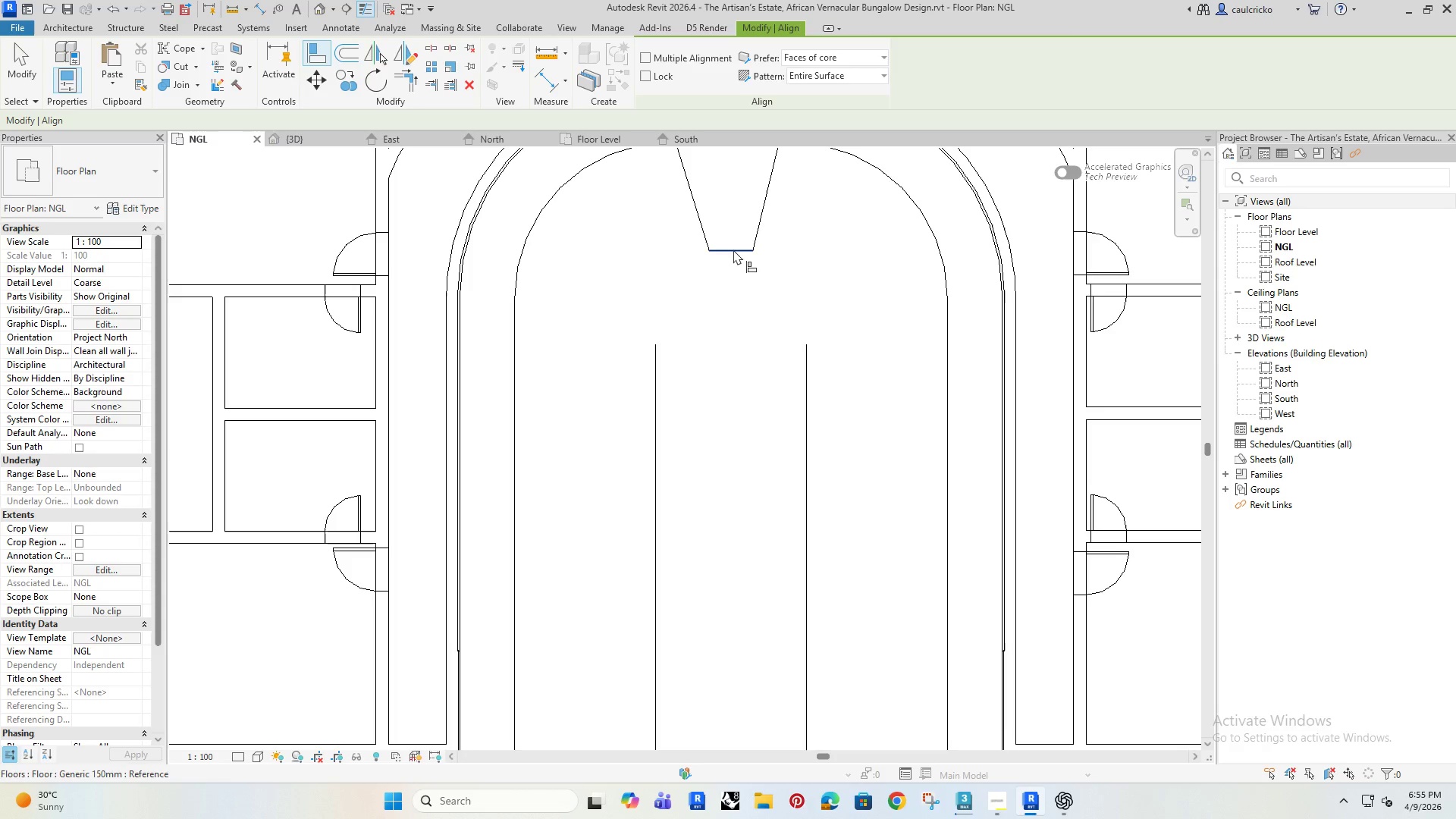 
left_click([733, 249])
 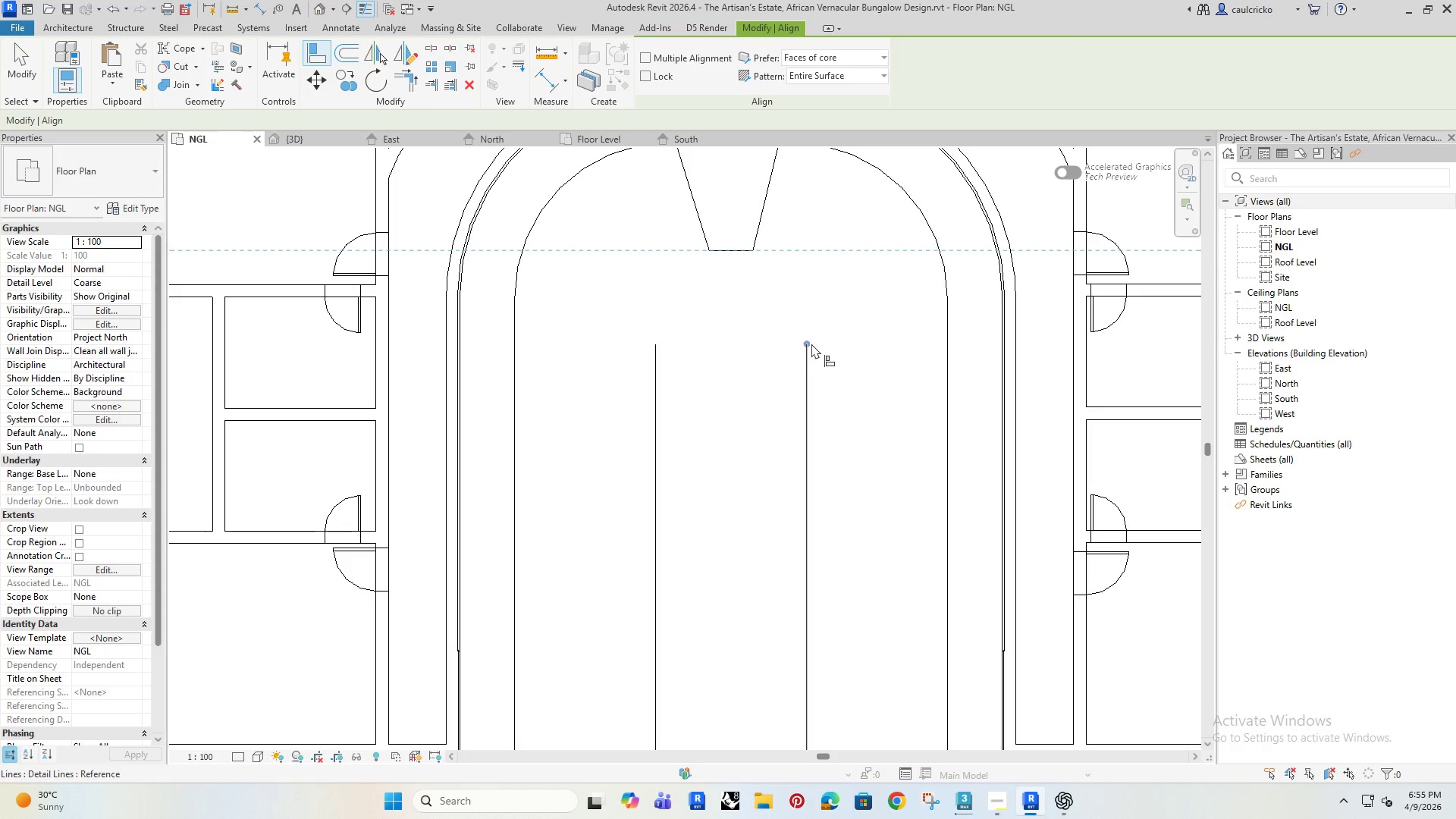 
left_click([811, 344])
 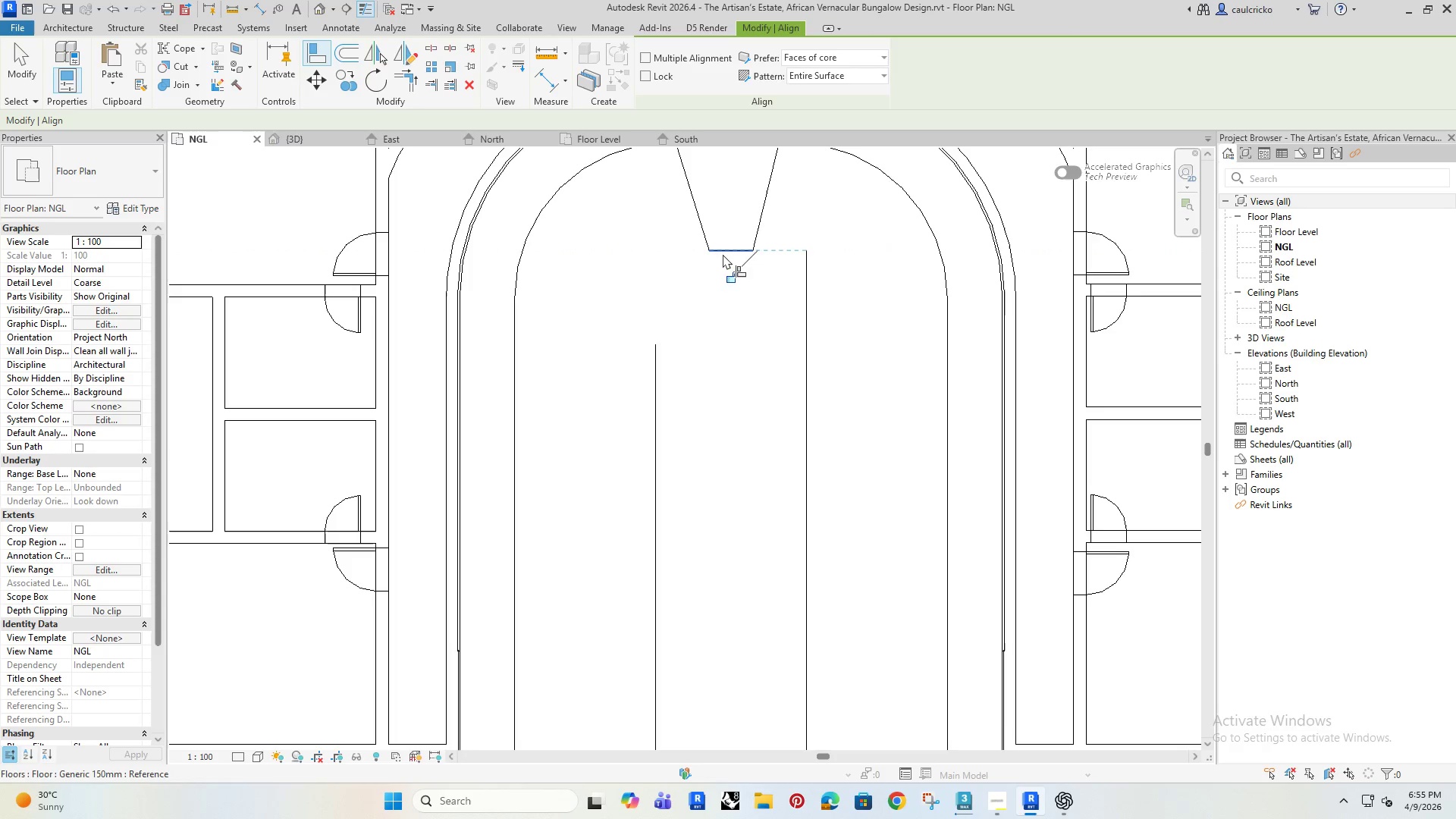 
left_click([723, 250])
 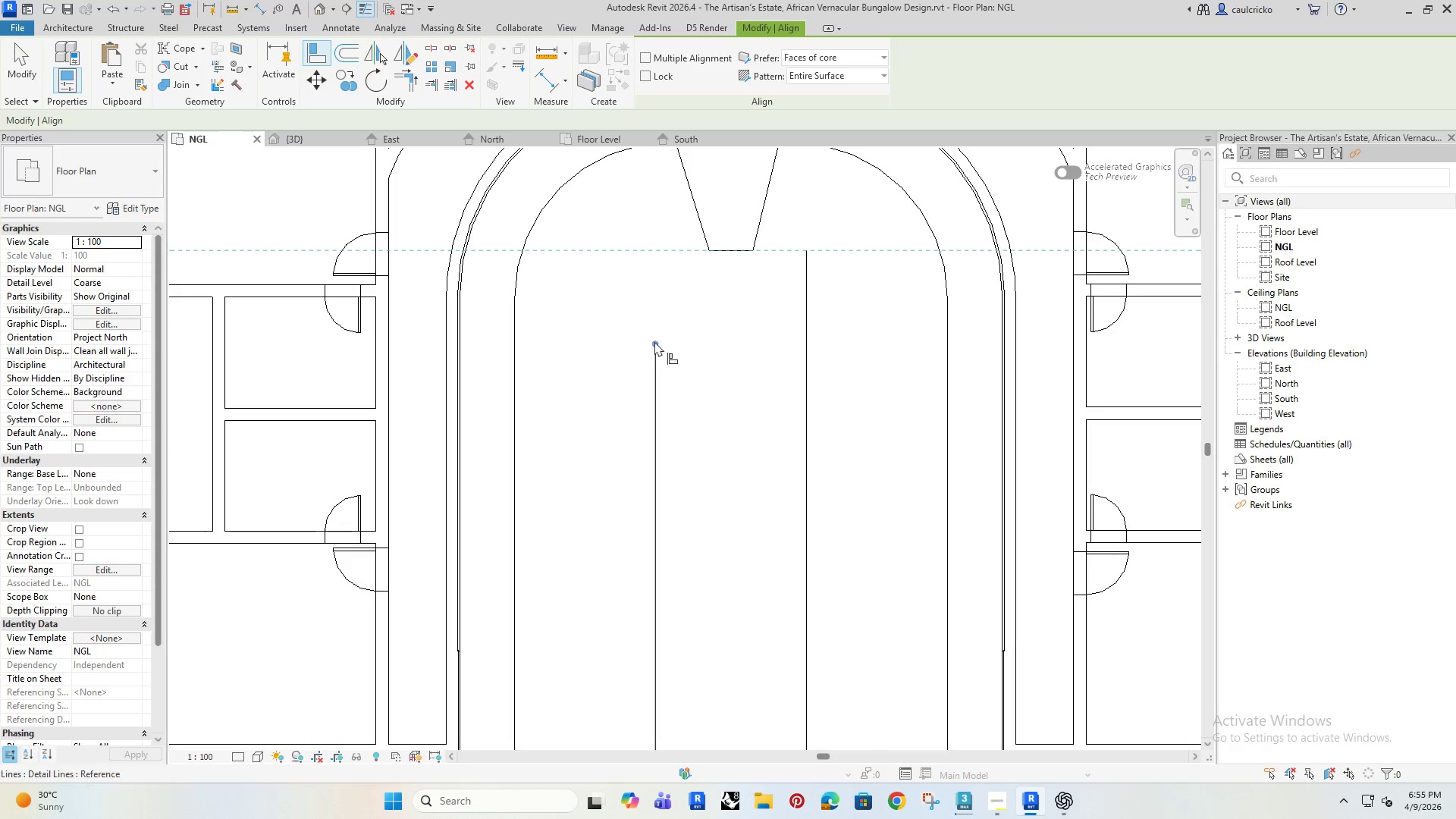 
left_click([654, 341])
 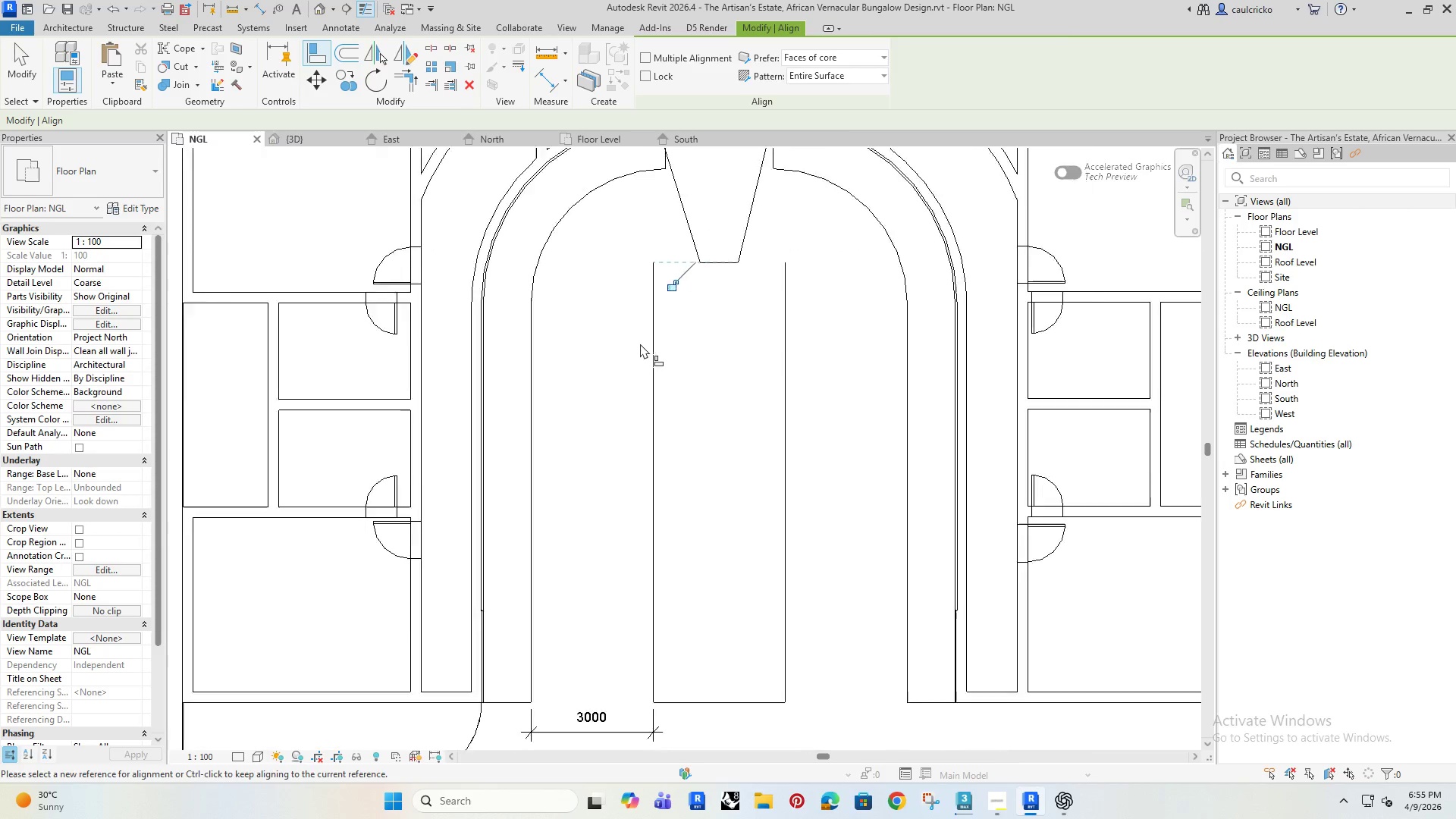 
scroll: coordinate [627, 336], scroll_direction: none, amount: 0.0
 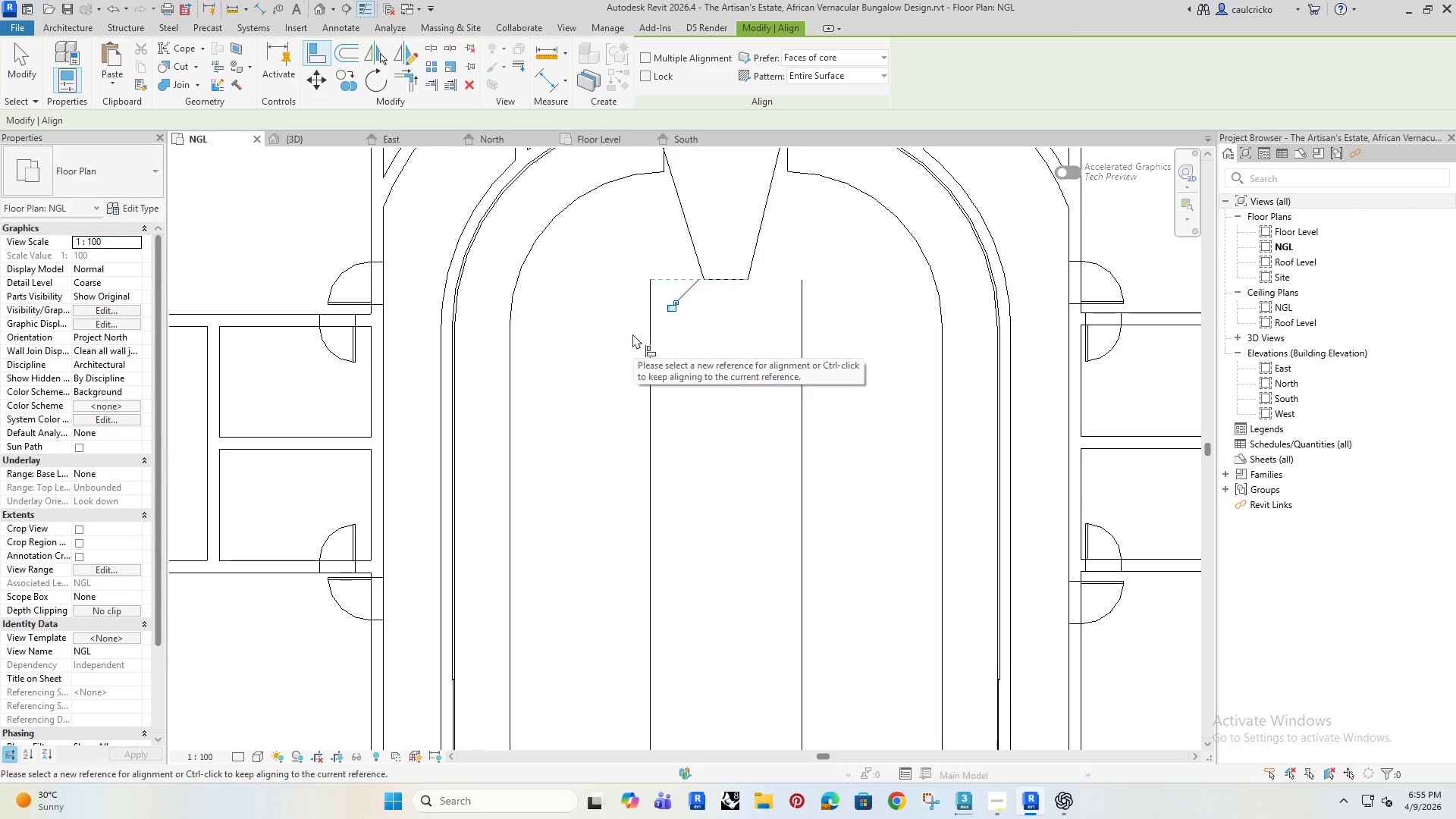 
key(Escape)
 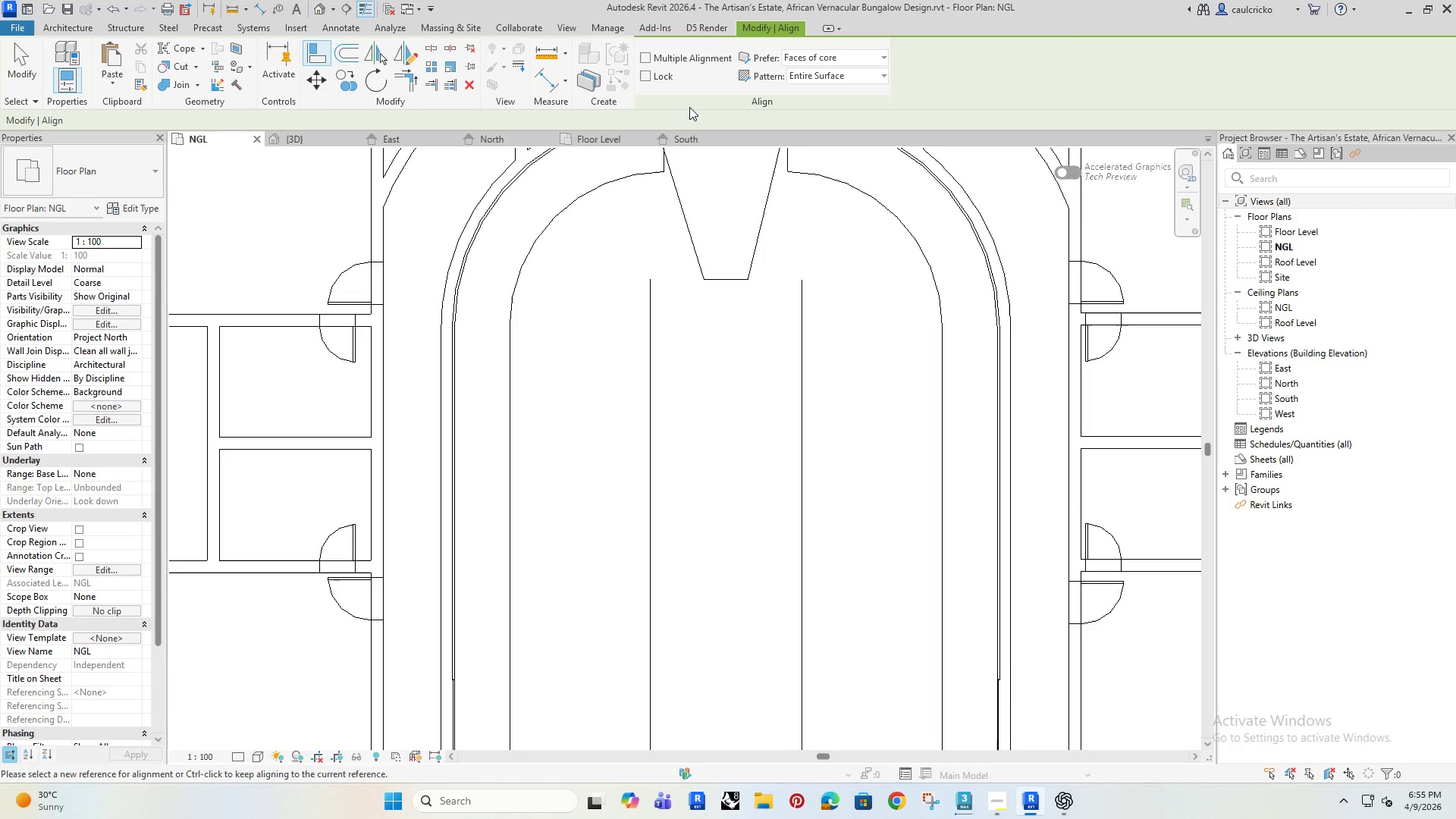 
key(Escape)
 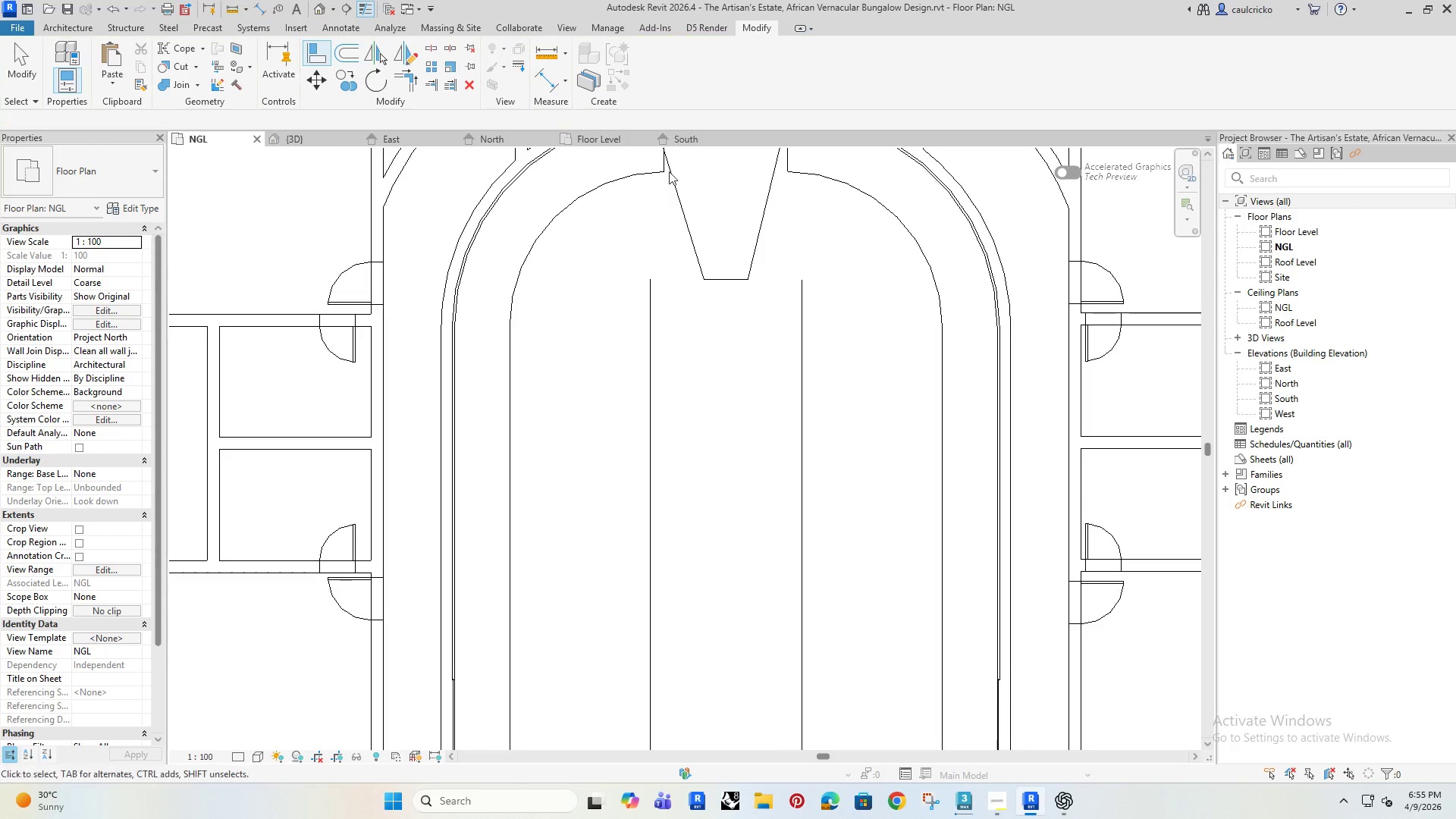 
key(Escape)
 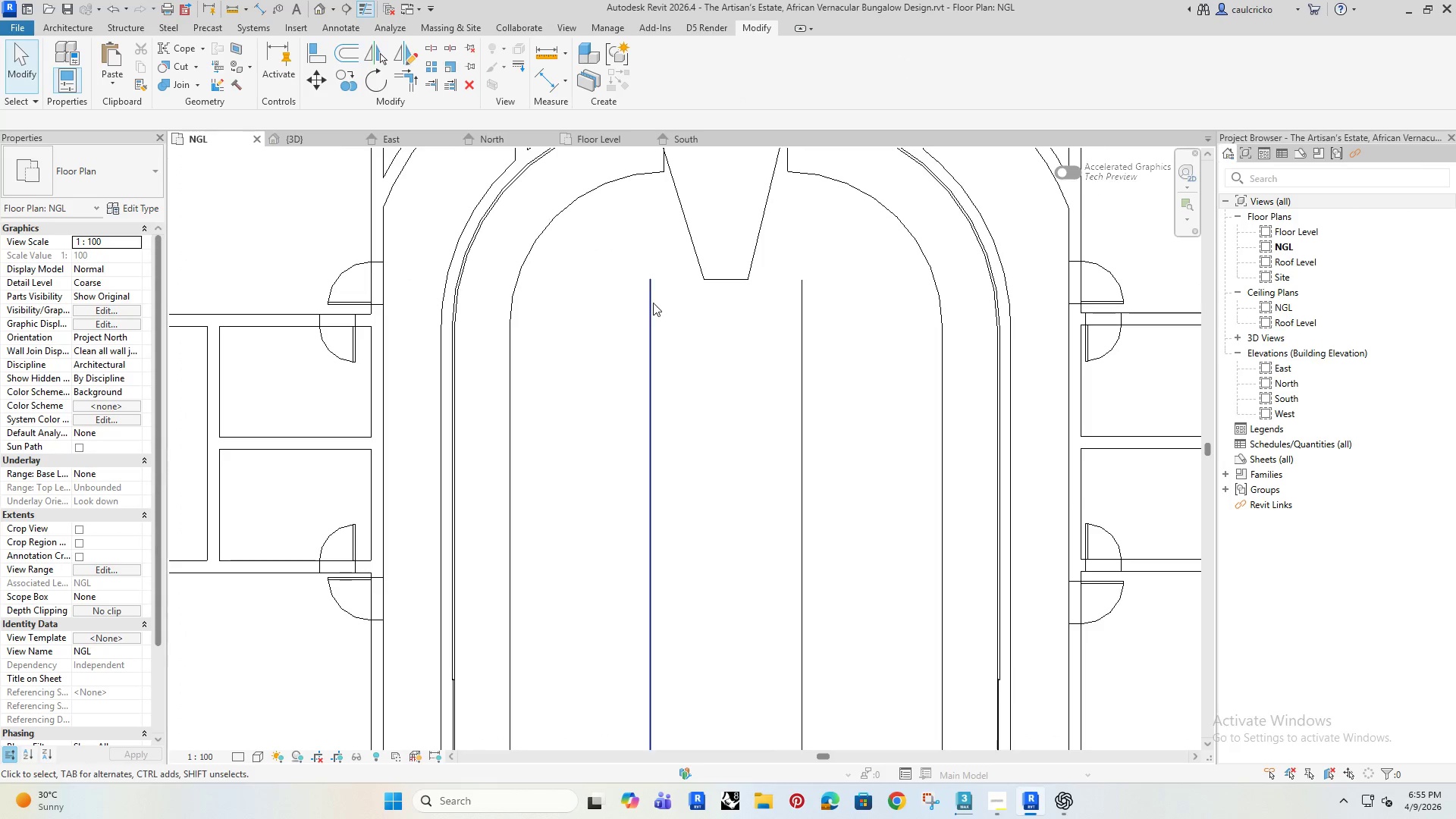 
left_click([652, 303])
 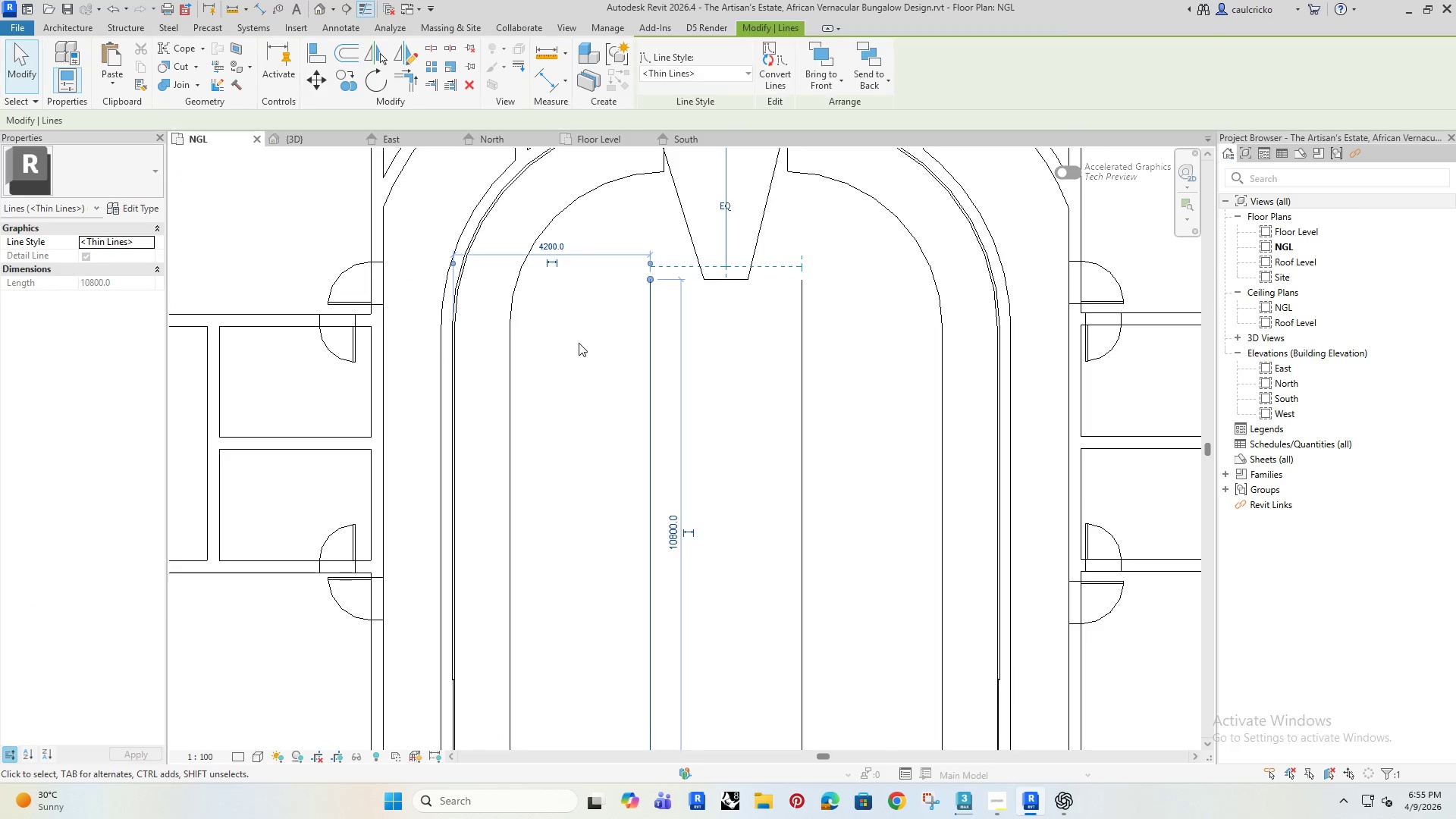 
key(Escape)
 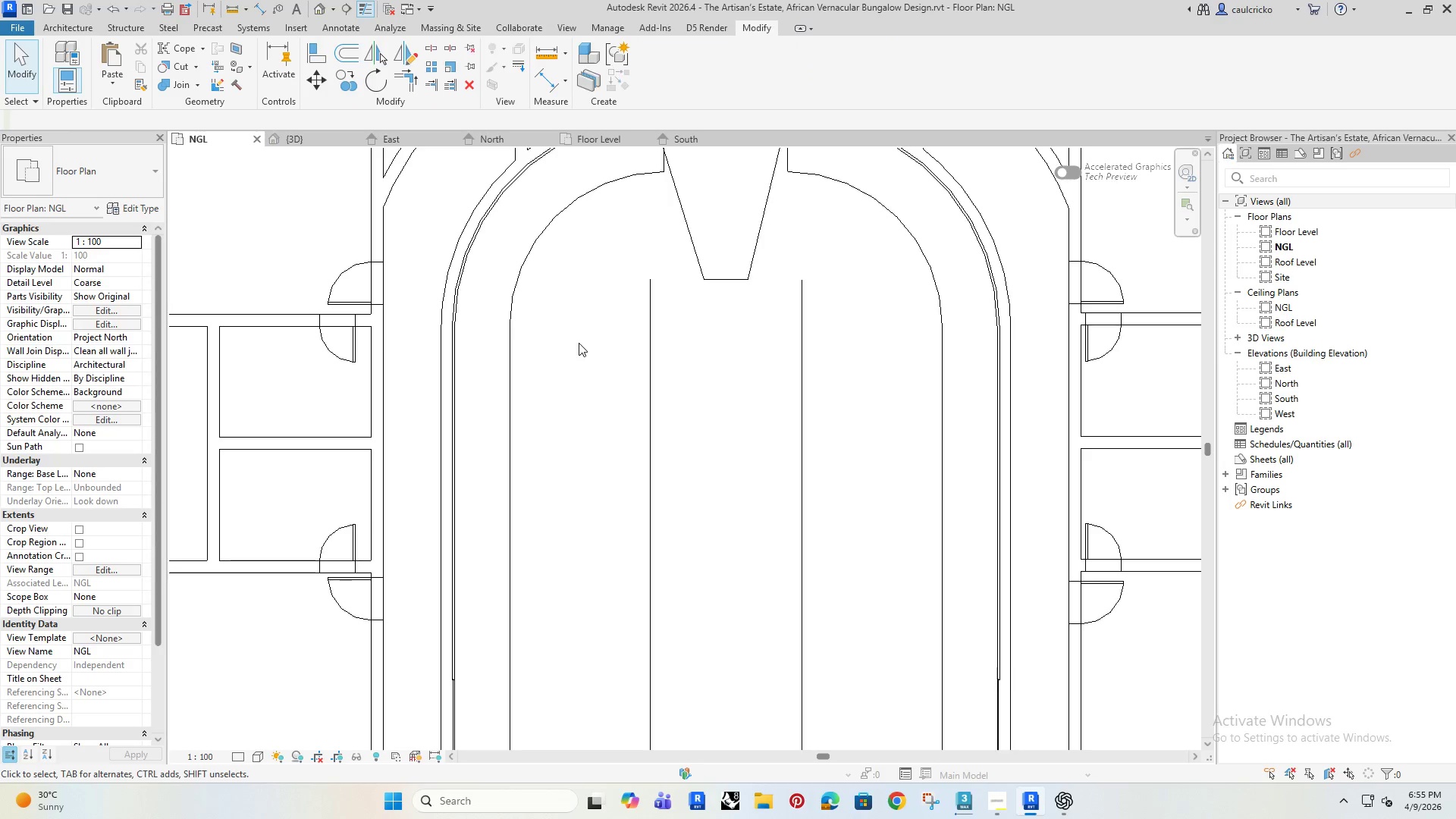 
key(Escape)
 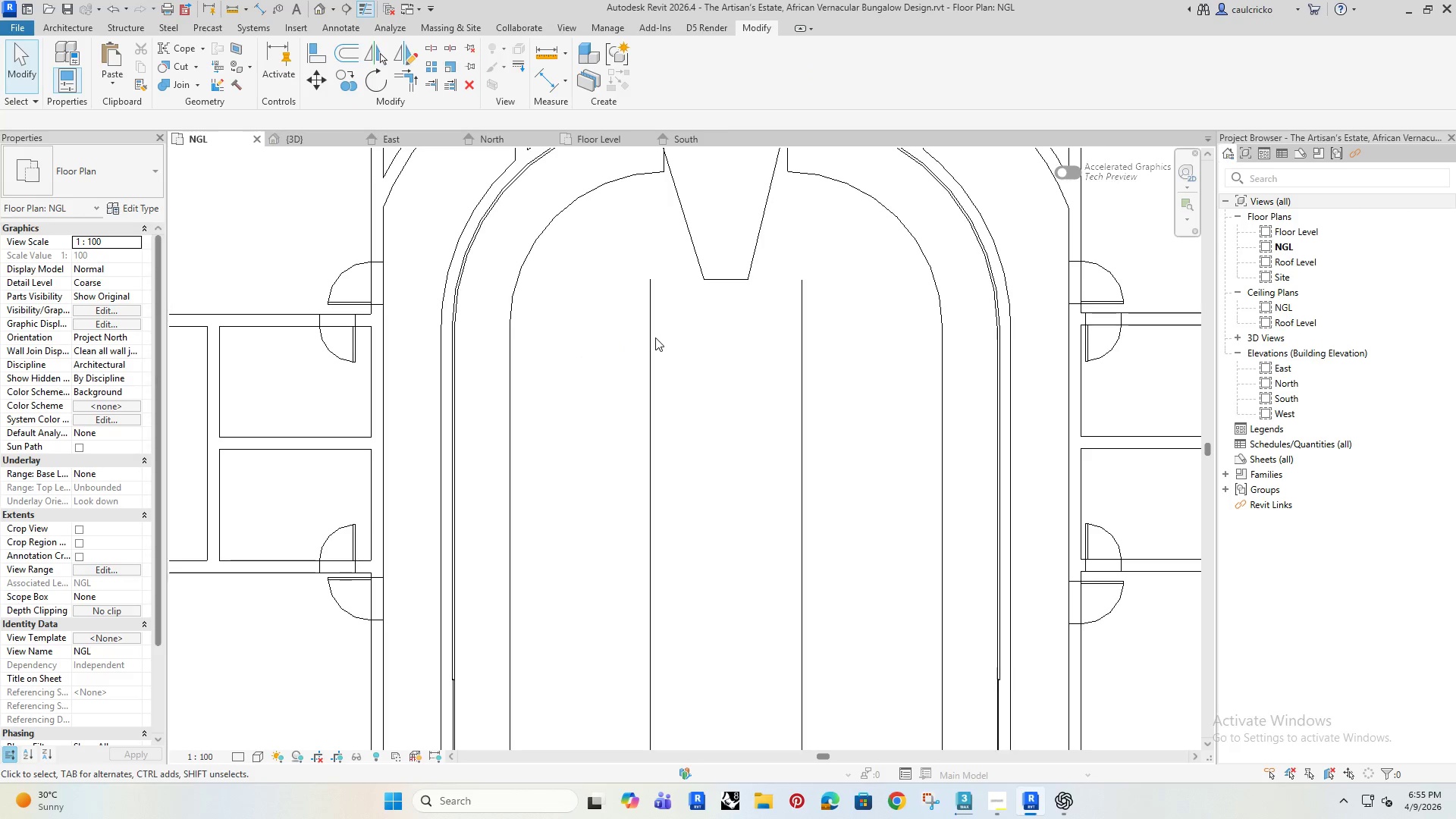 
double_click([652, 350])
 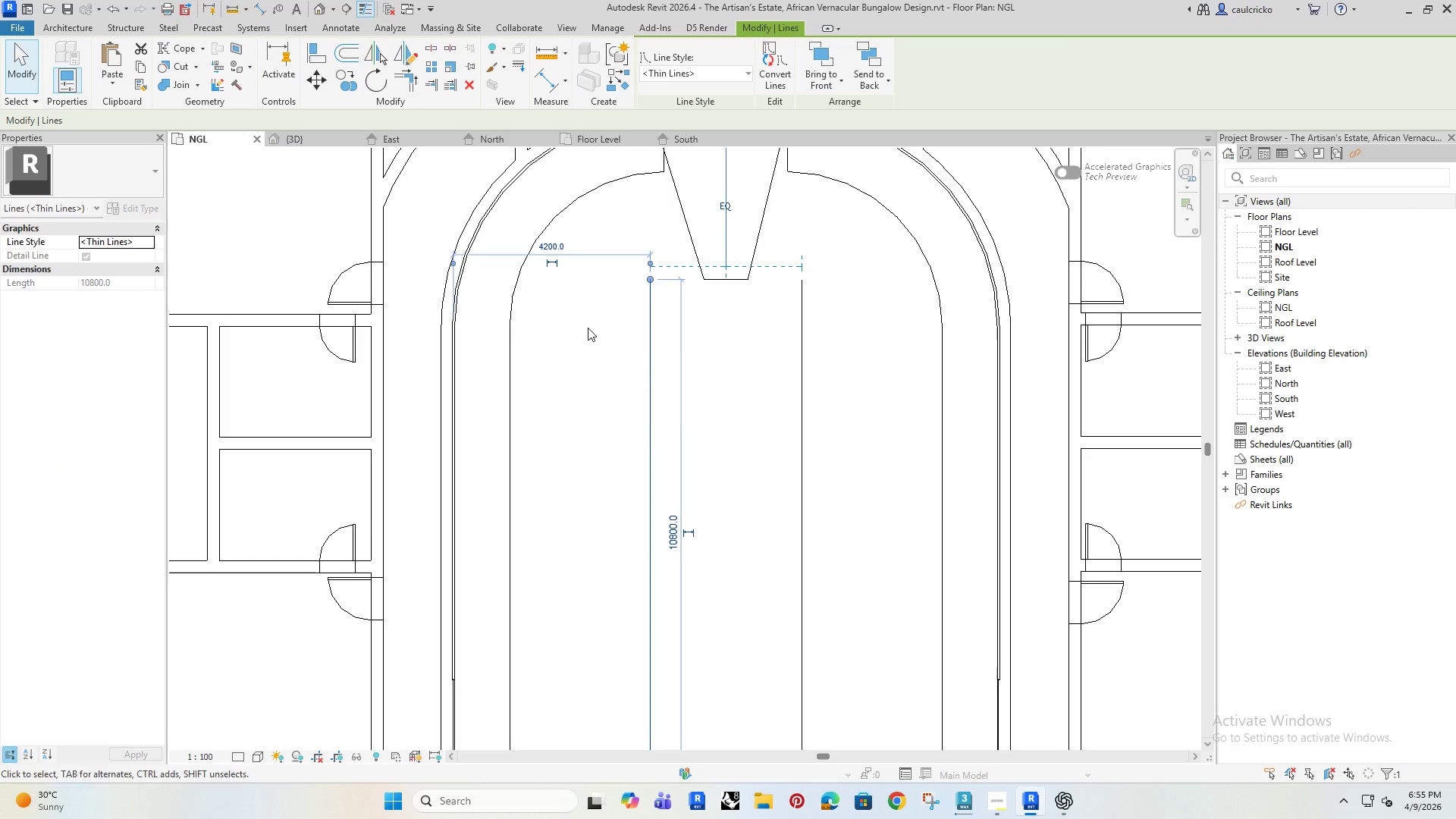 
left_click([575, 320])
 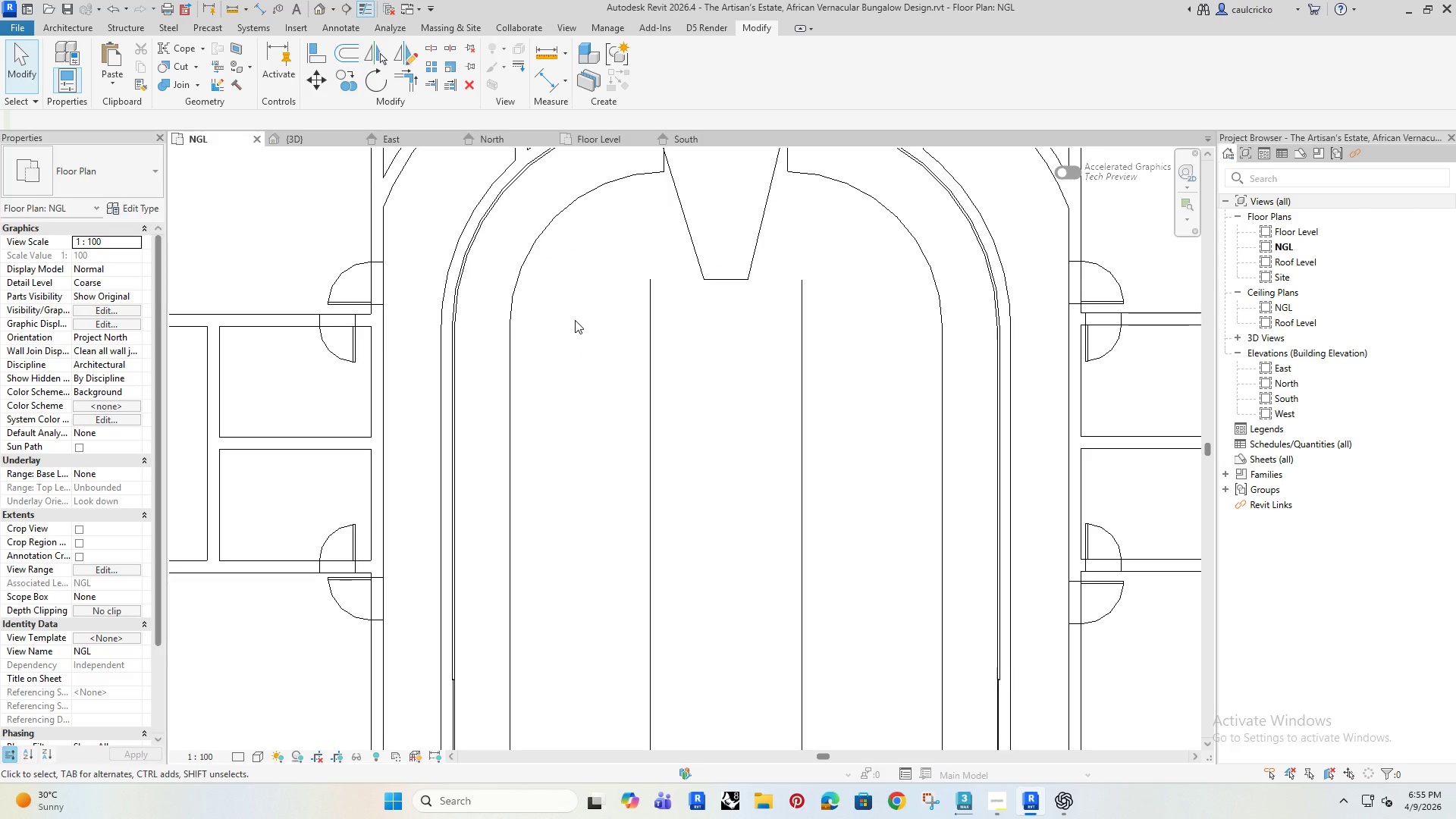 
type(dl)
 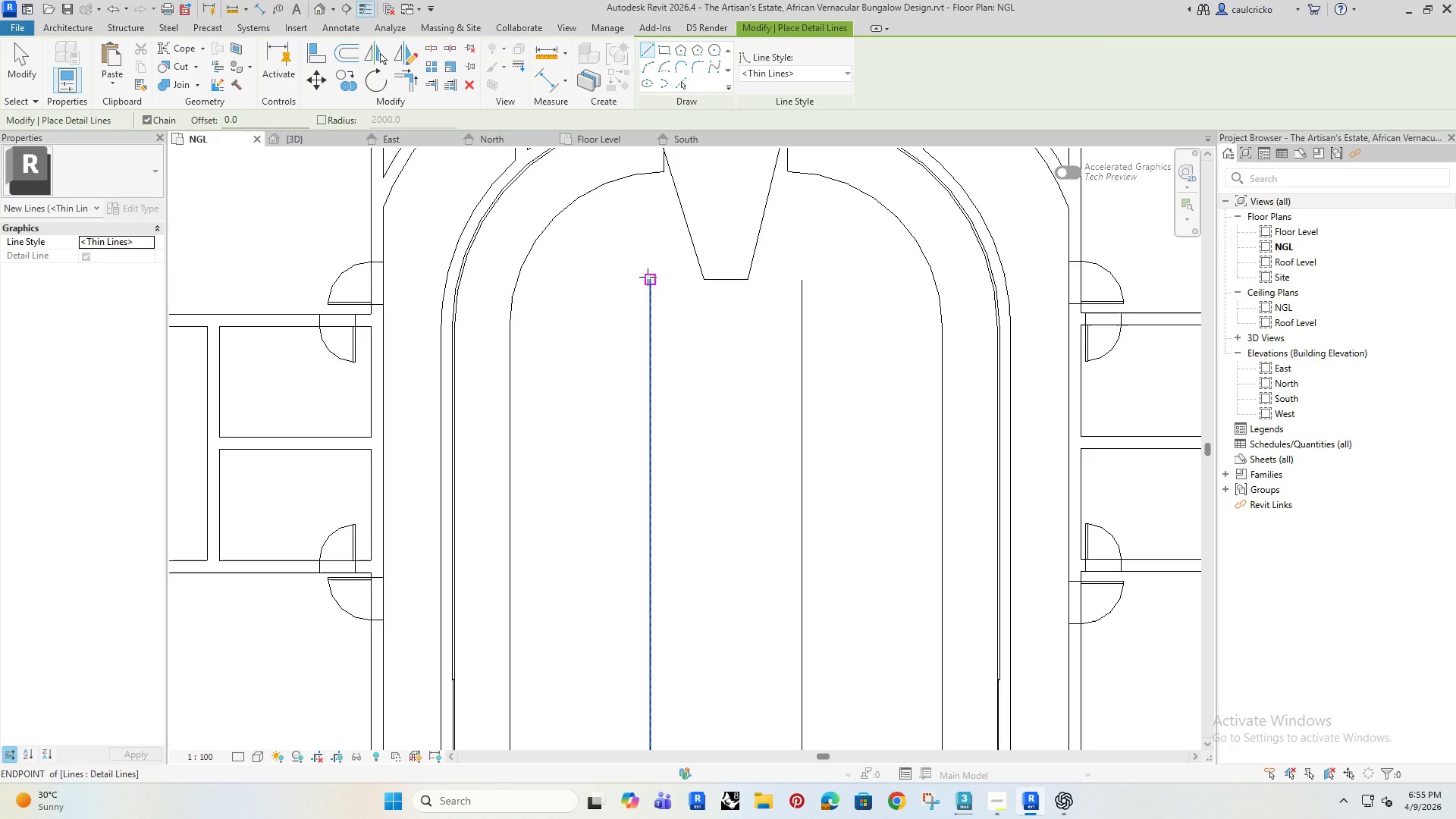 
left_click([648, 277])
 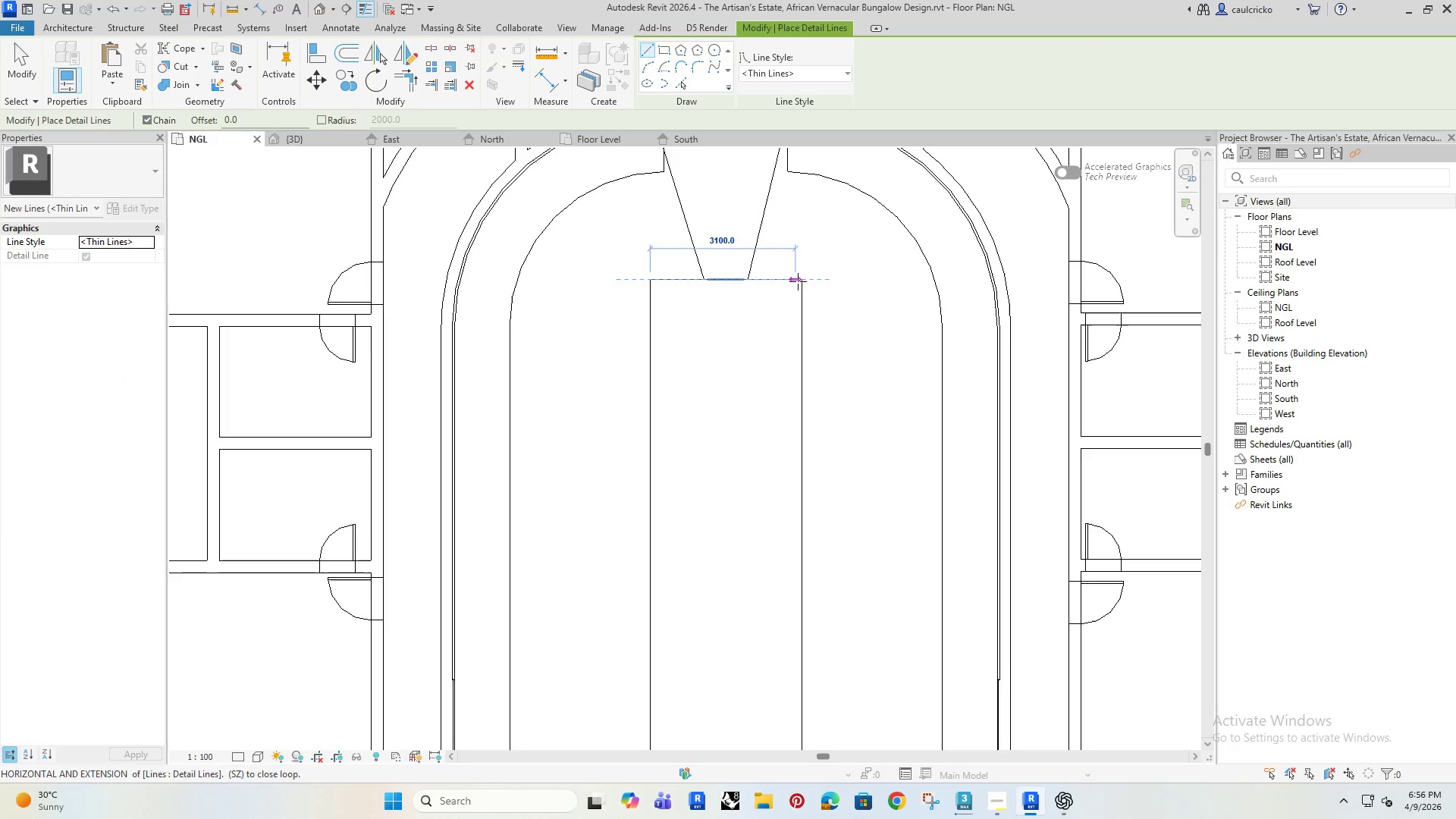 
left_click([802, 280])
 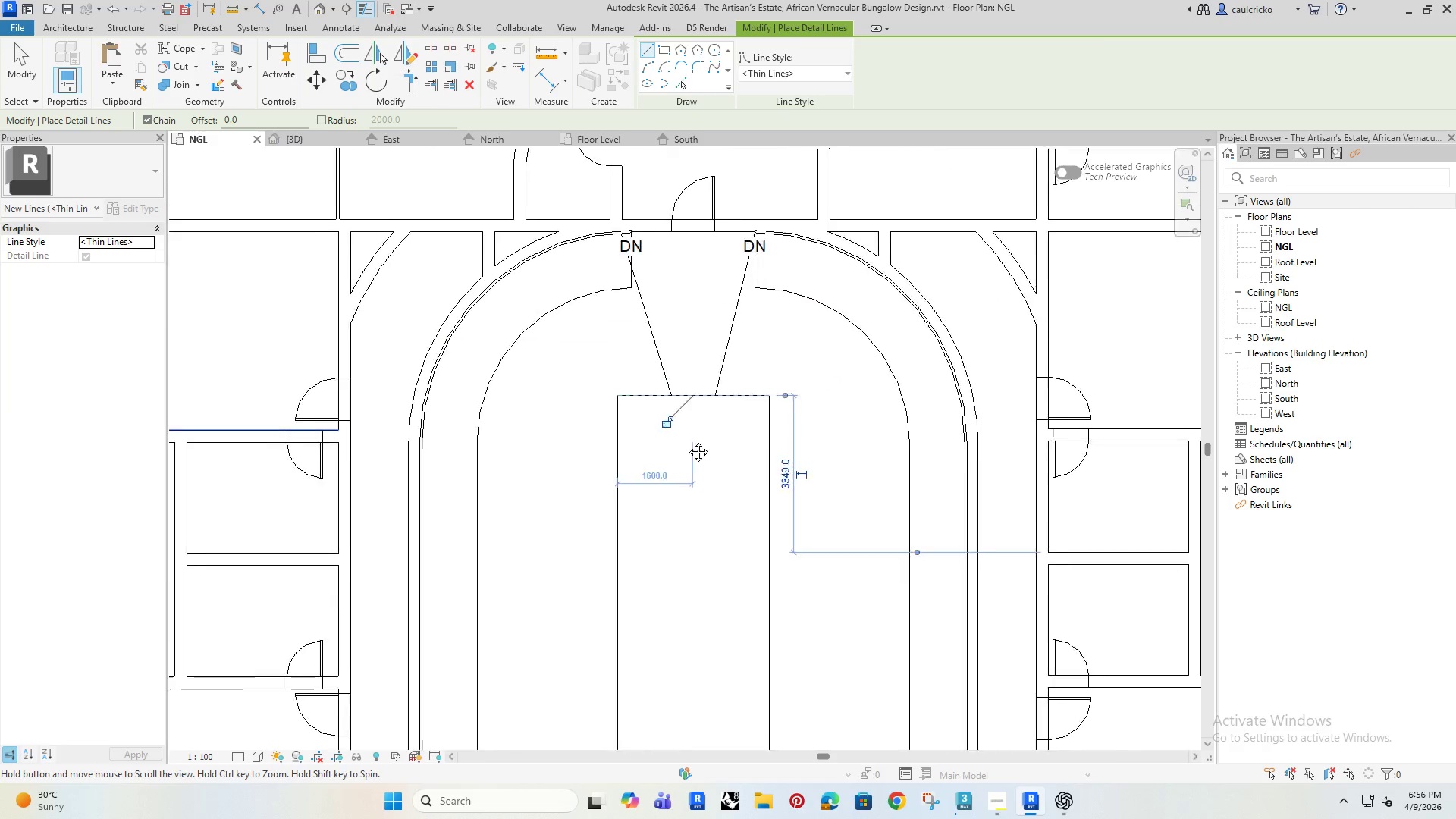 
key(Escape)
 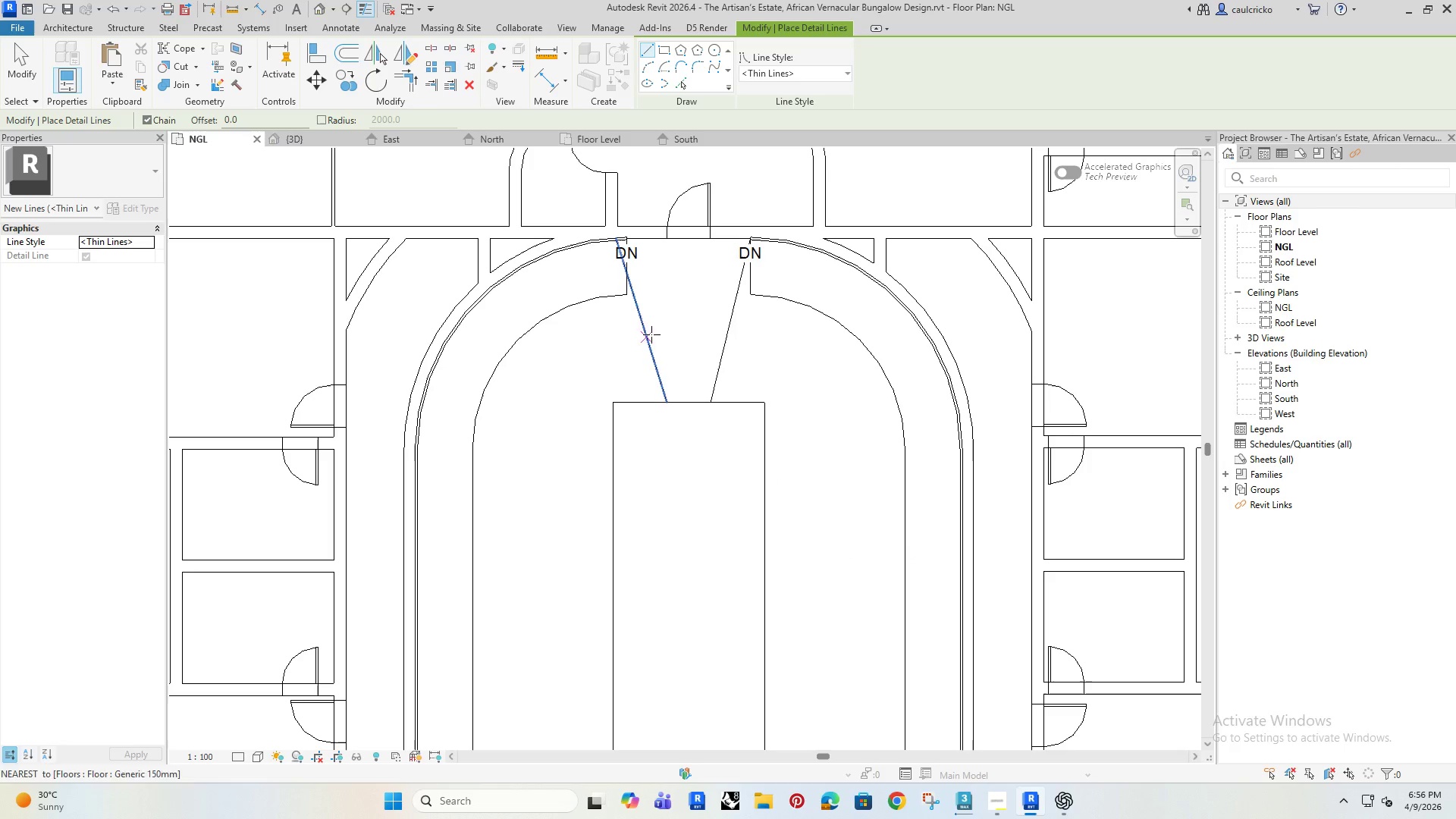 
key(Escape)
 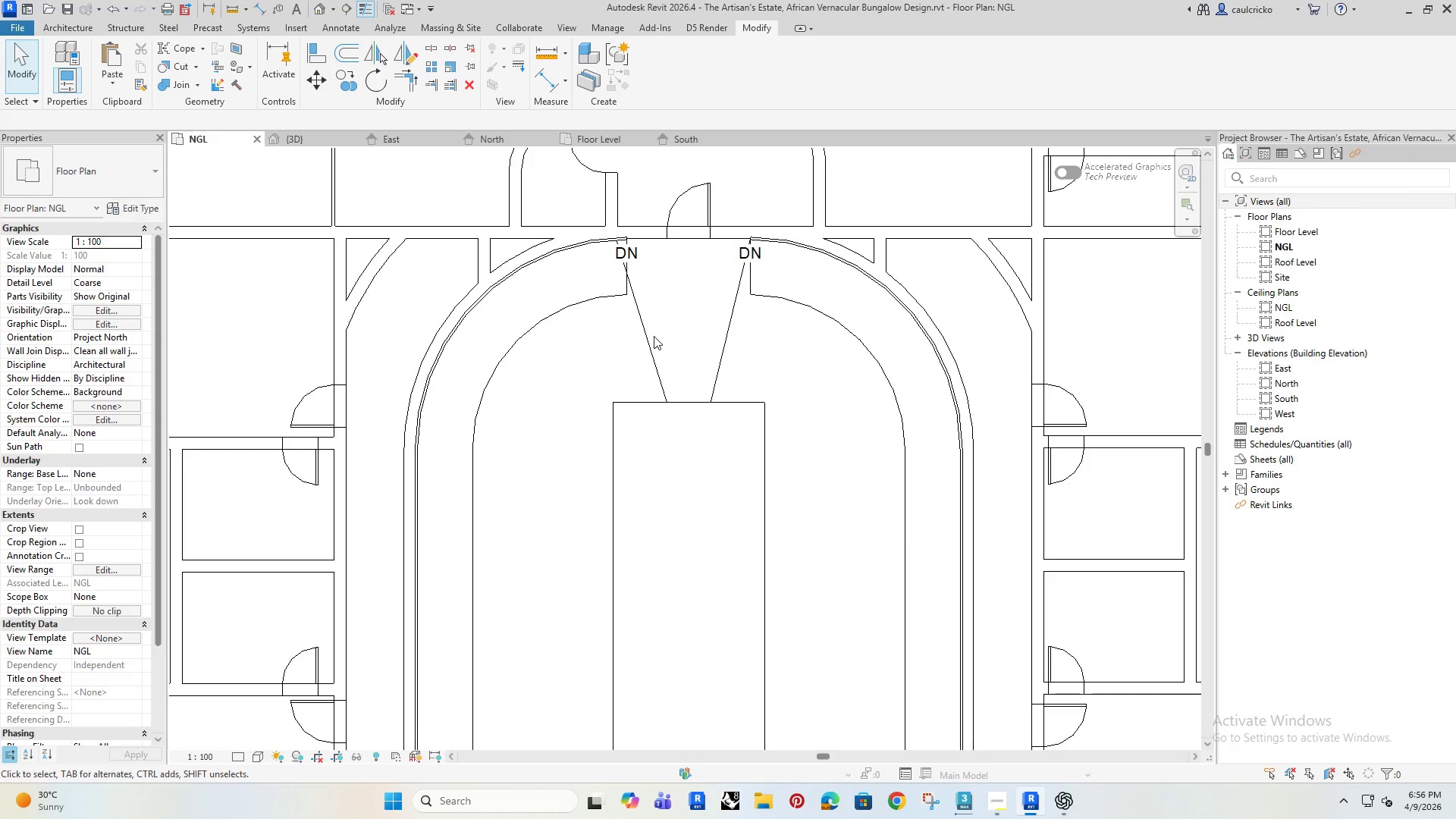 
left_click([654, 336])
 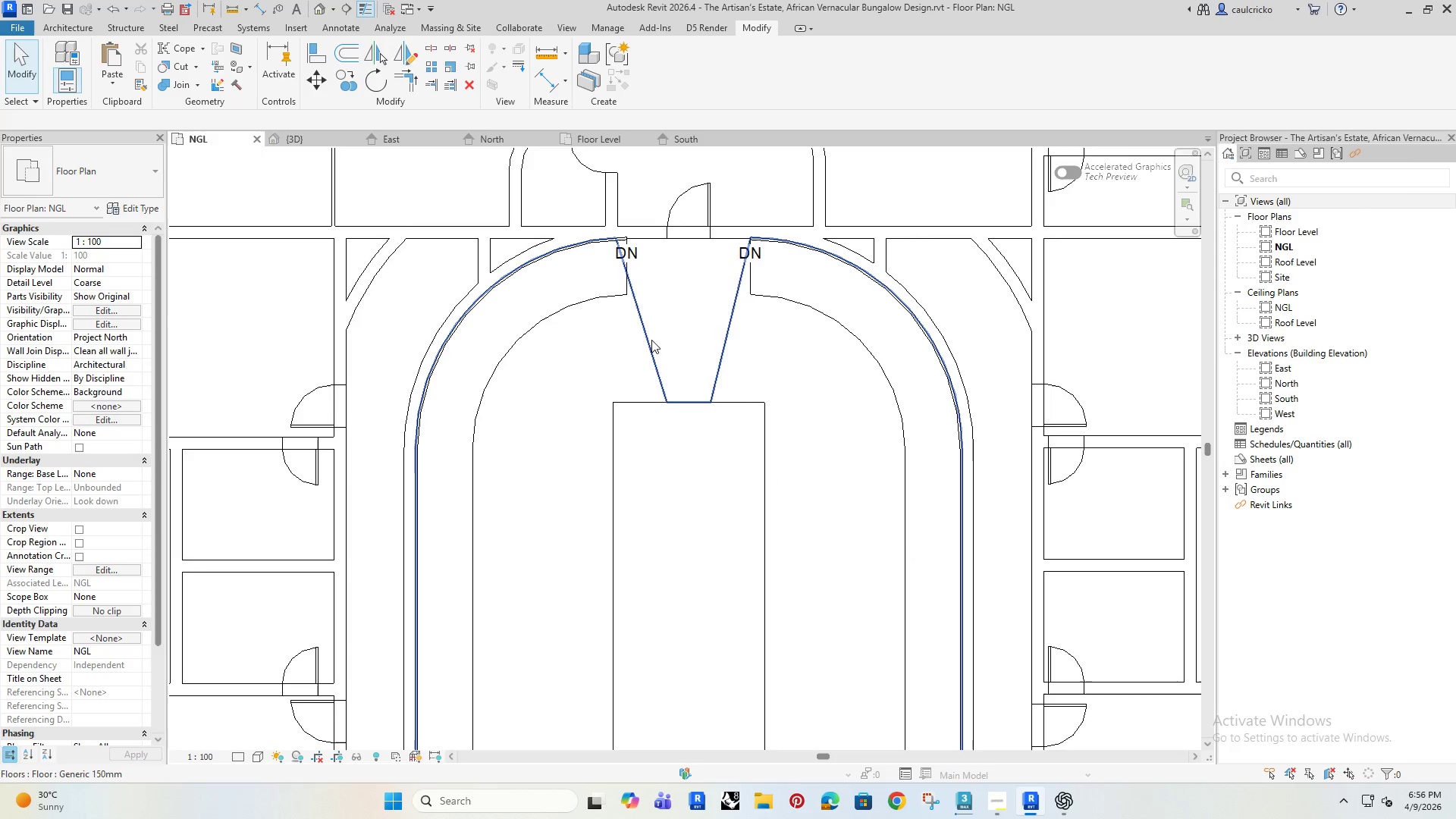 
left_click([651, 340])
 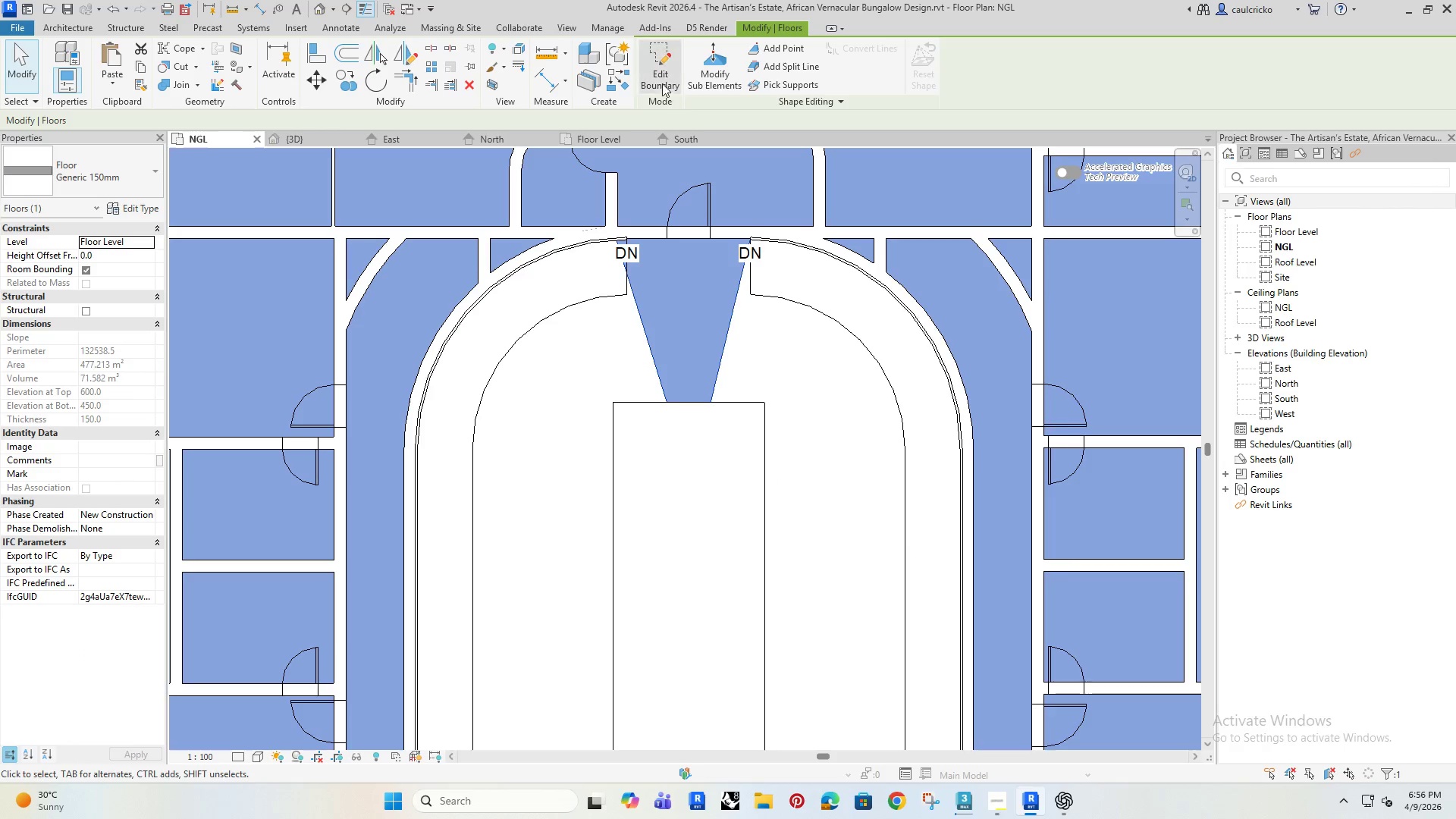 
left_click([655, 58])
 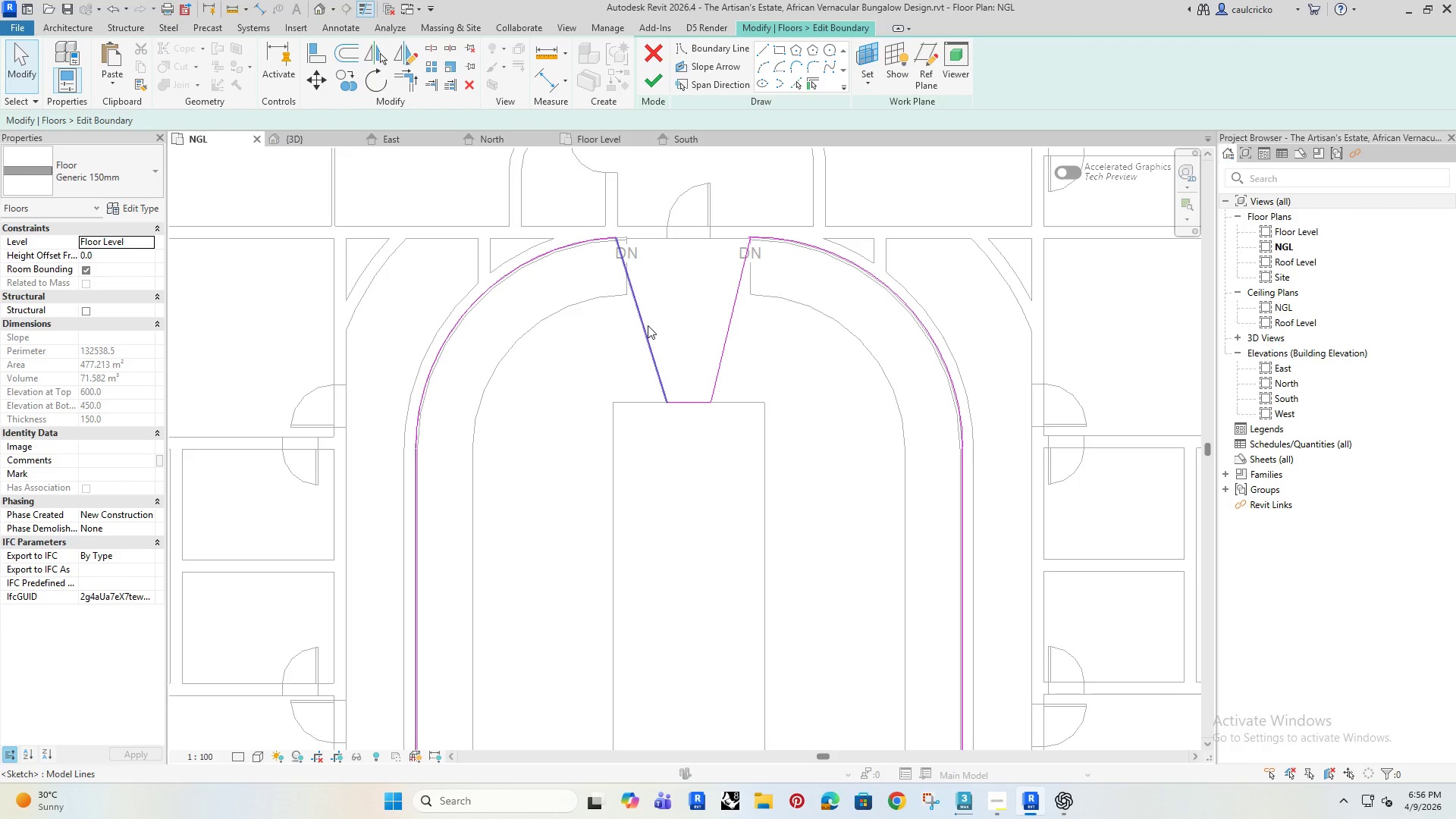 
left_click([648, 325])
 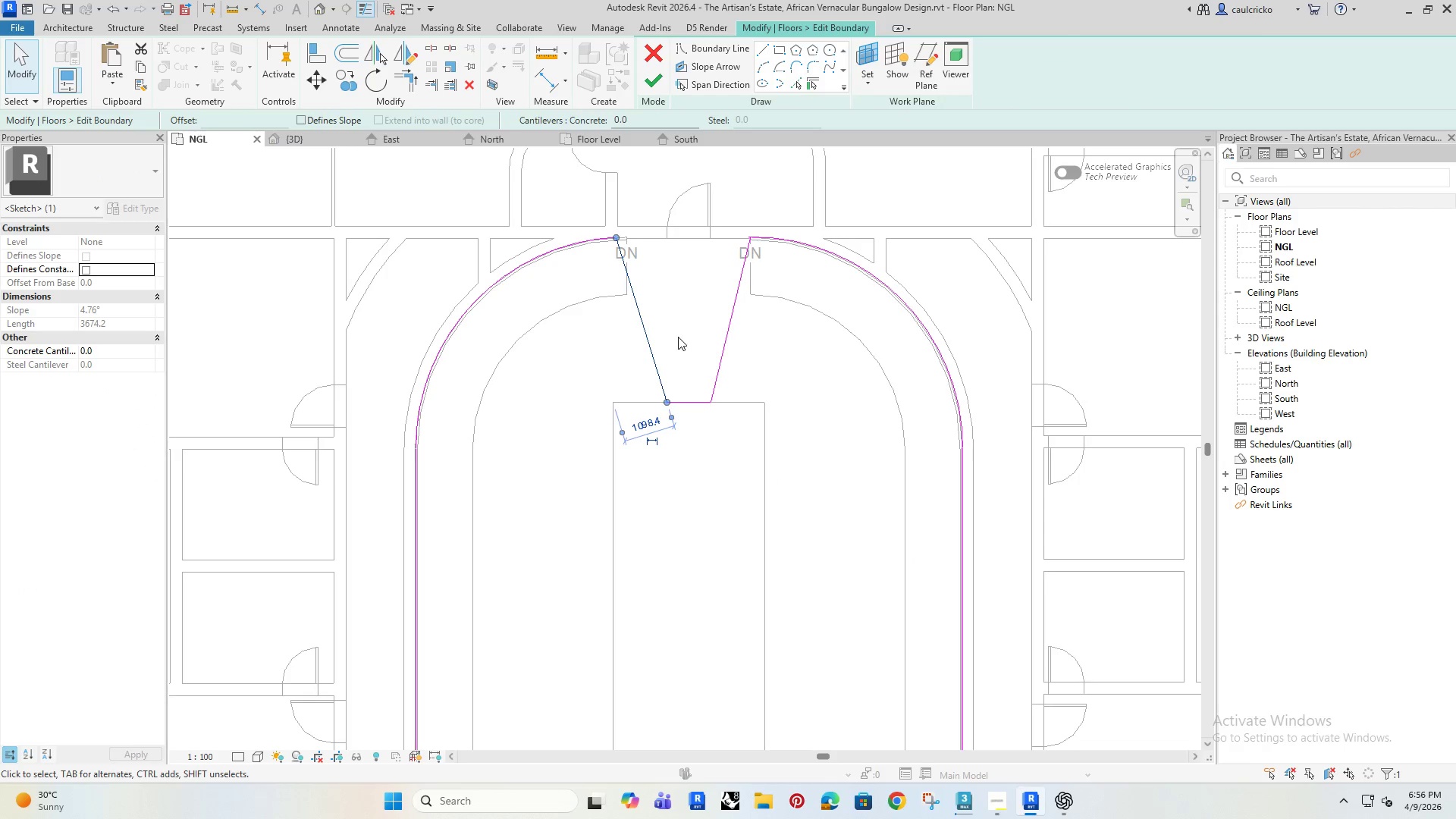 
key(Delete)
 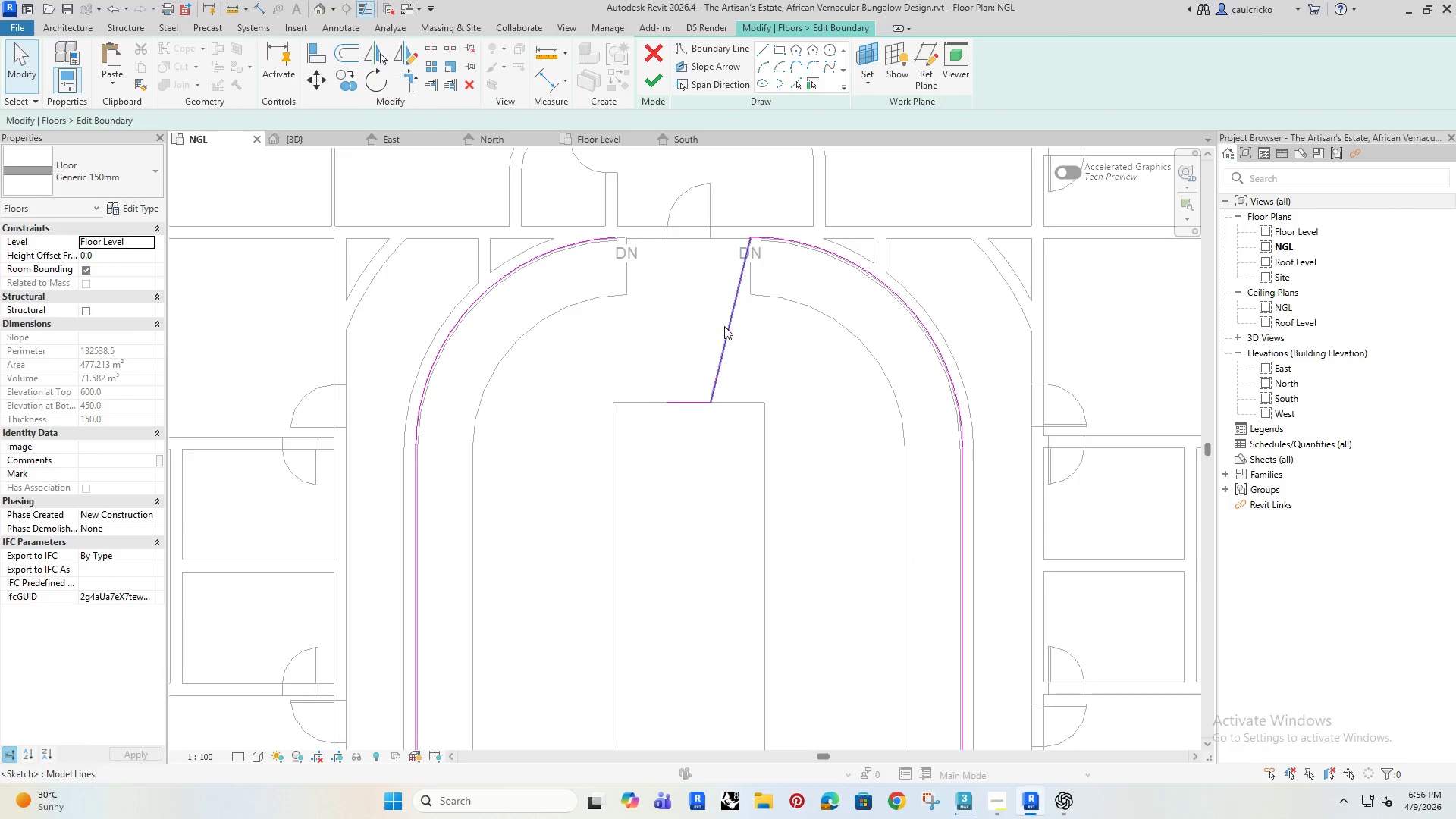 
left_click([724, 326])
 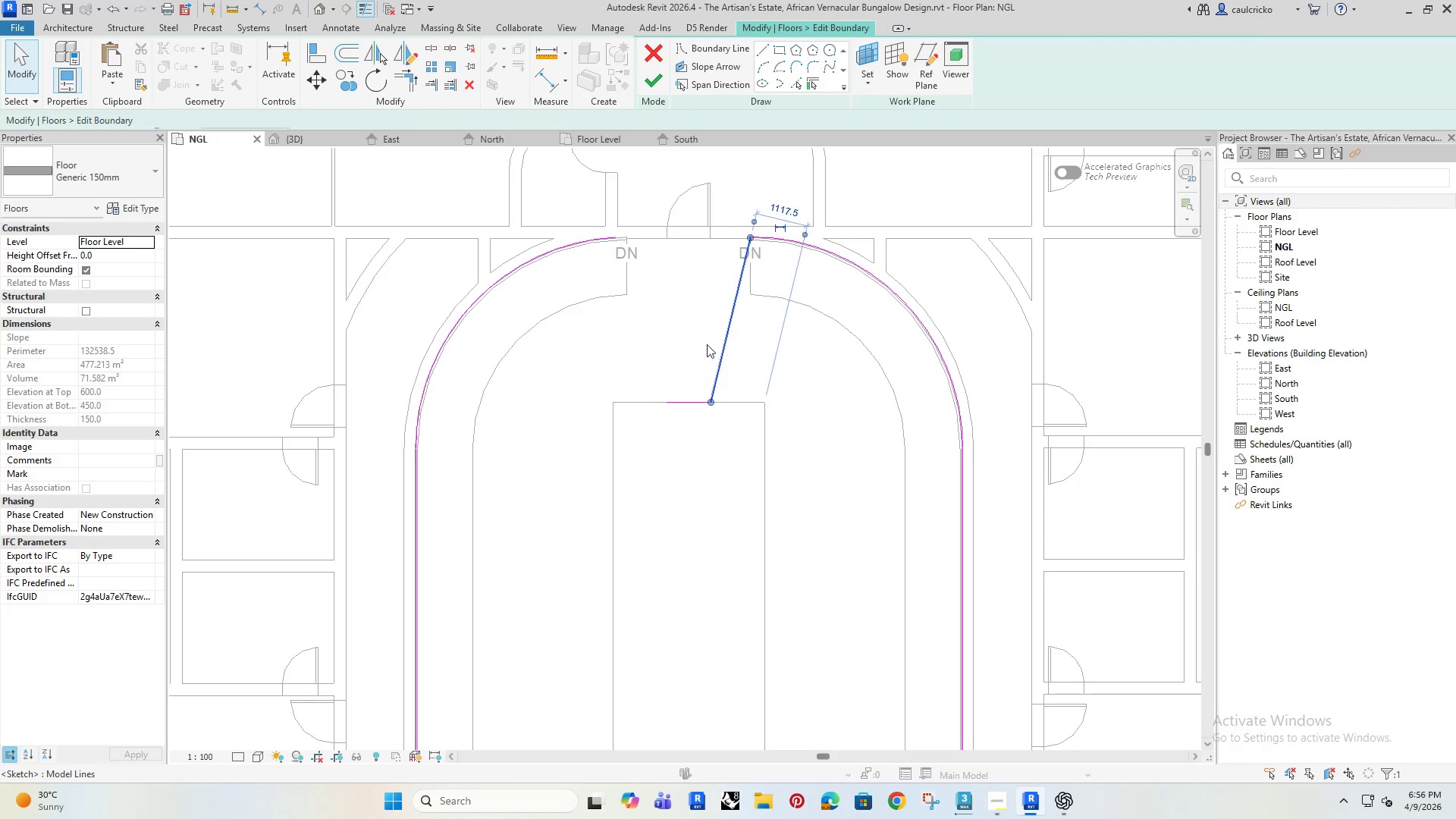 
key(Delete)
 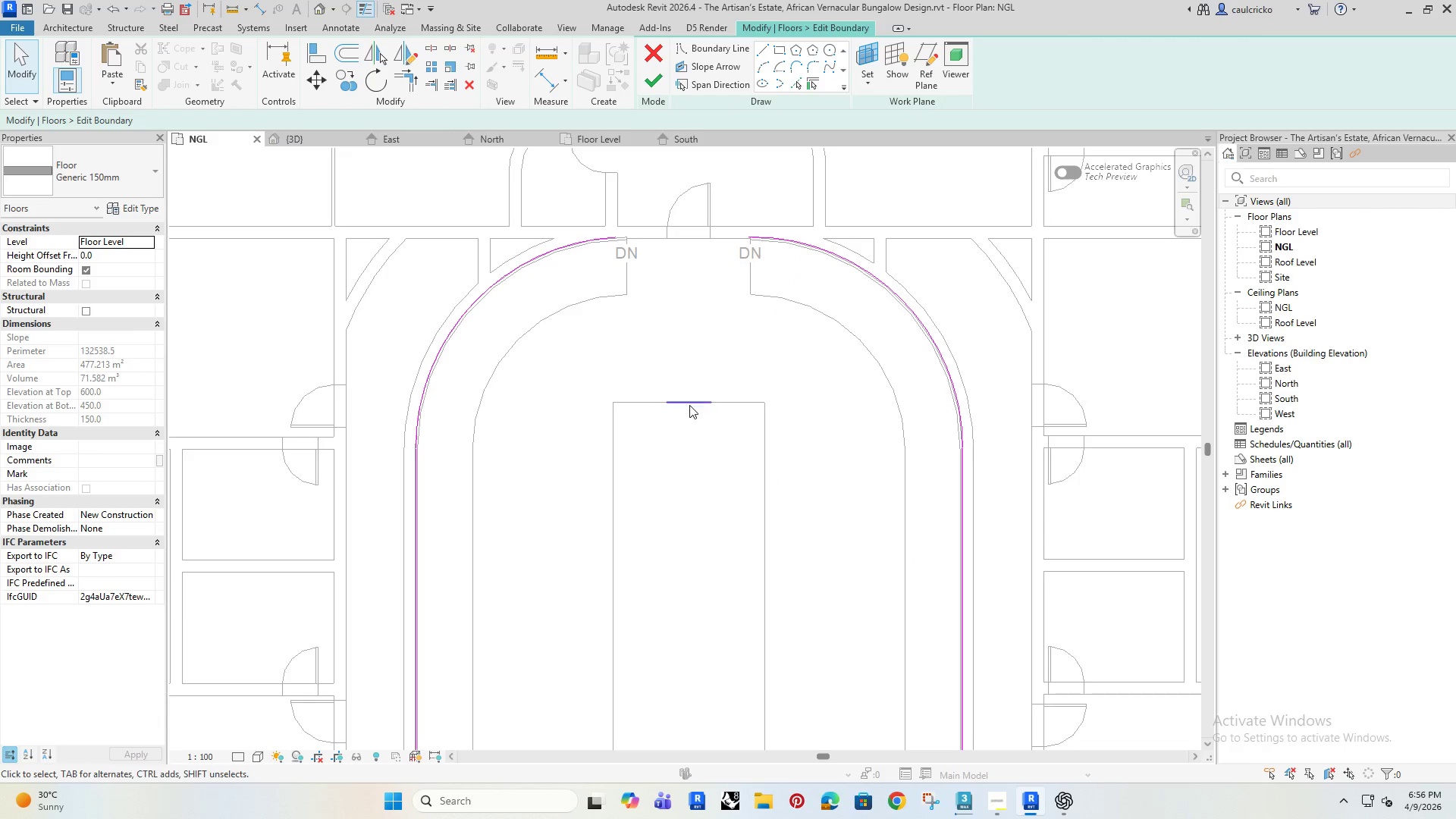 
left_click([689, 406])
 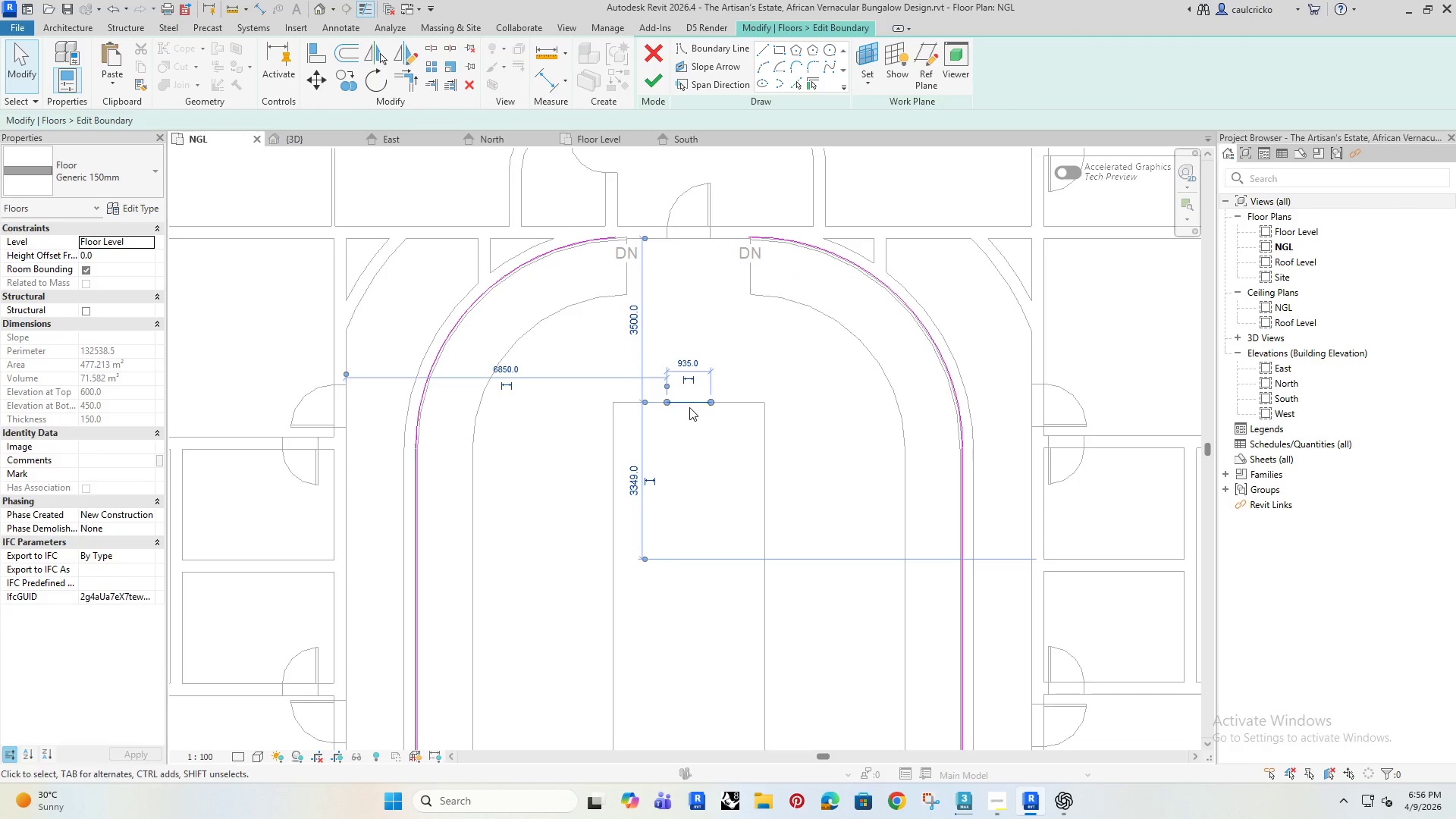 
key(Delete)
 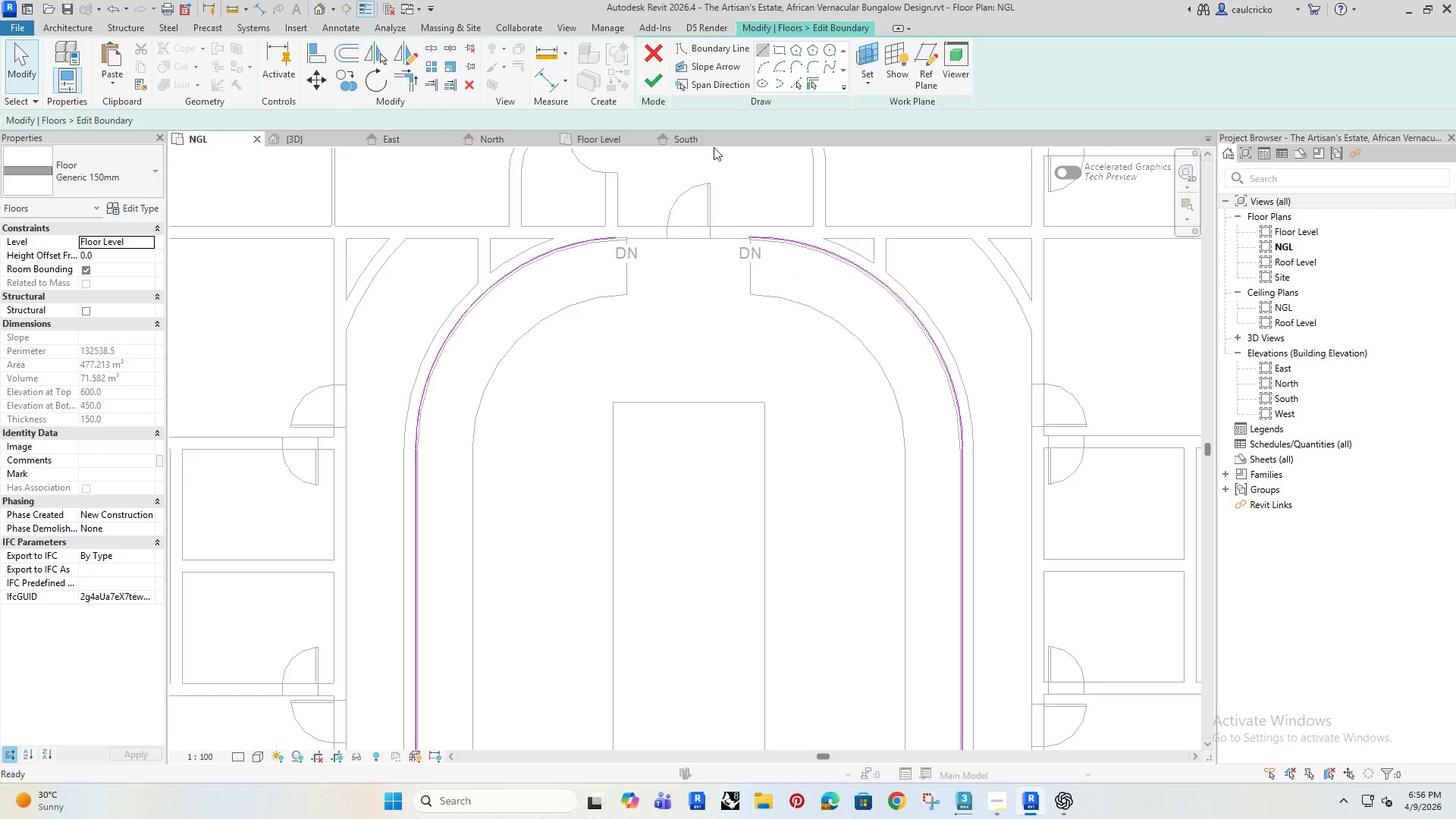 
scroll: coordinate [620, 244], scroll_direction: up, amount: 5.0
 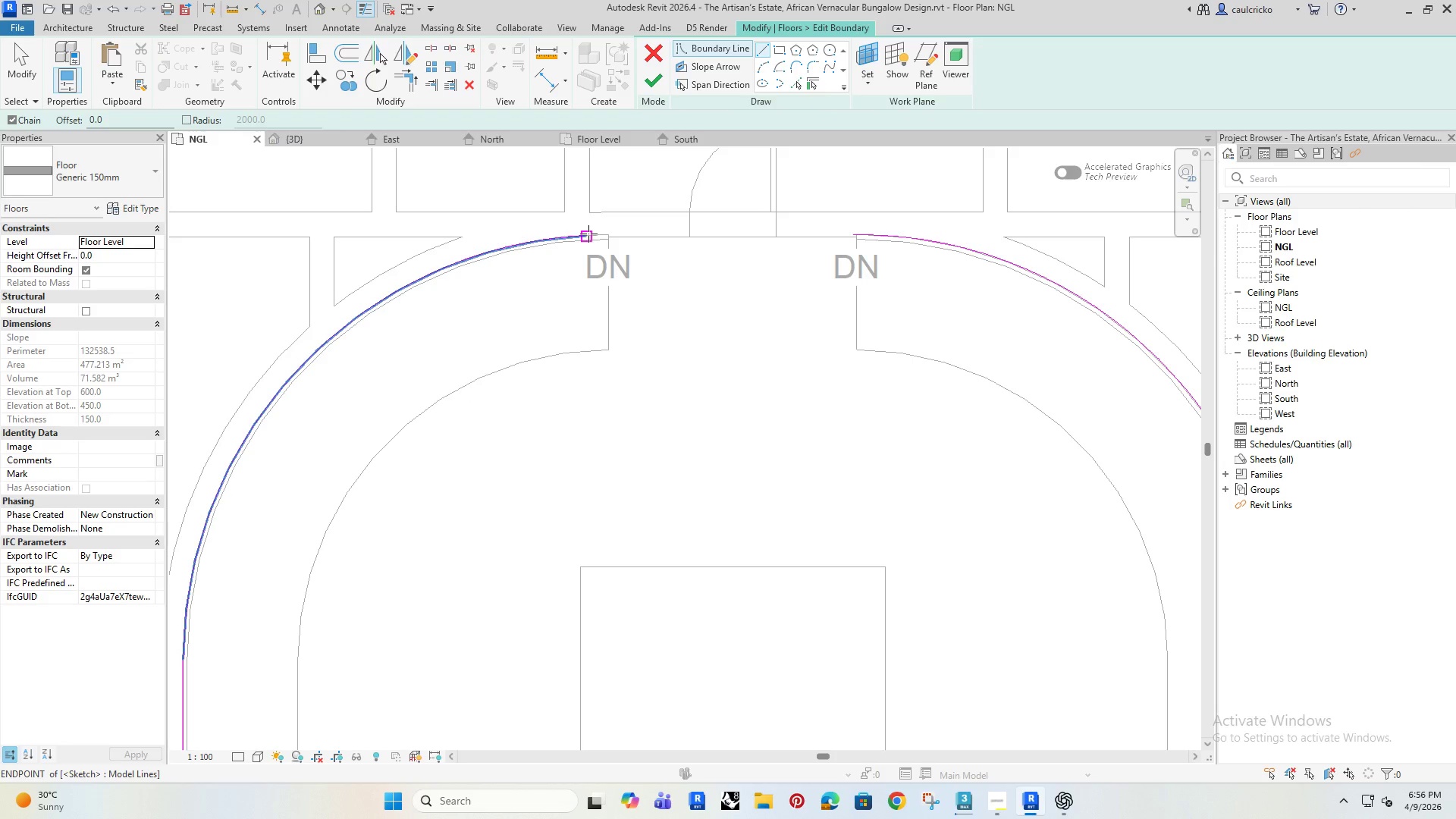 
left_click([585, 236])
 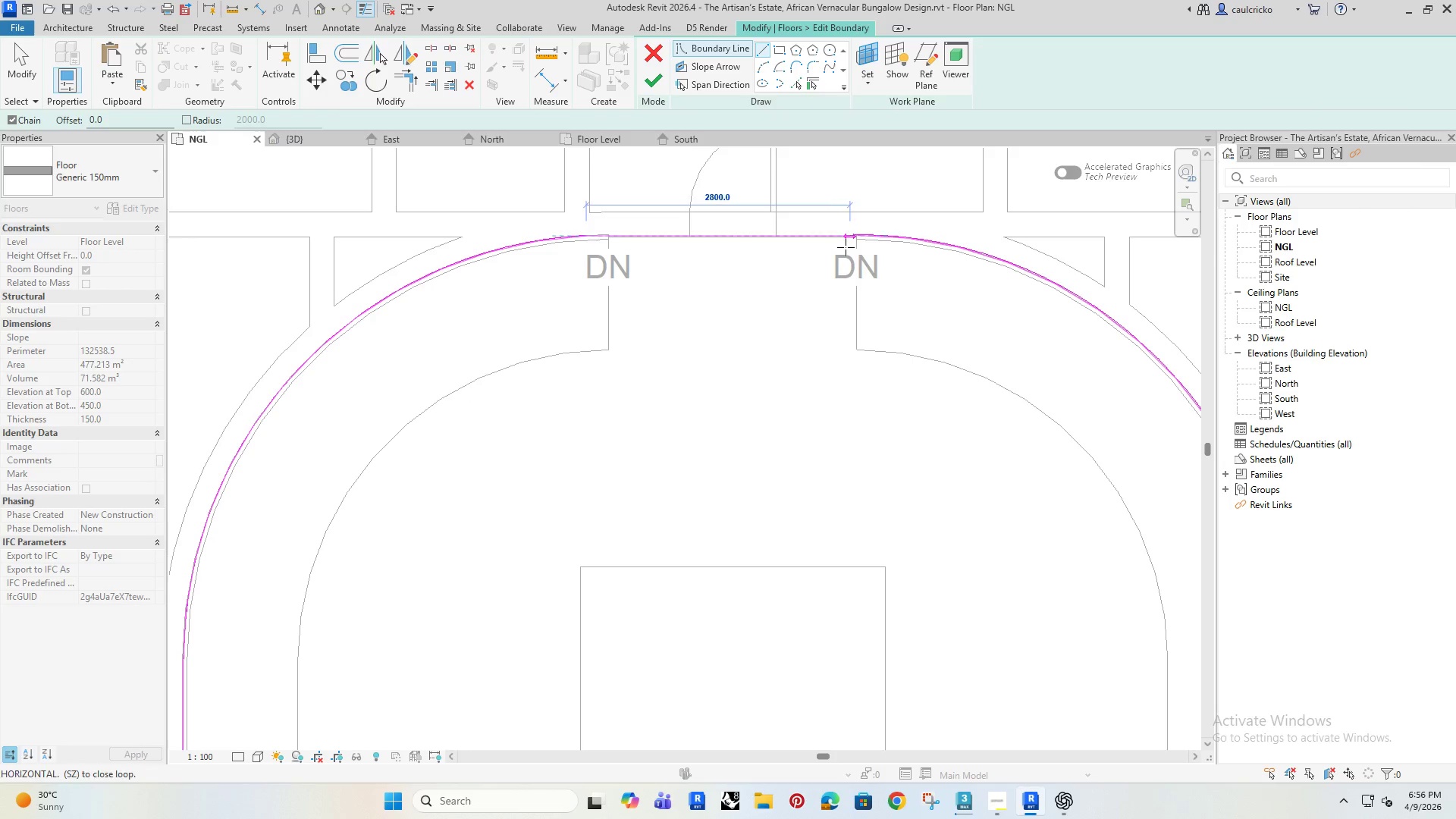 
key(Escape)
 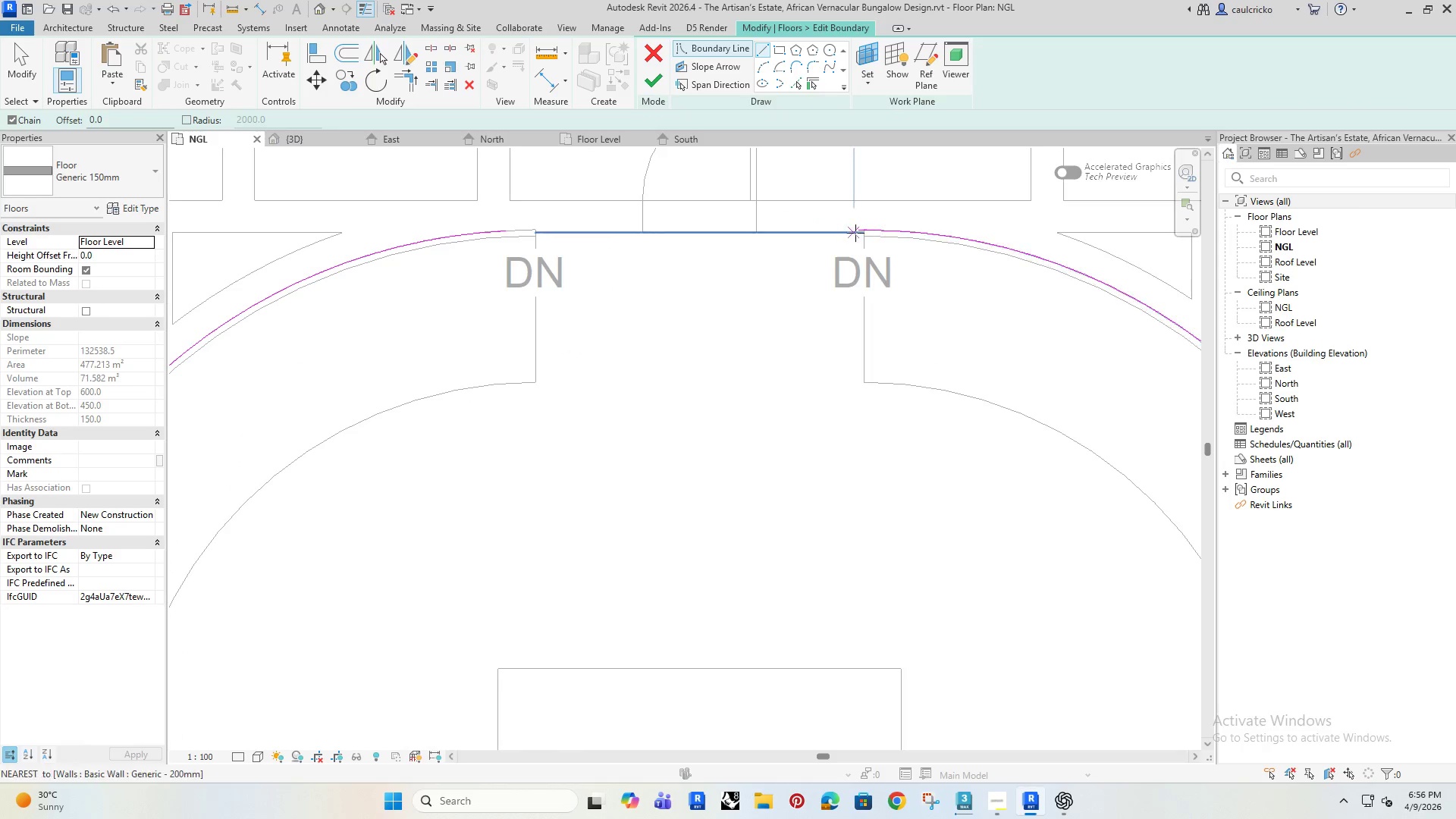 
scroll: coordinate [835, 249], scroll_direction: up, amount: 2.0
 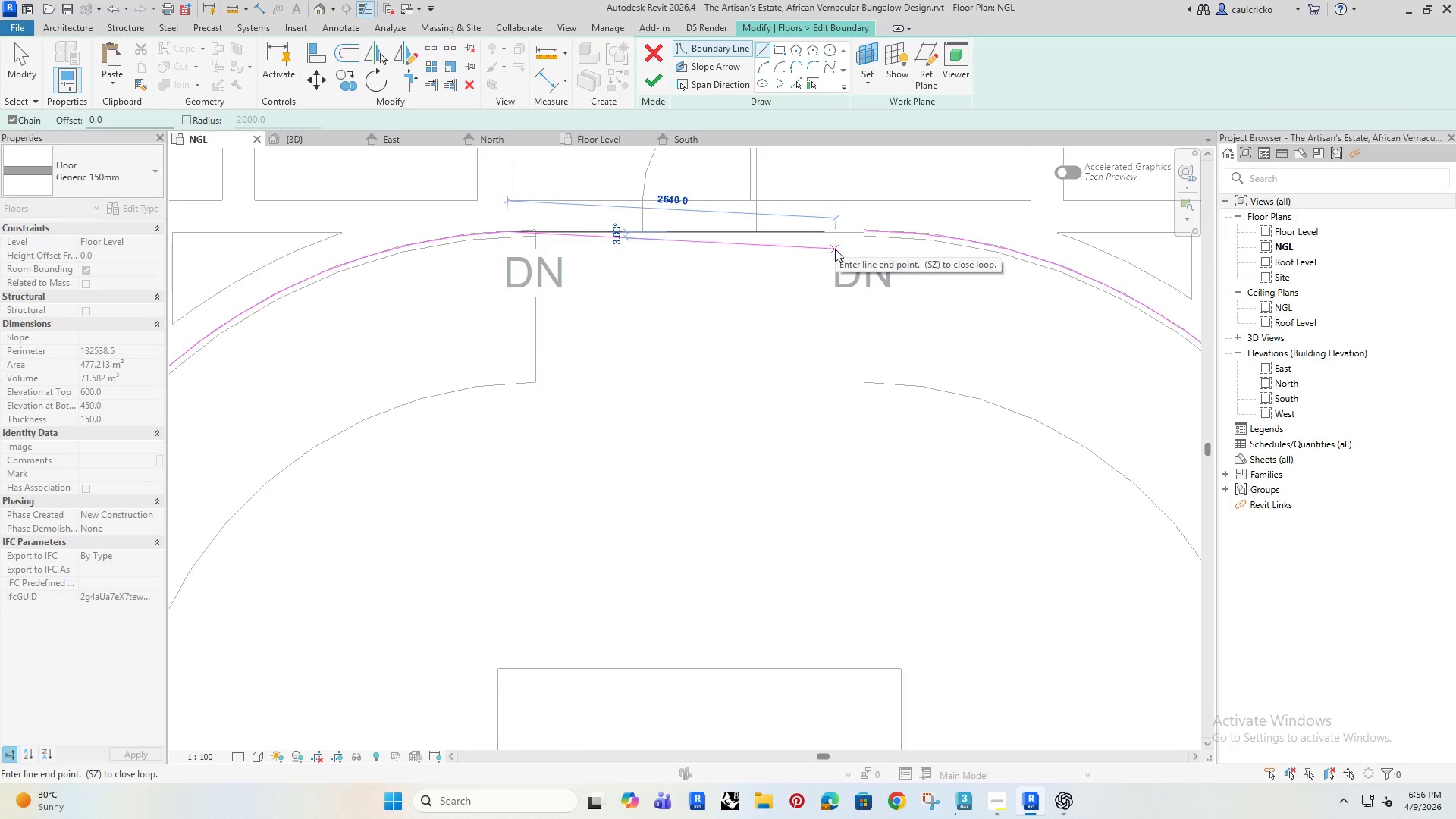 
key(Escape)
 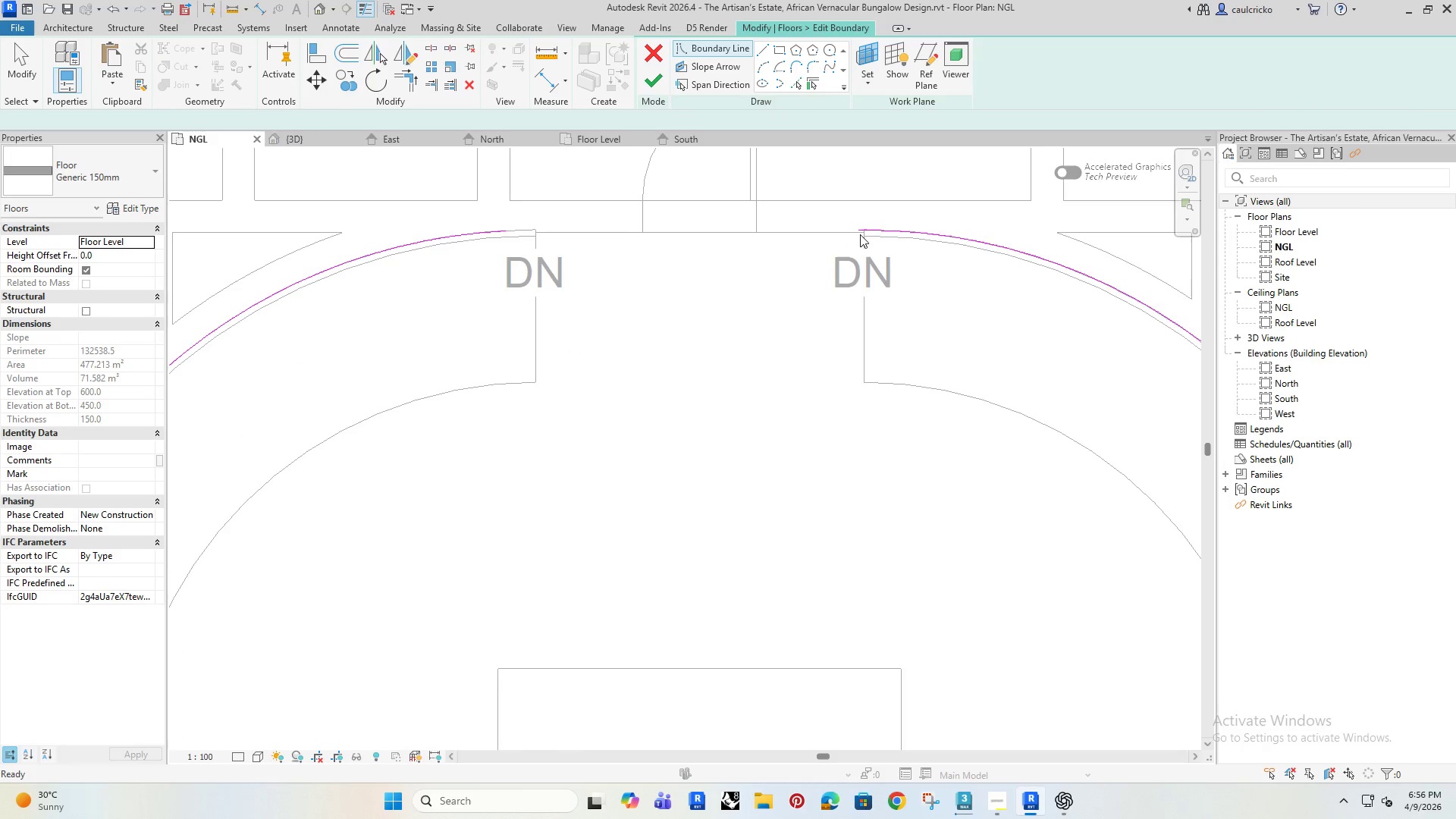 
key(Escape)
 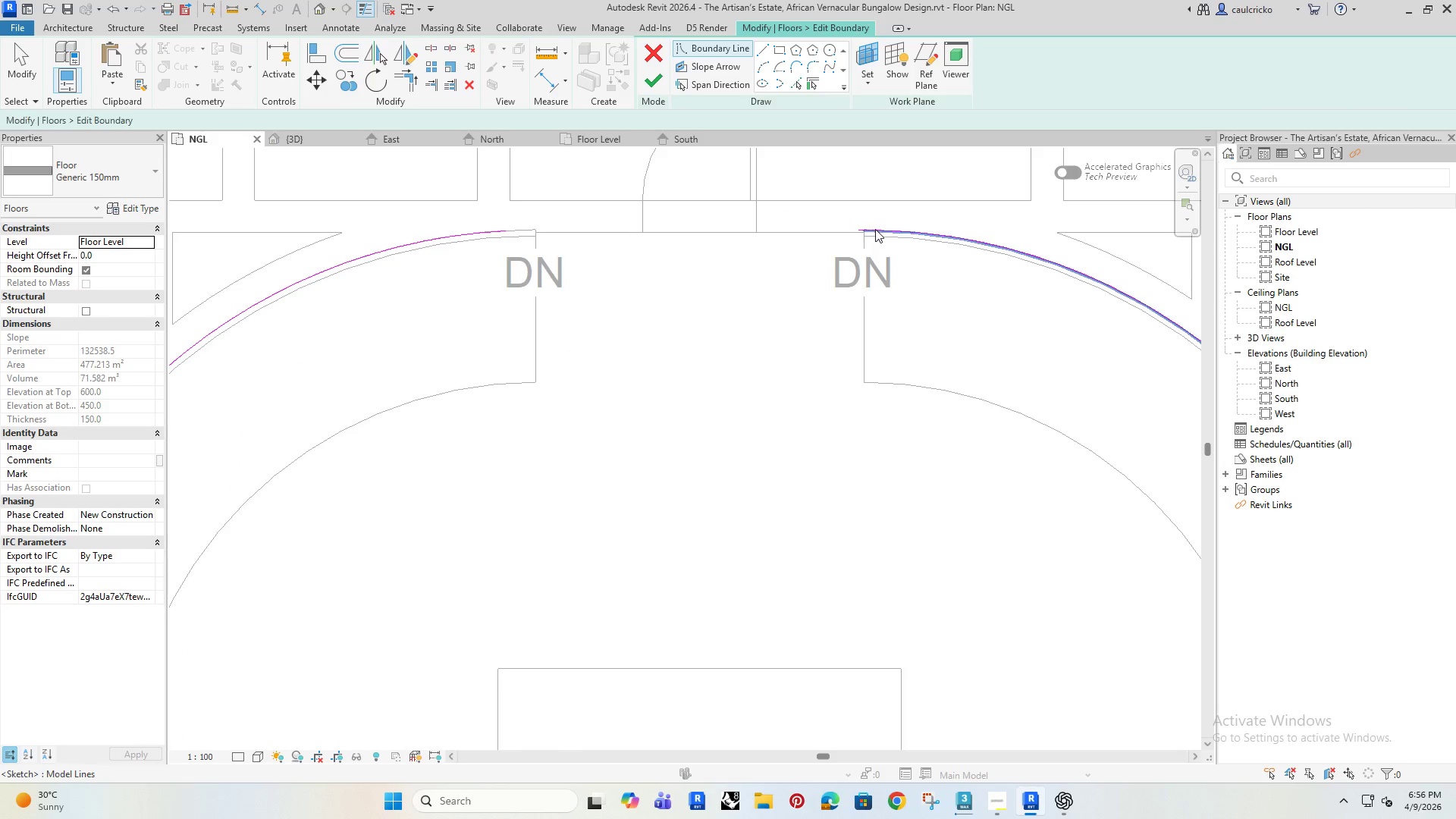 
left_click([875, 229])
 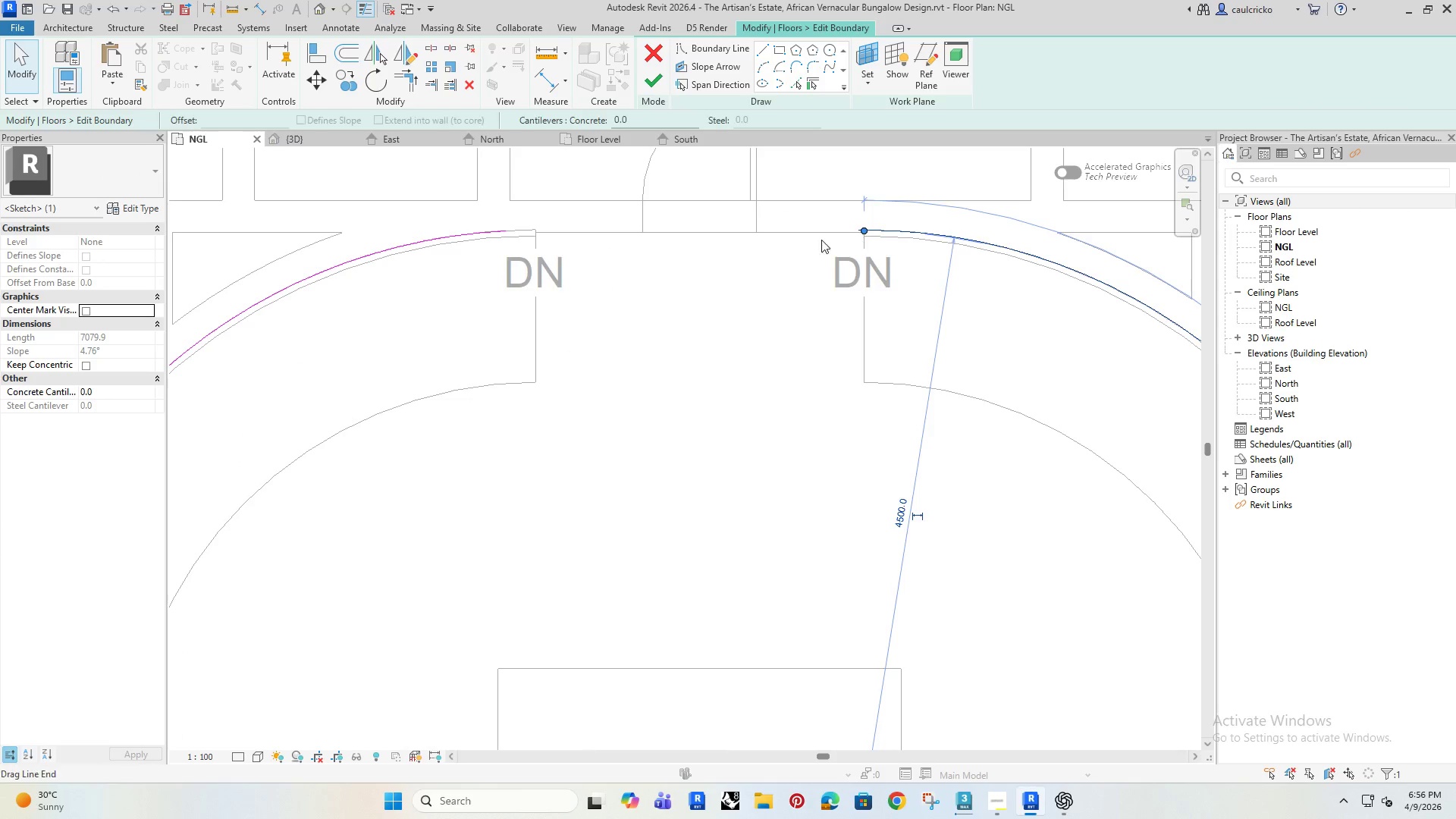 
key(Escape)
 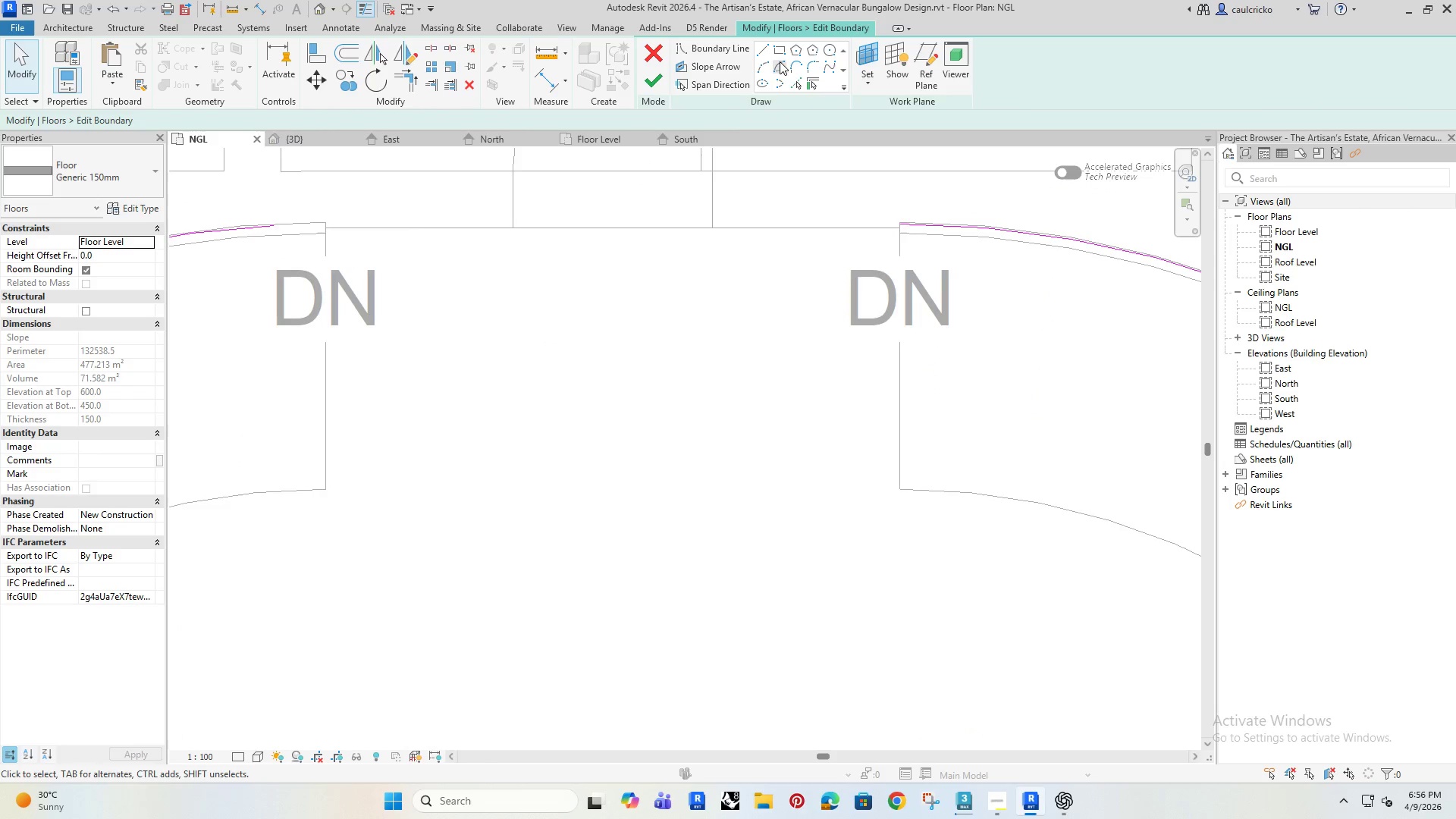 
scroll: coordinate [813, 239], scroll_direction: up, amount: 4.0
 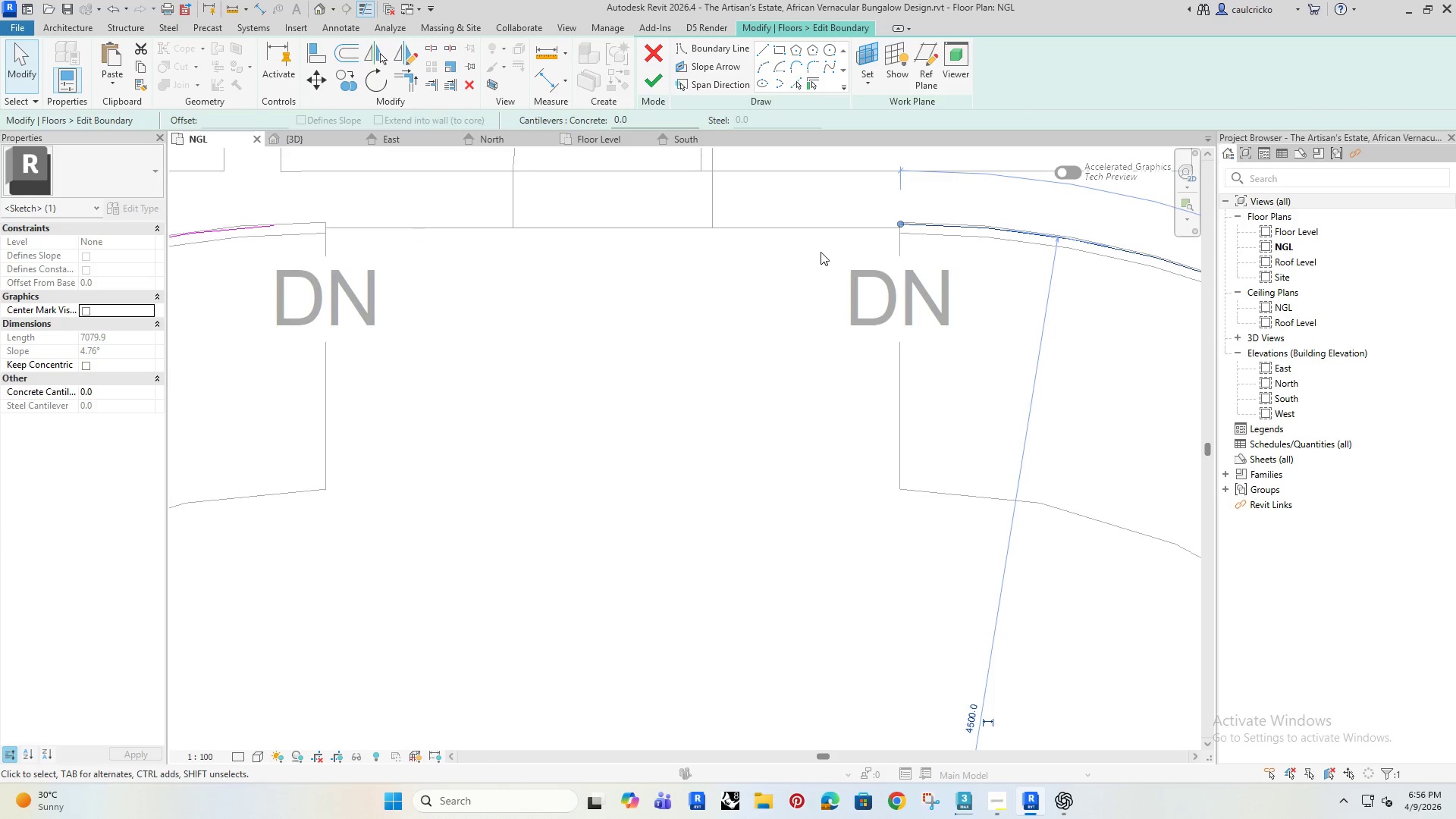 
left_click([765, 50])
 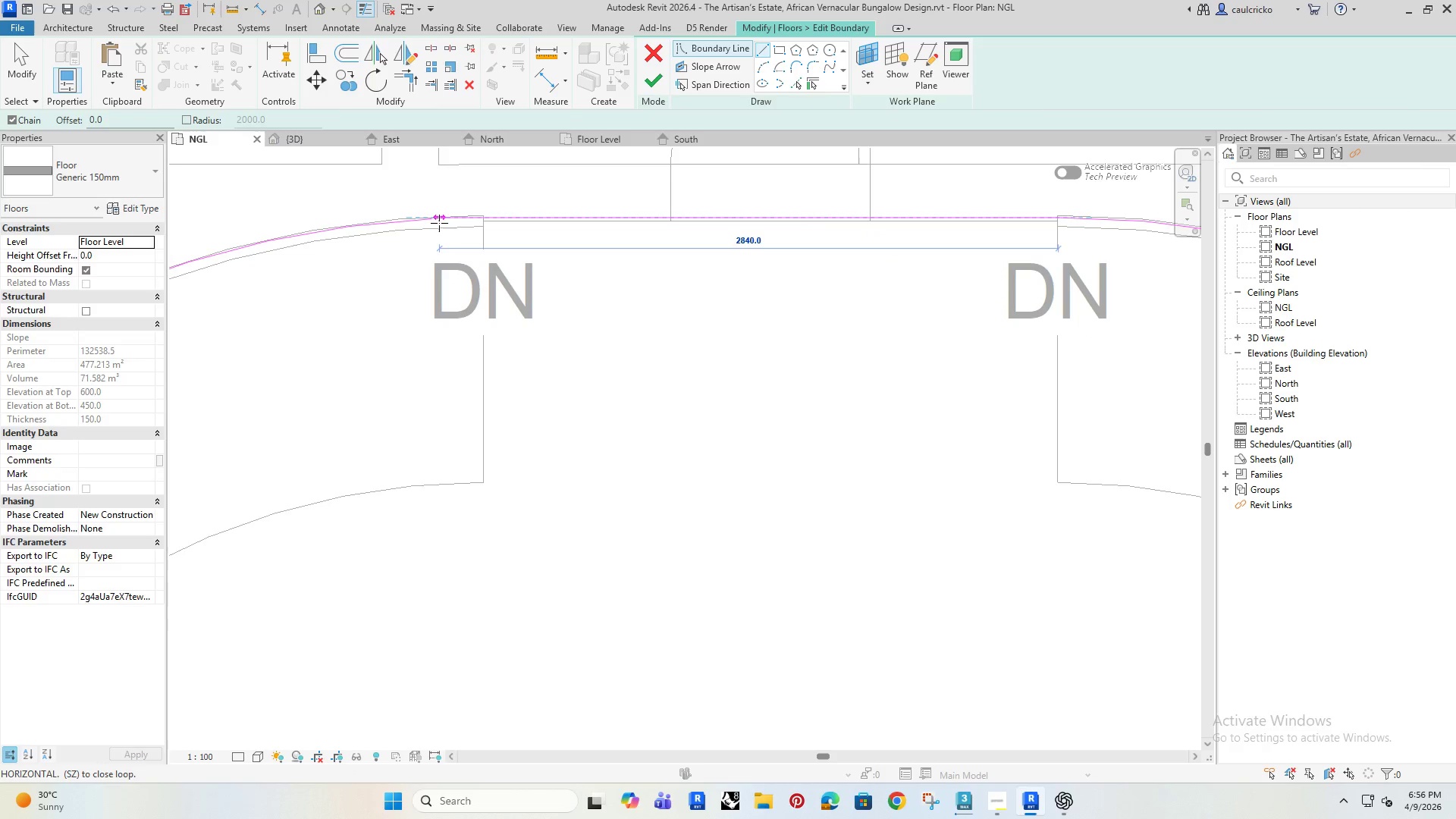 
scroll: coordinate [428, 227], scroll_direction: up, amount: 7.0
 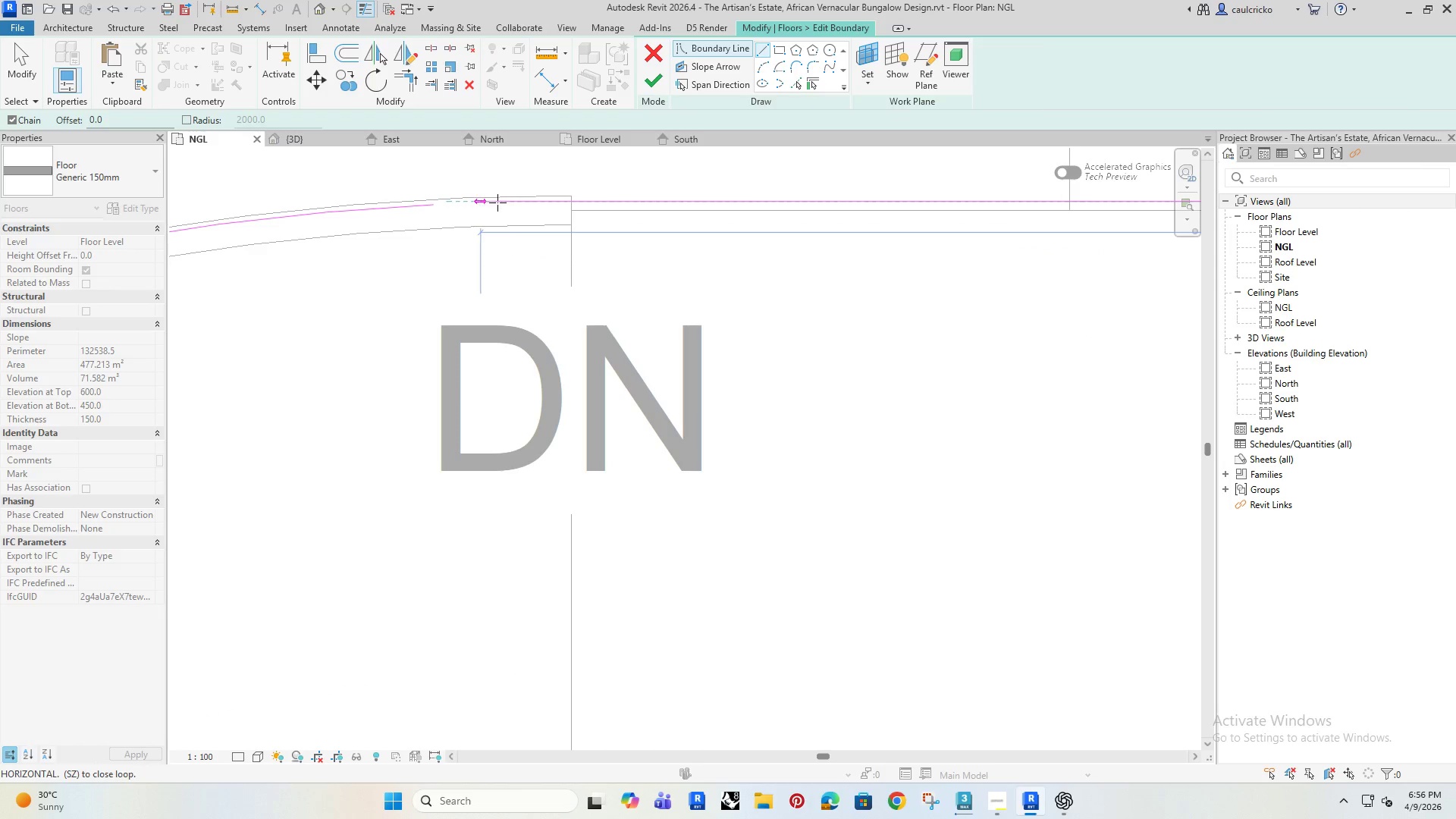 
left_click([526, 202])
 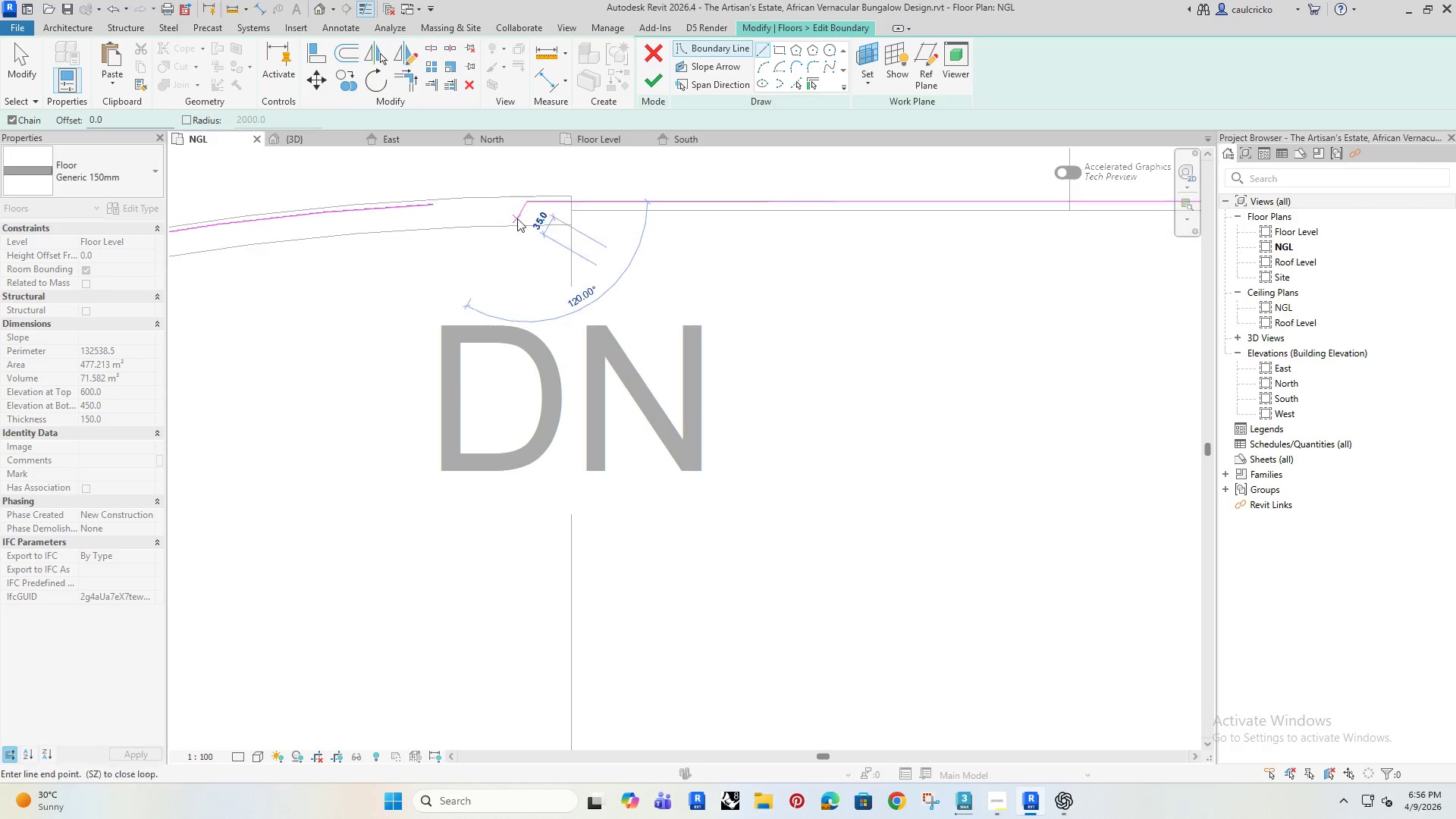 
key(Escape)
key(Escape)
key(Escape)
type(al)
 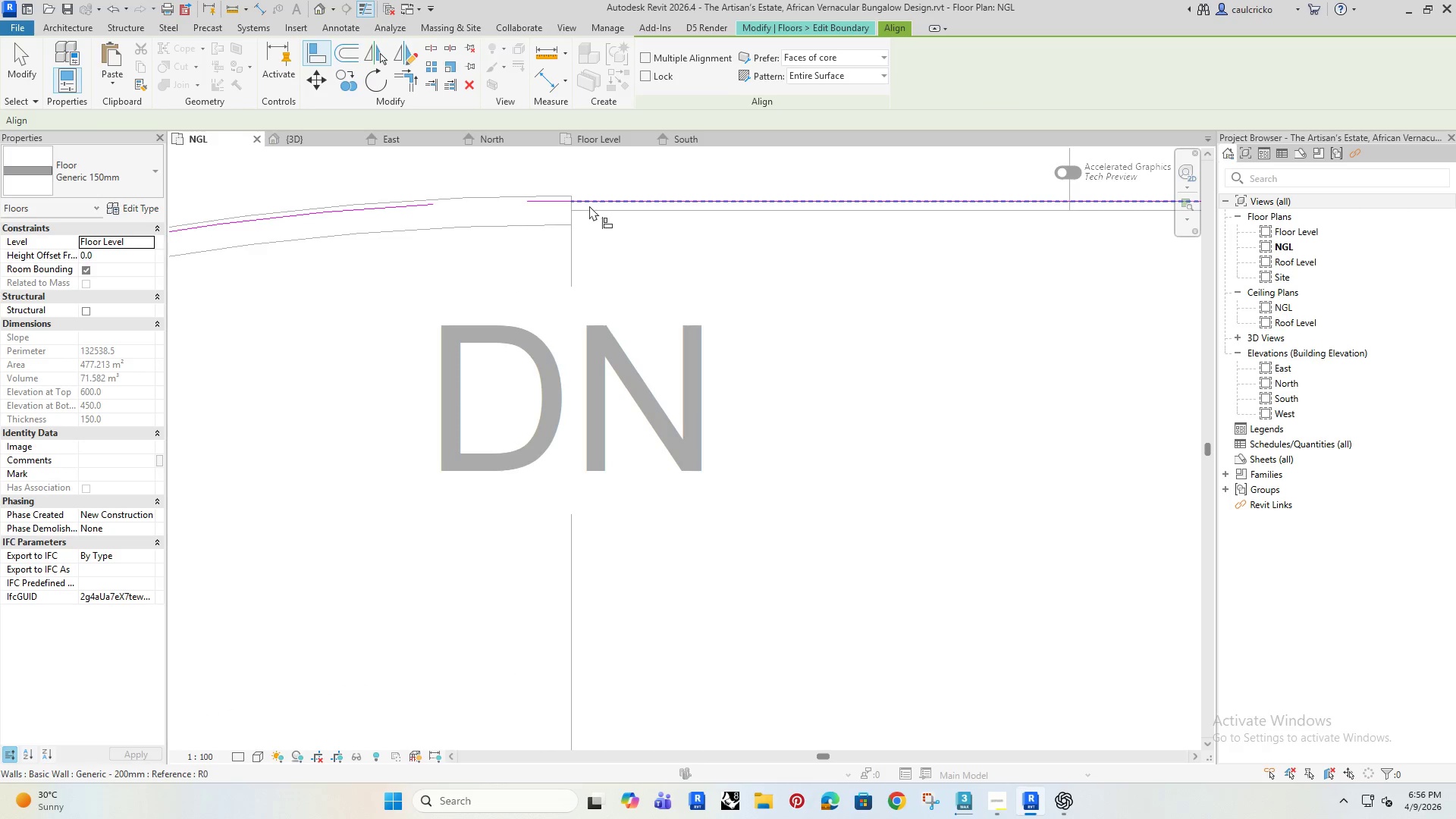 
left_click([589, 206])
 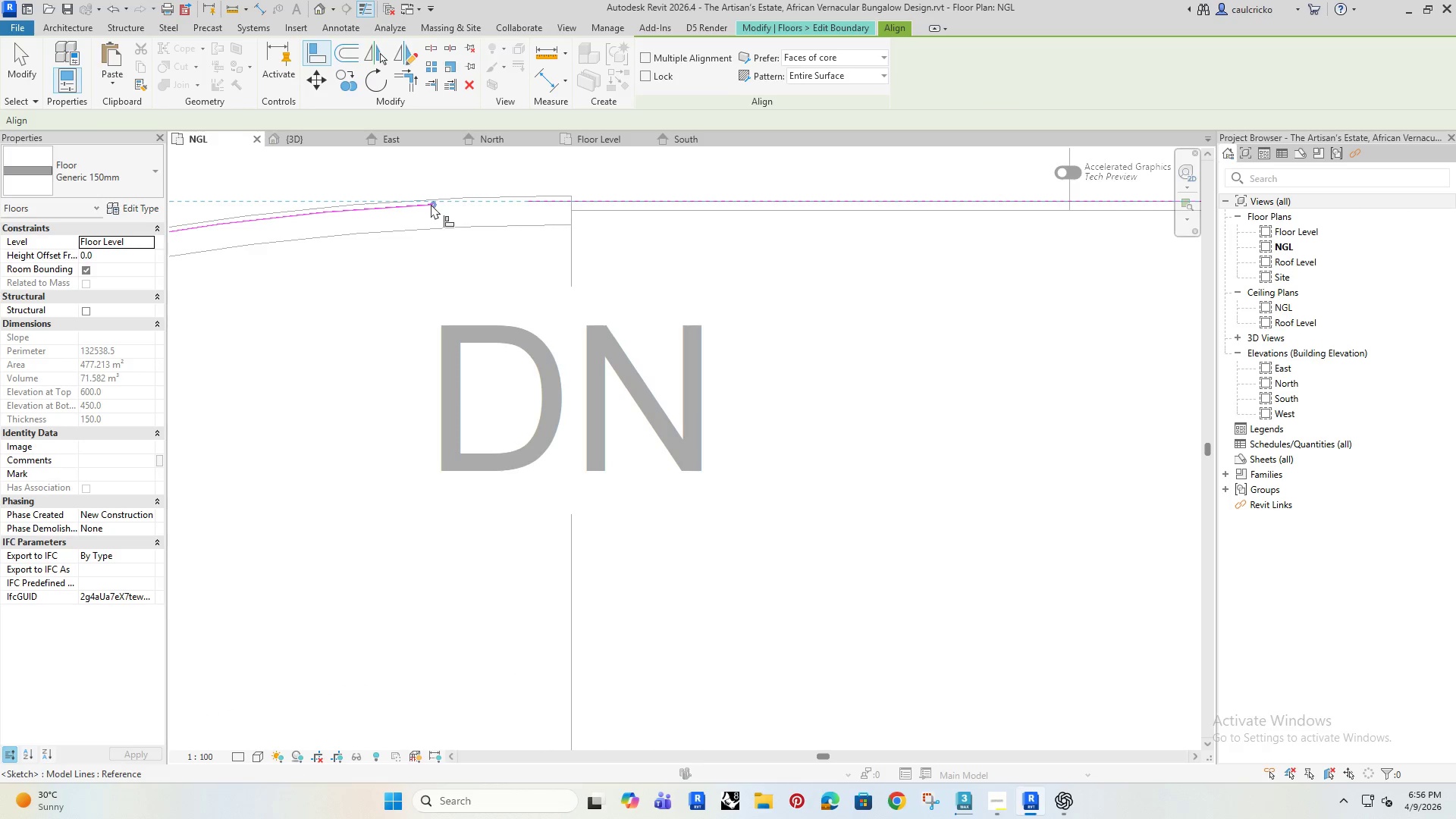 
left_click([431, 204])
 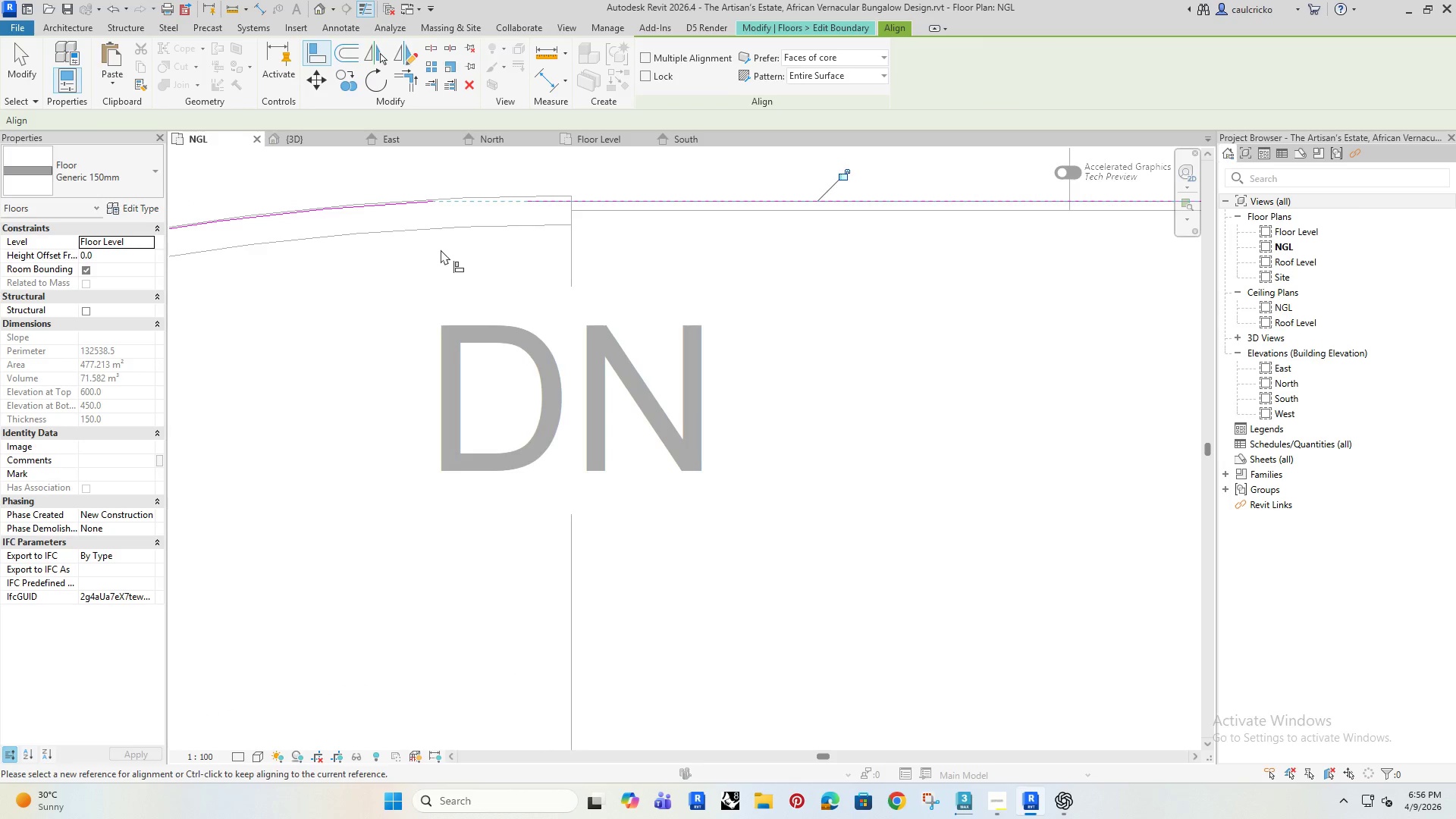 
key(Escape)
 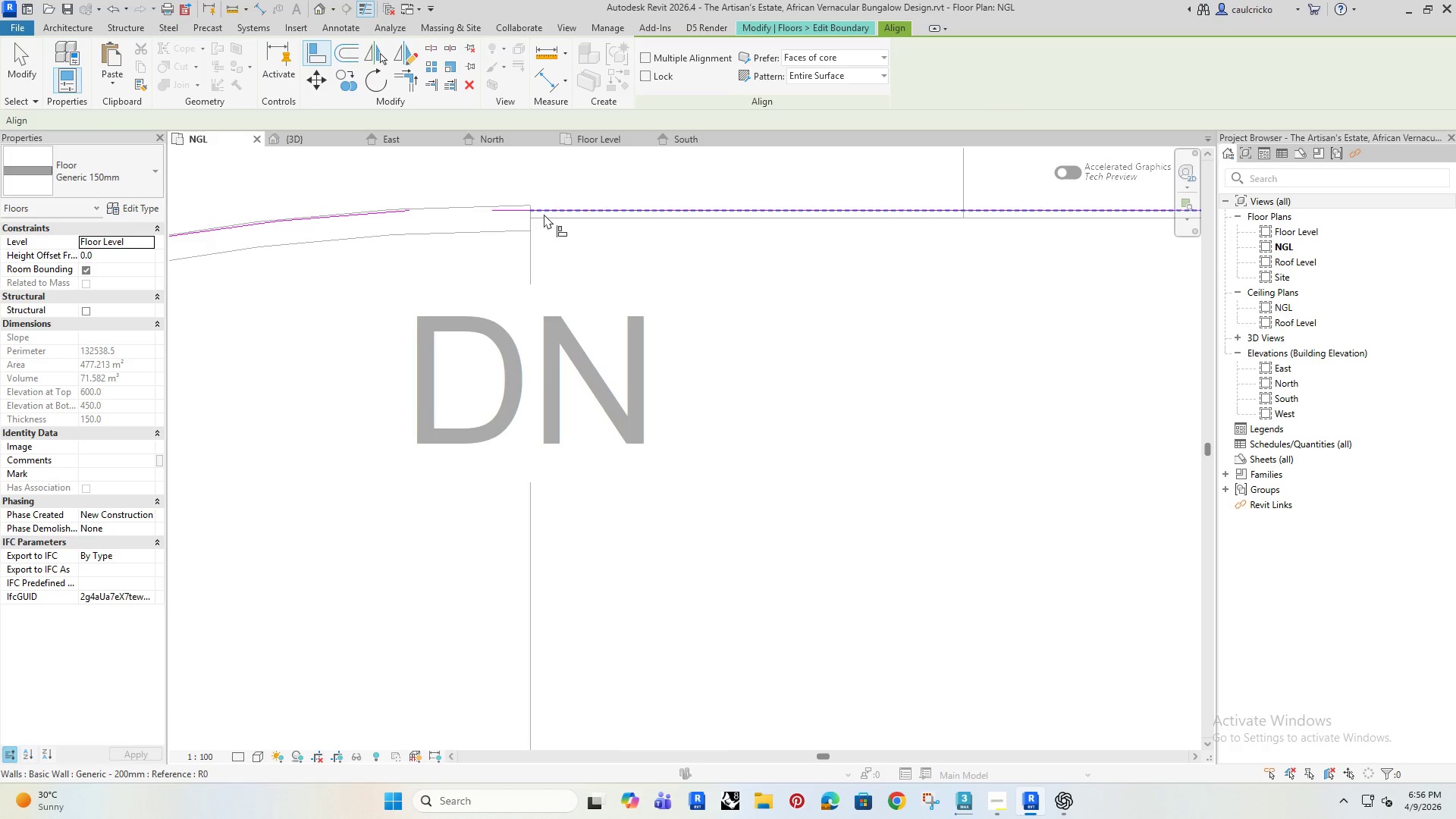 
scroll: coordinate [488, 234], scroll_direction: down, amount: 1.0
 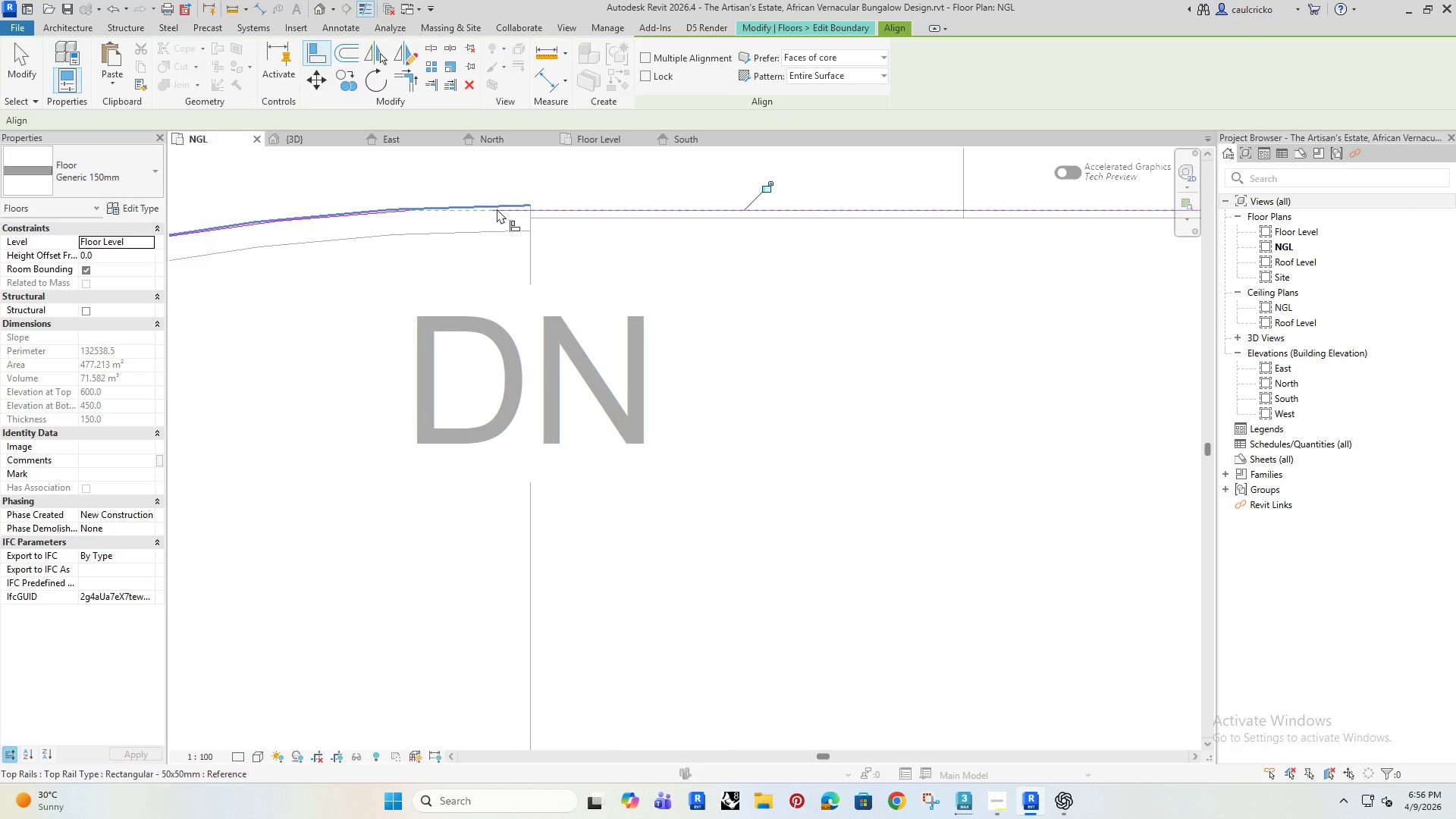 
key(Escape)
 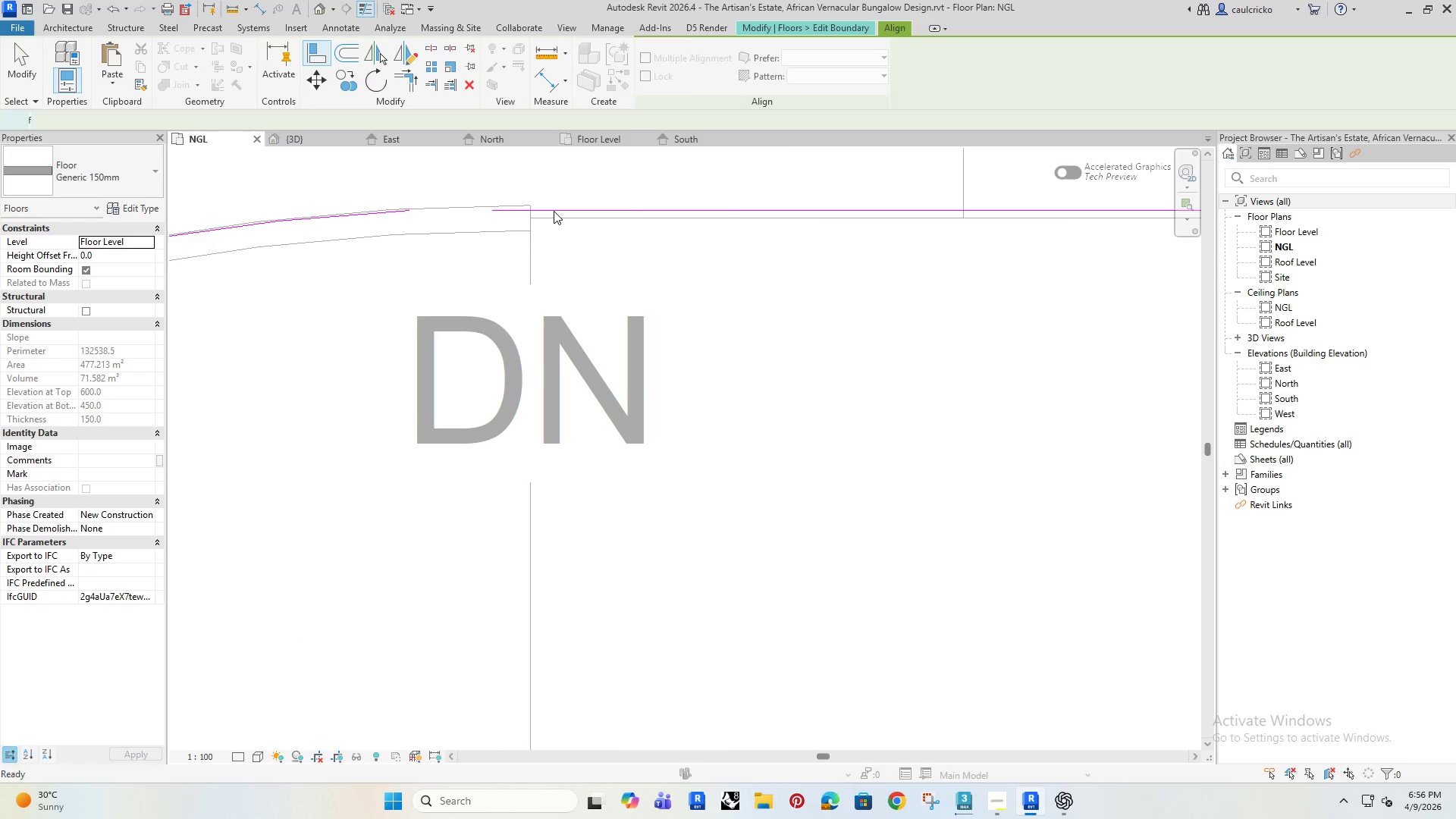 
left_click([554, 211])
 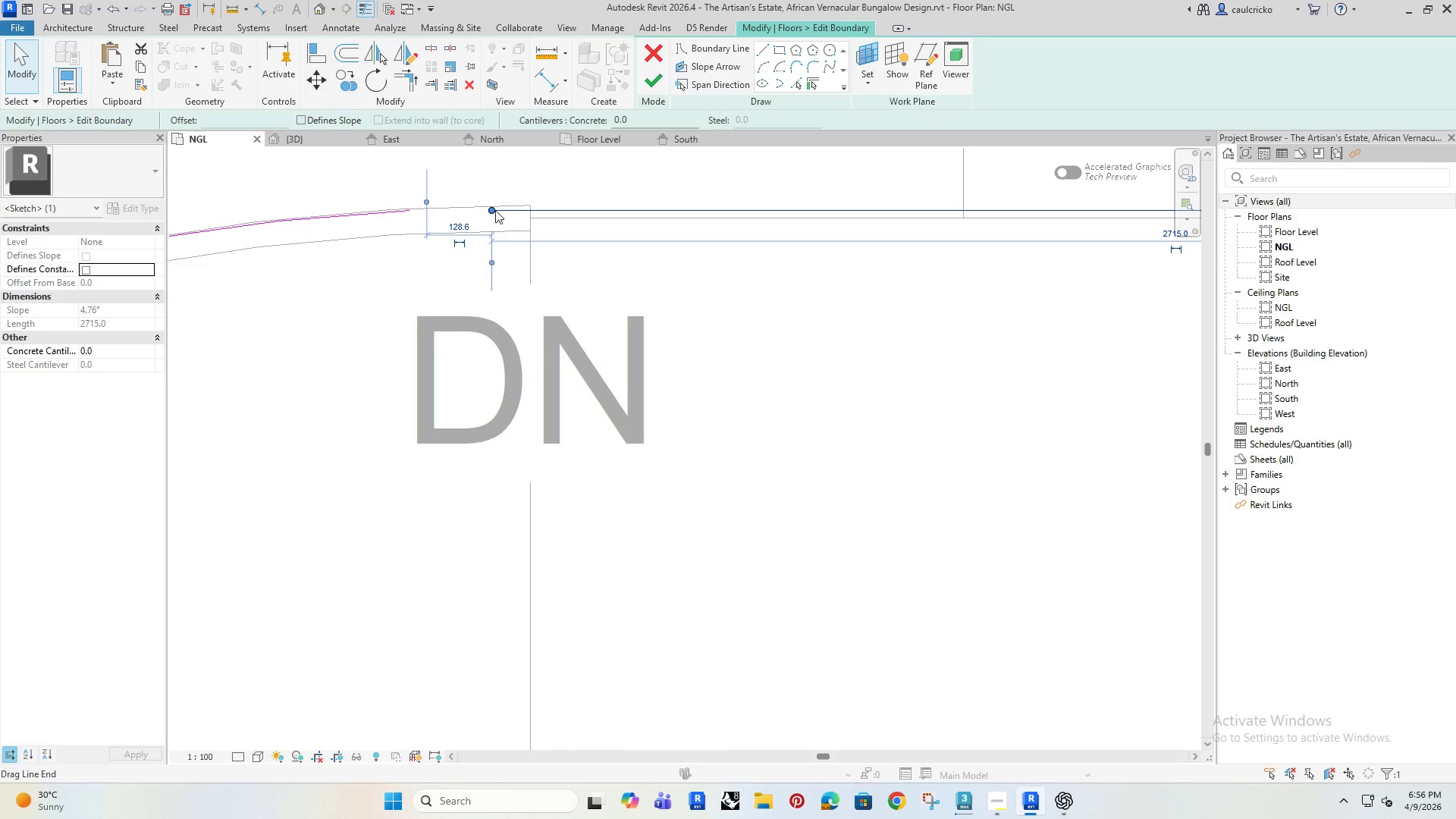 
left_click_drag(start_coordinate=[495, 210], to_coordinate=[410, 215])
 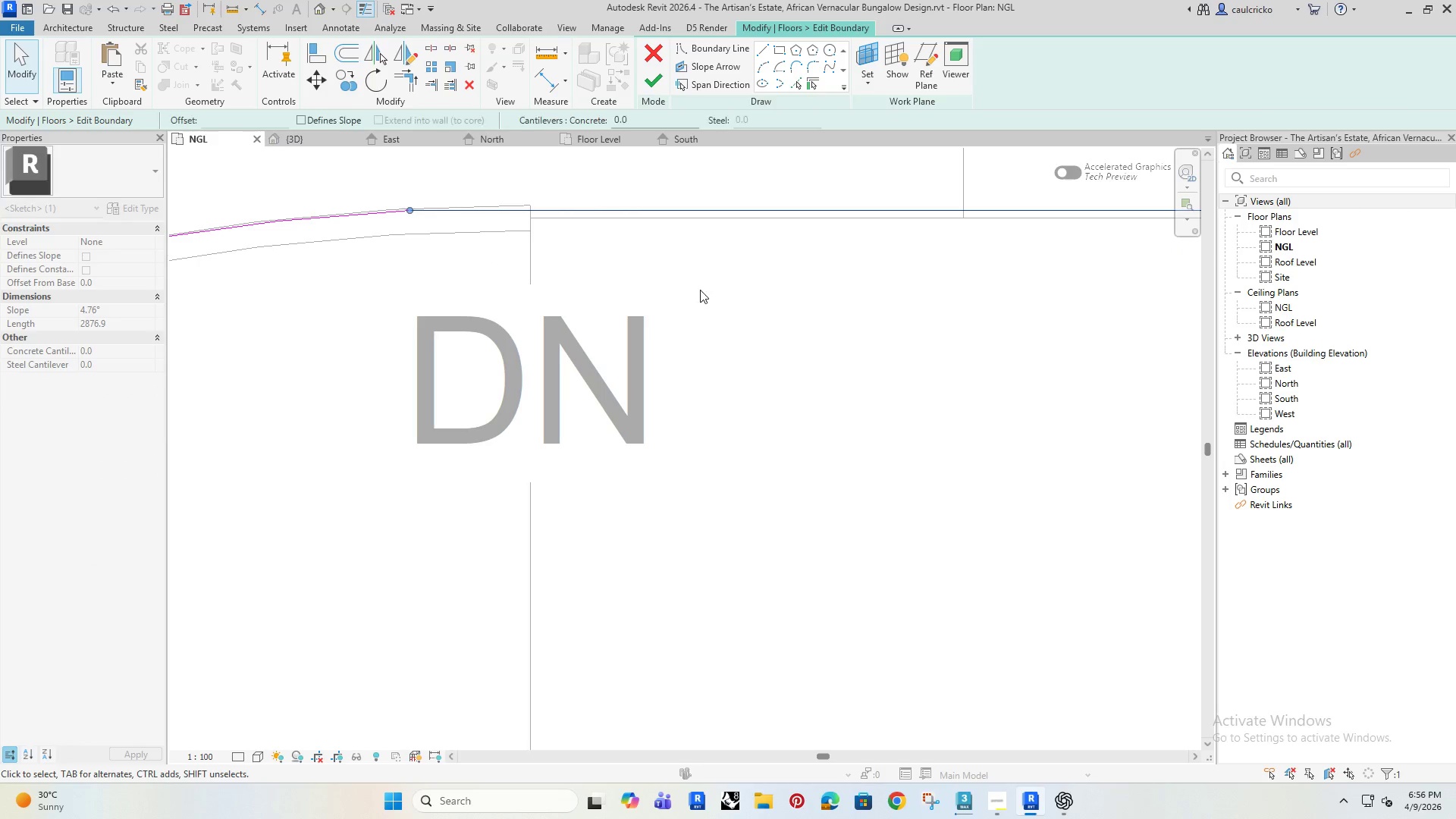 
left_click([700, 290])
 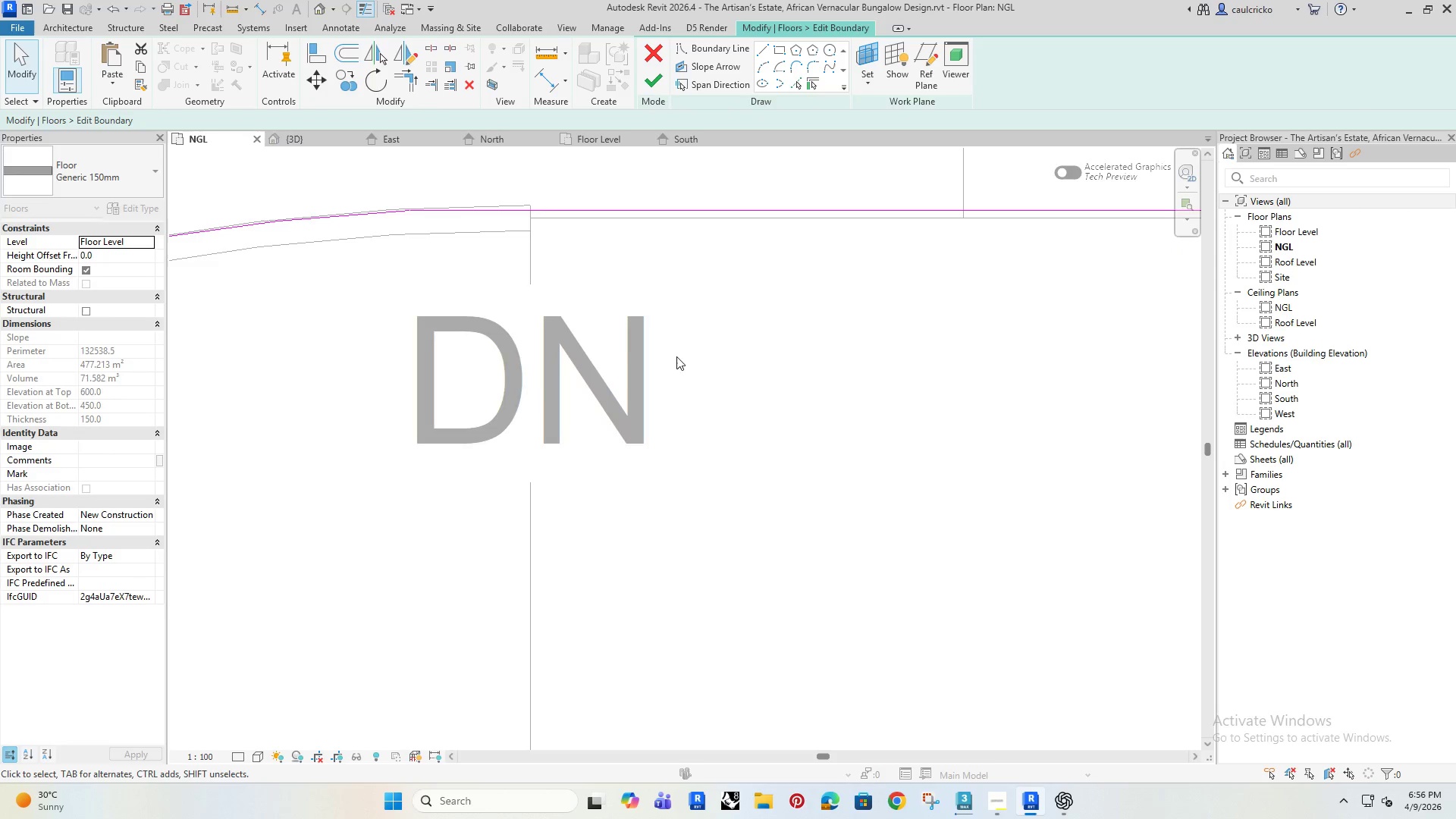 
scroll: coordinate [675, 372], scroll_direction: down, amount: 16.0
 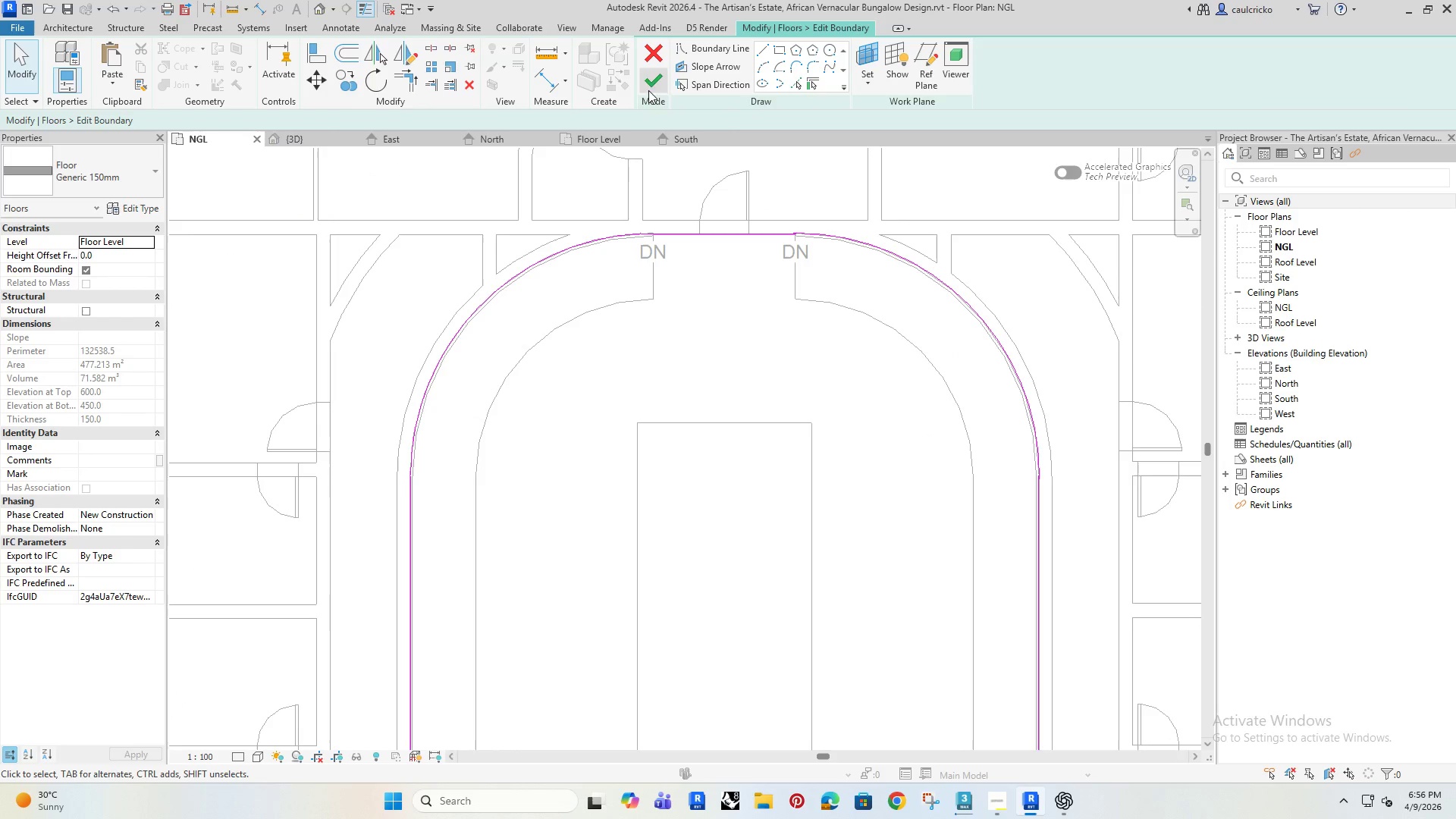 
left_click([653, 71])
 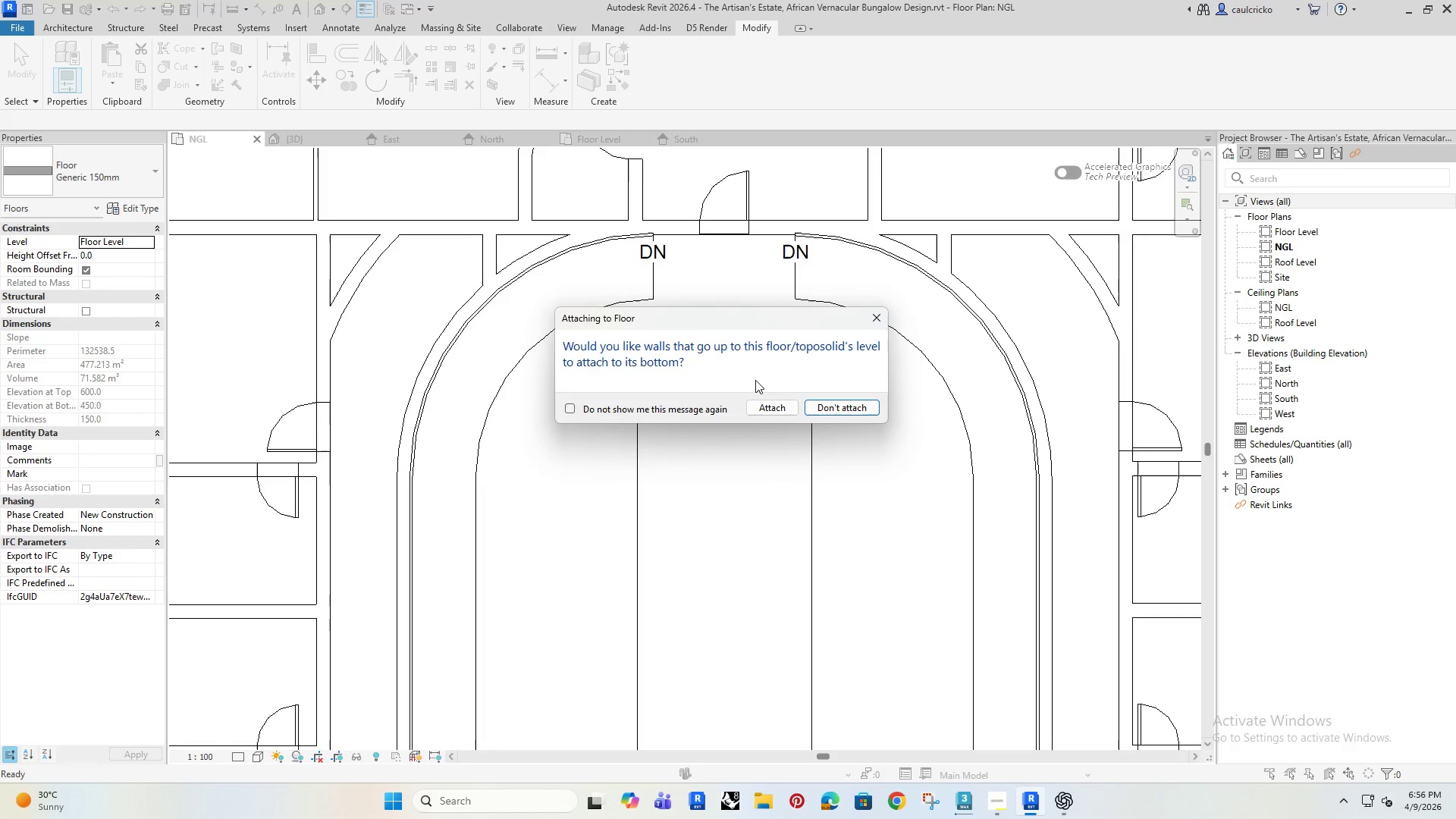 
left_click([838, 402])
 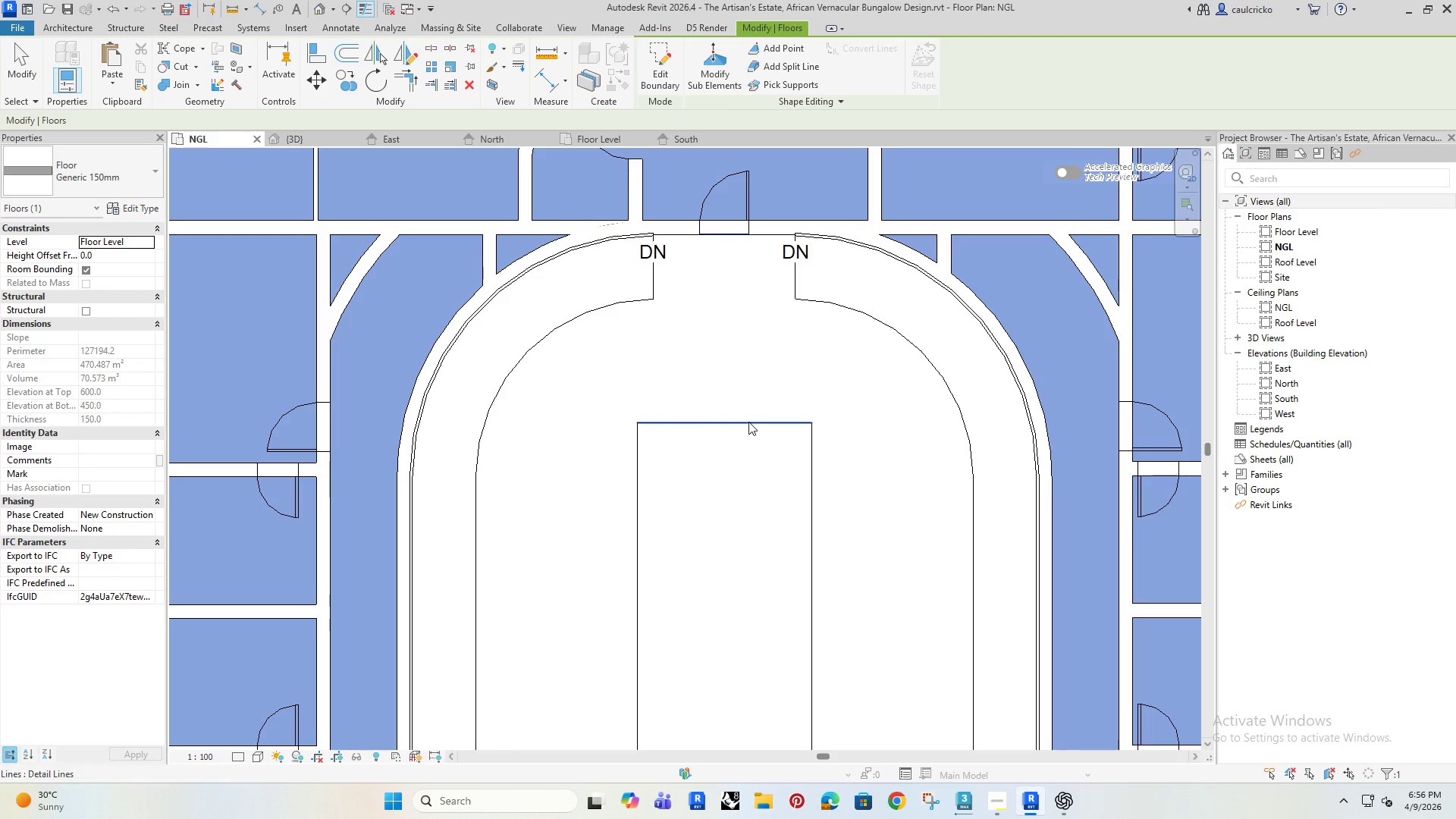 
left_click([748, 421])
 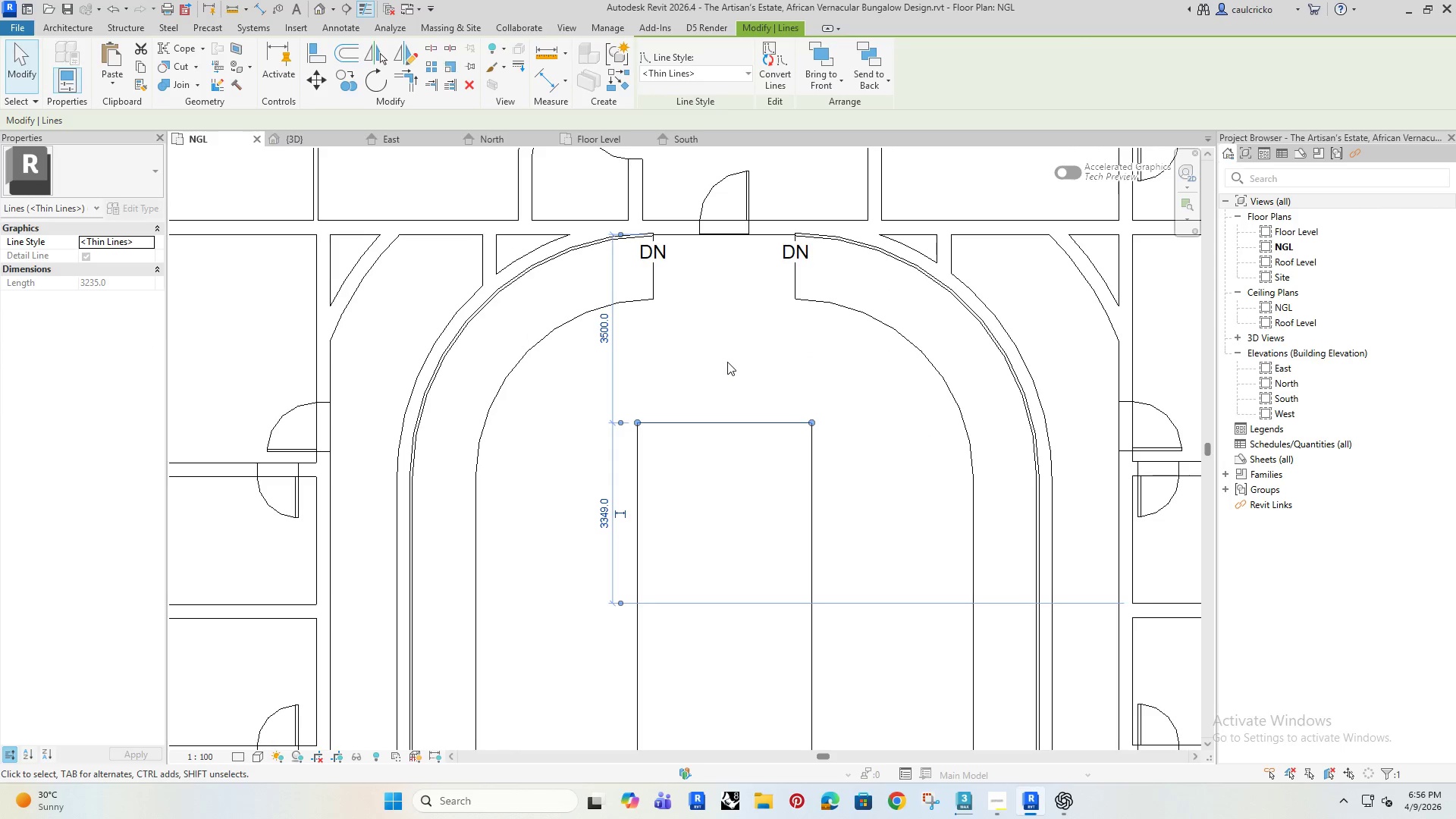 
left_click([725, 359])
 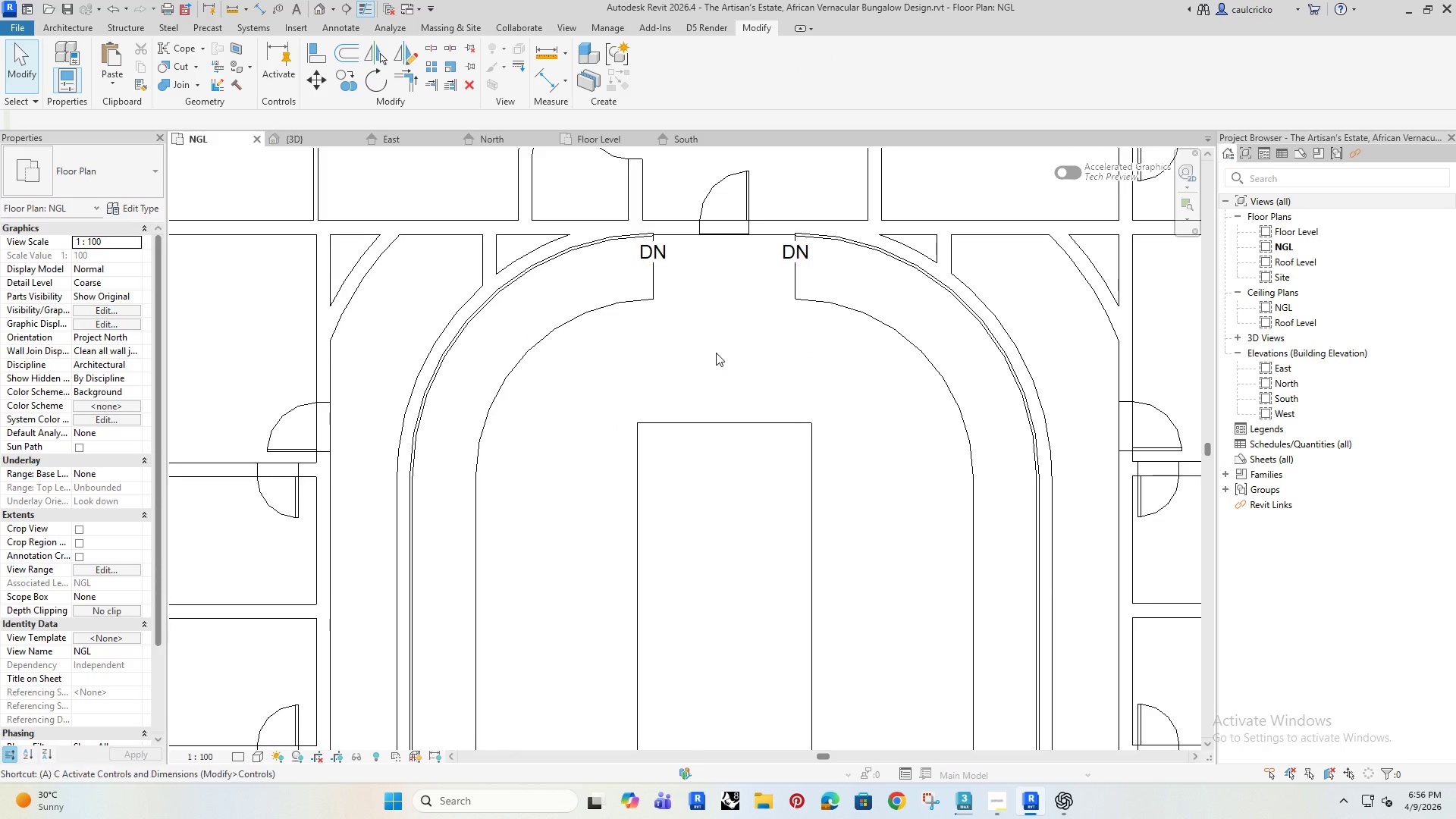 
type(al)
 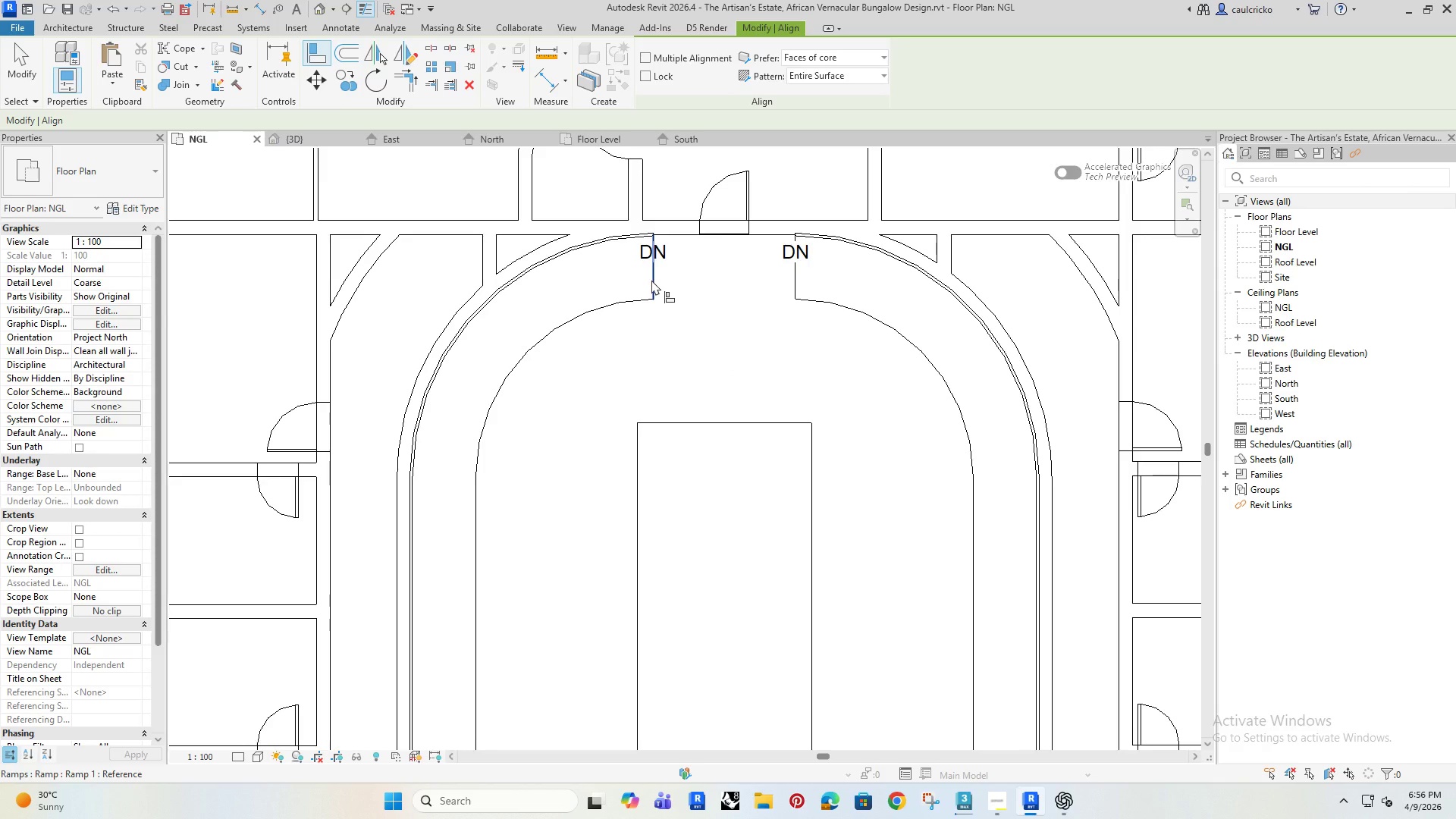 
left_click([651, 280])
 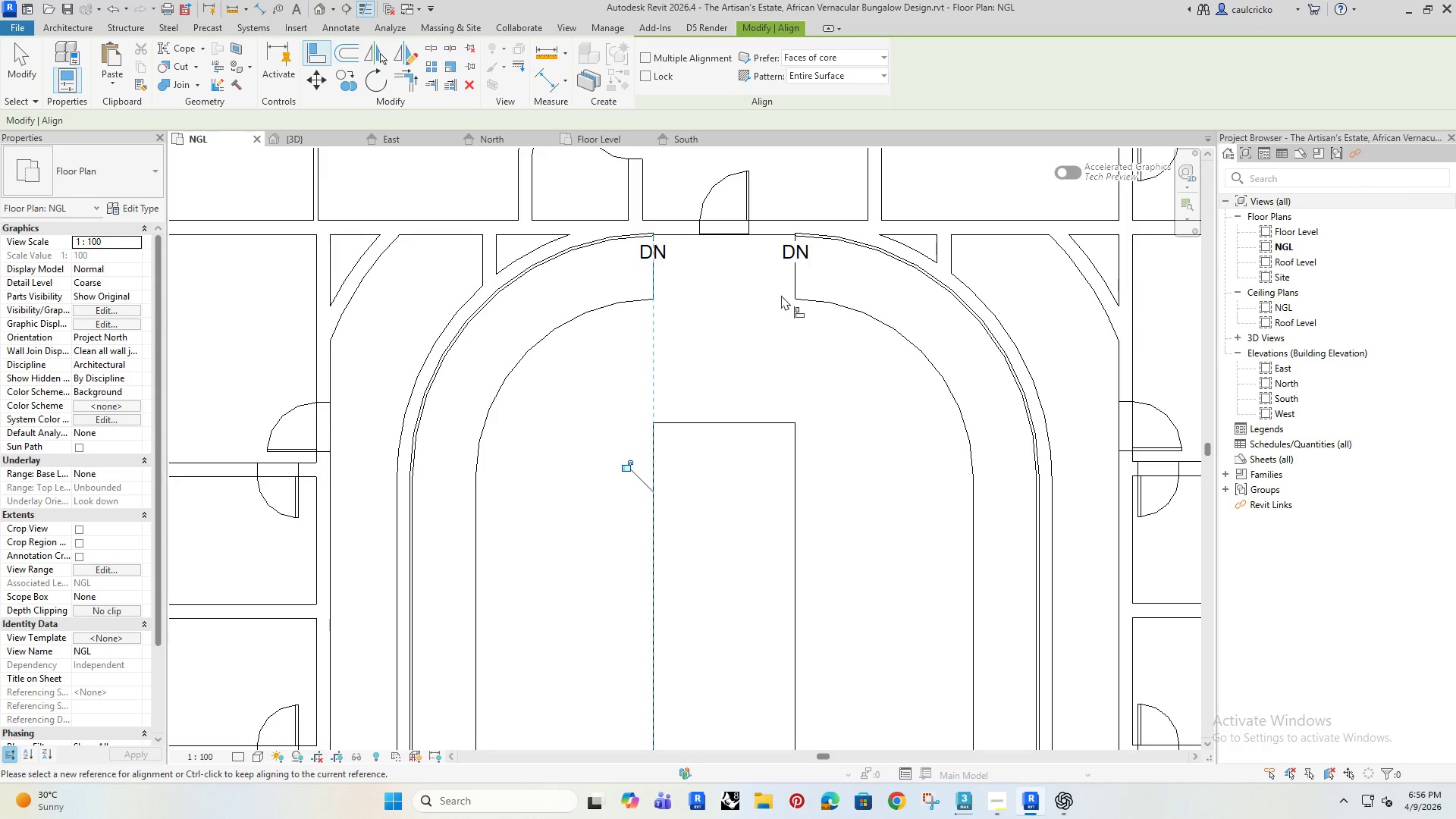 
left_click([792, 280])
 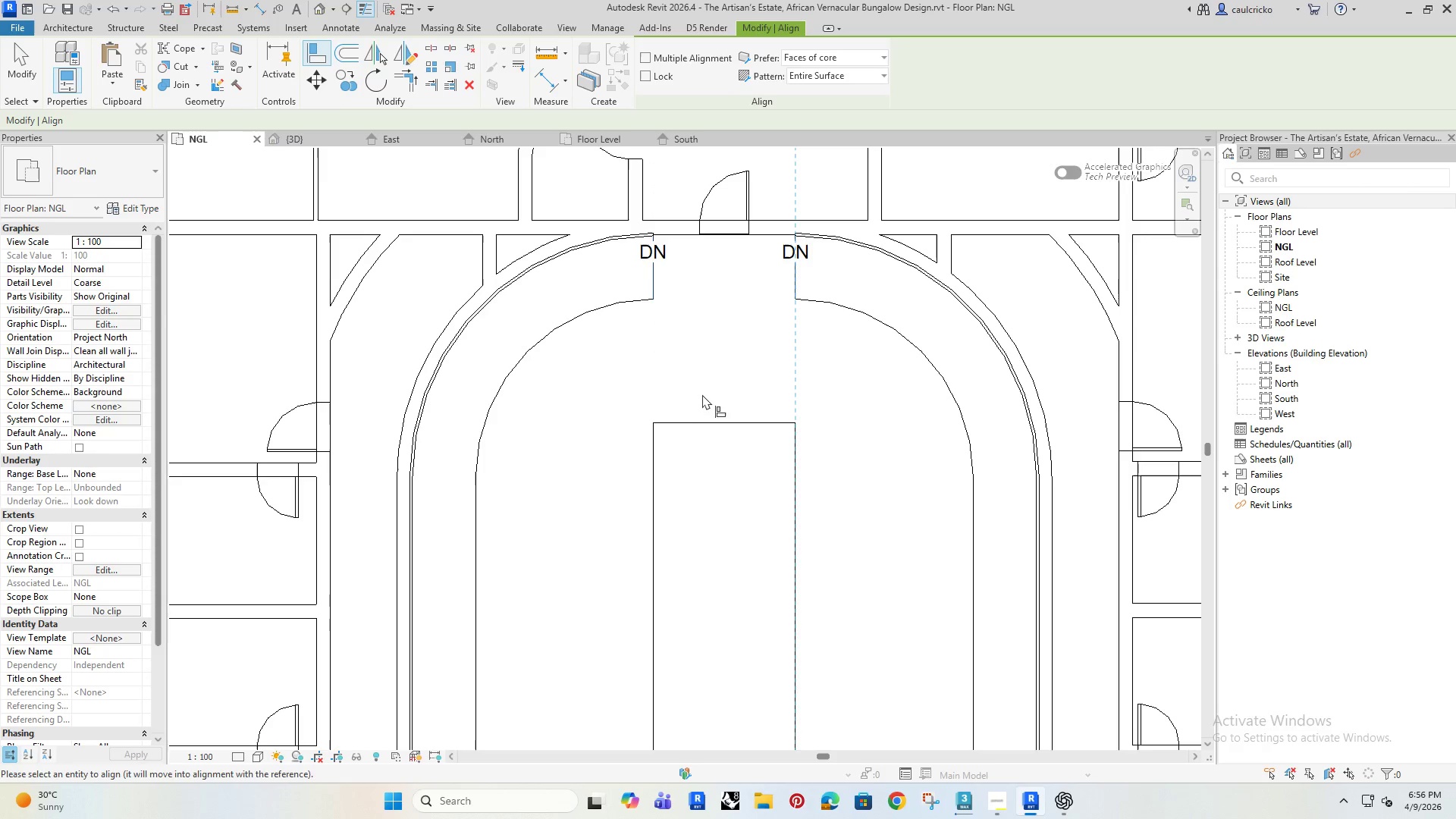 
key(Escape)
 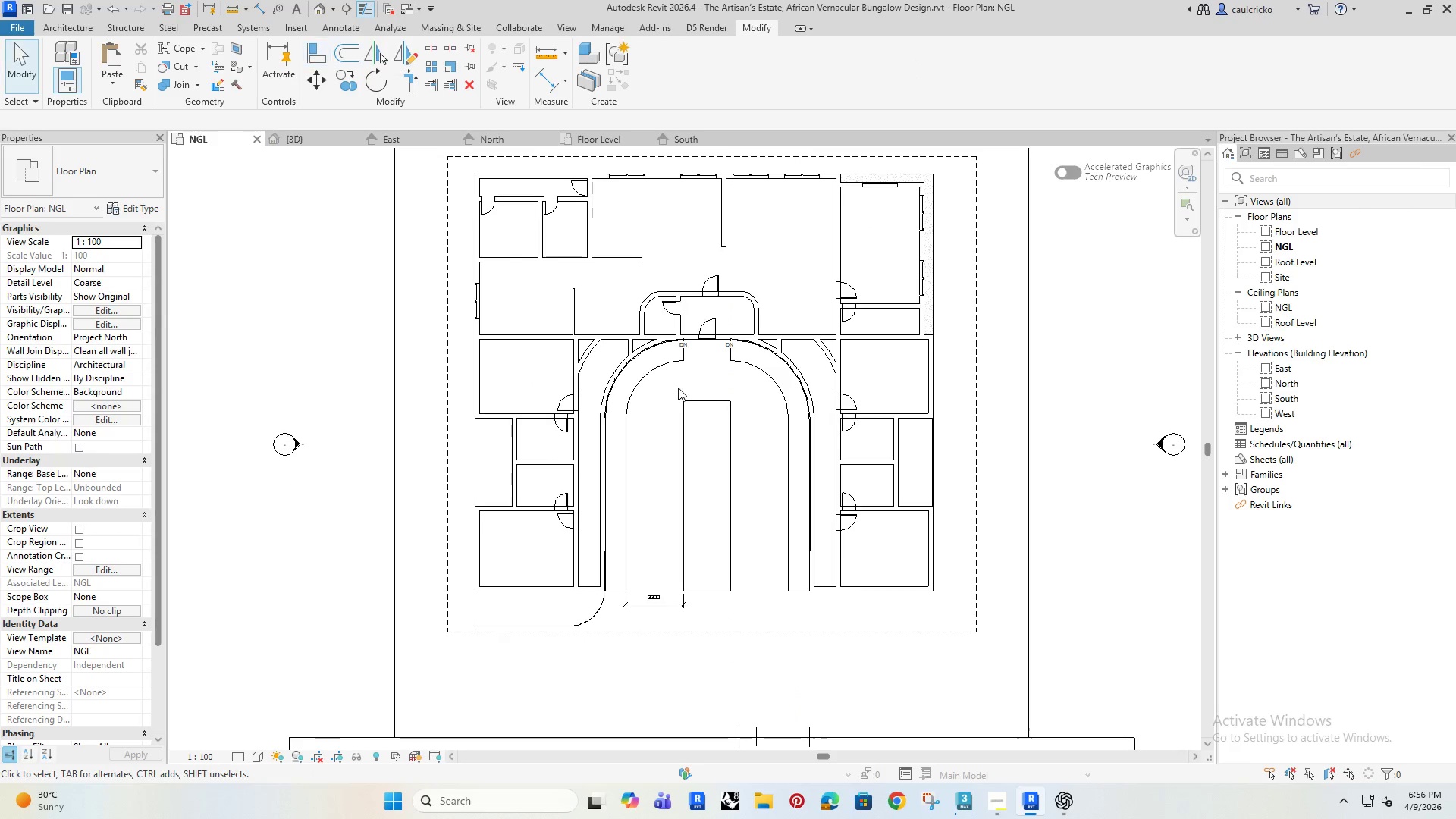 
scroll: coordinate [695, 388], scroll_direction: down, amount: 8.0
 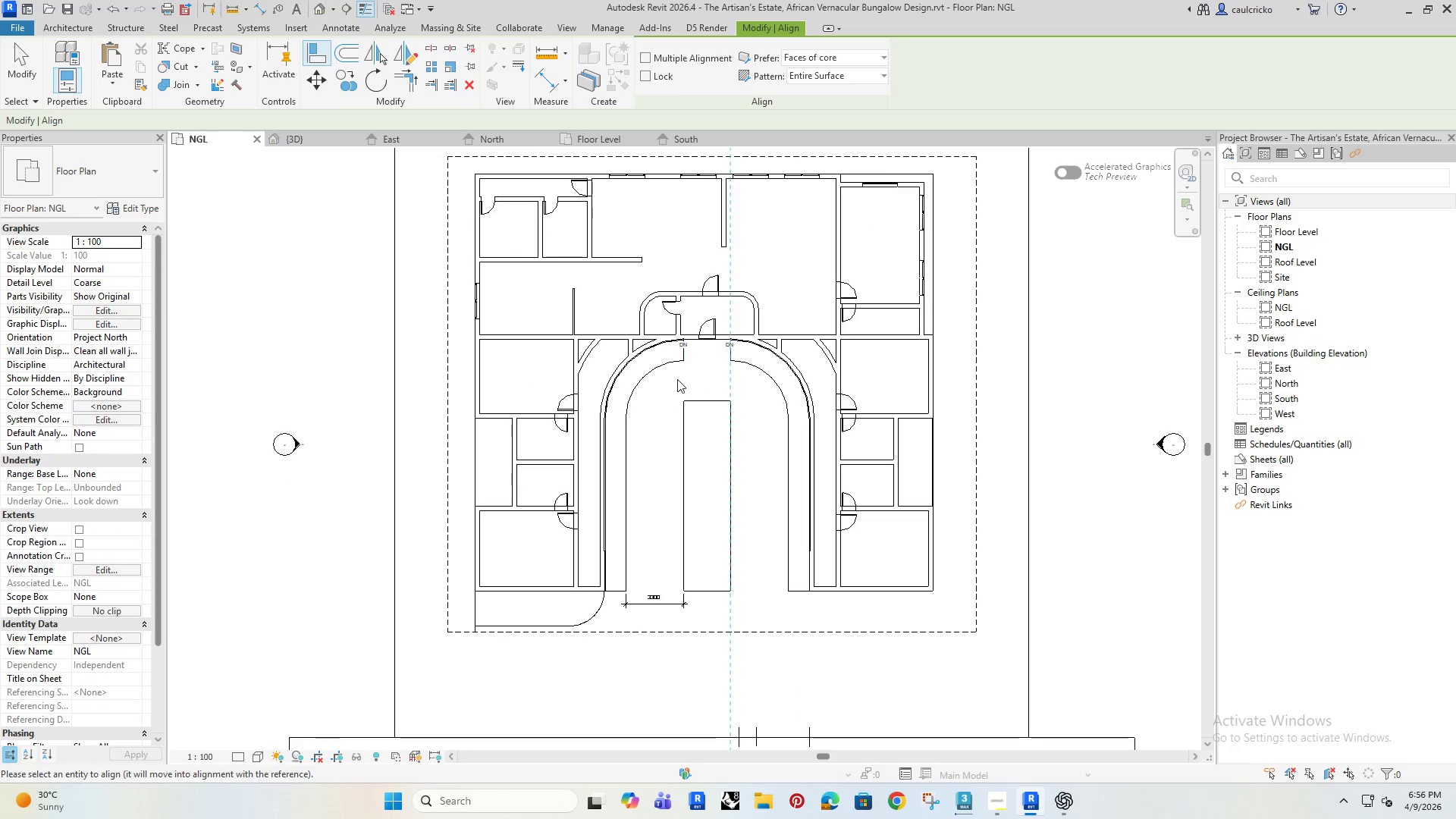 
key(Escape)
 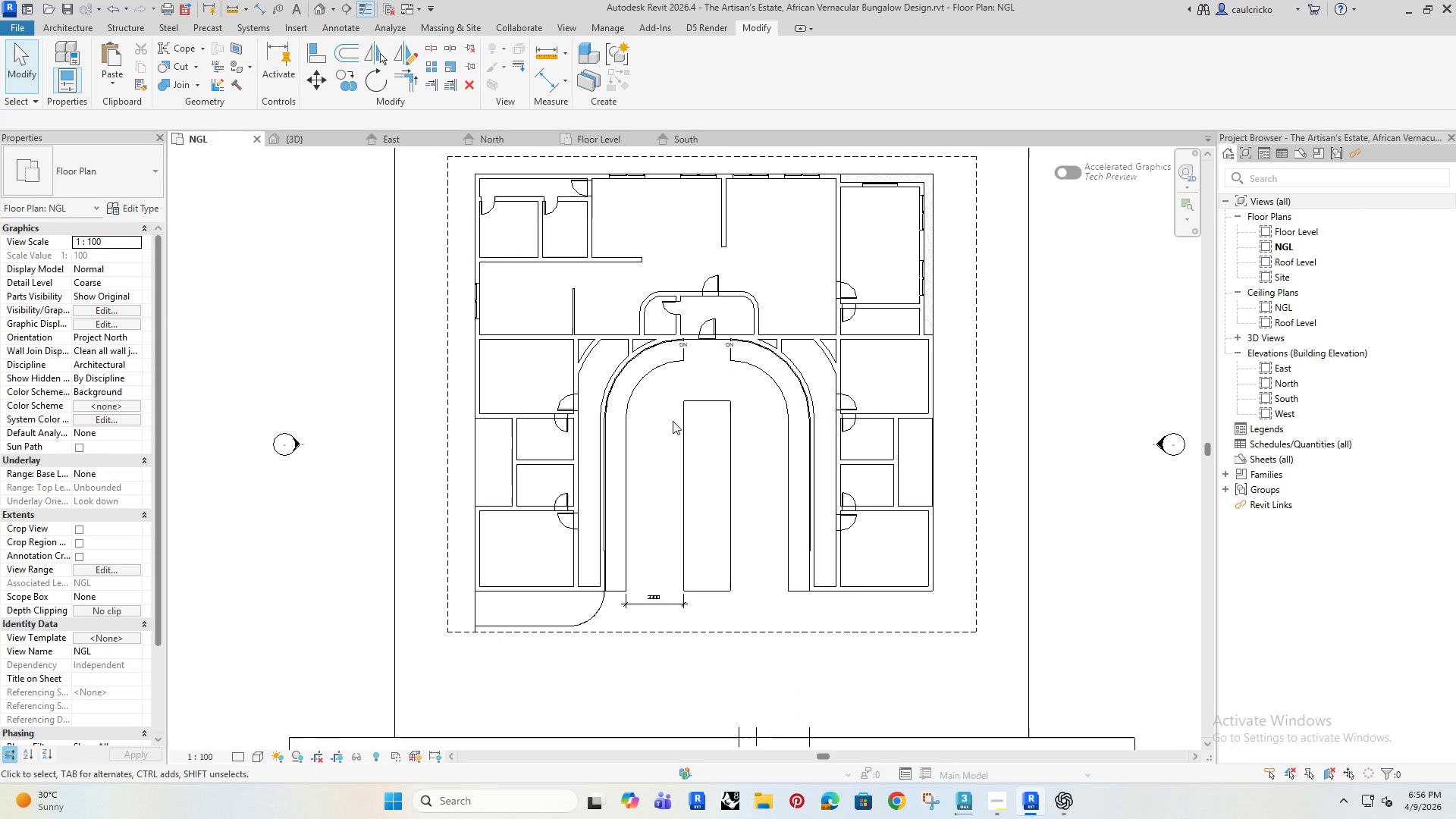 
left_click([702, 403])
 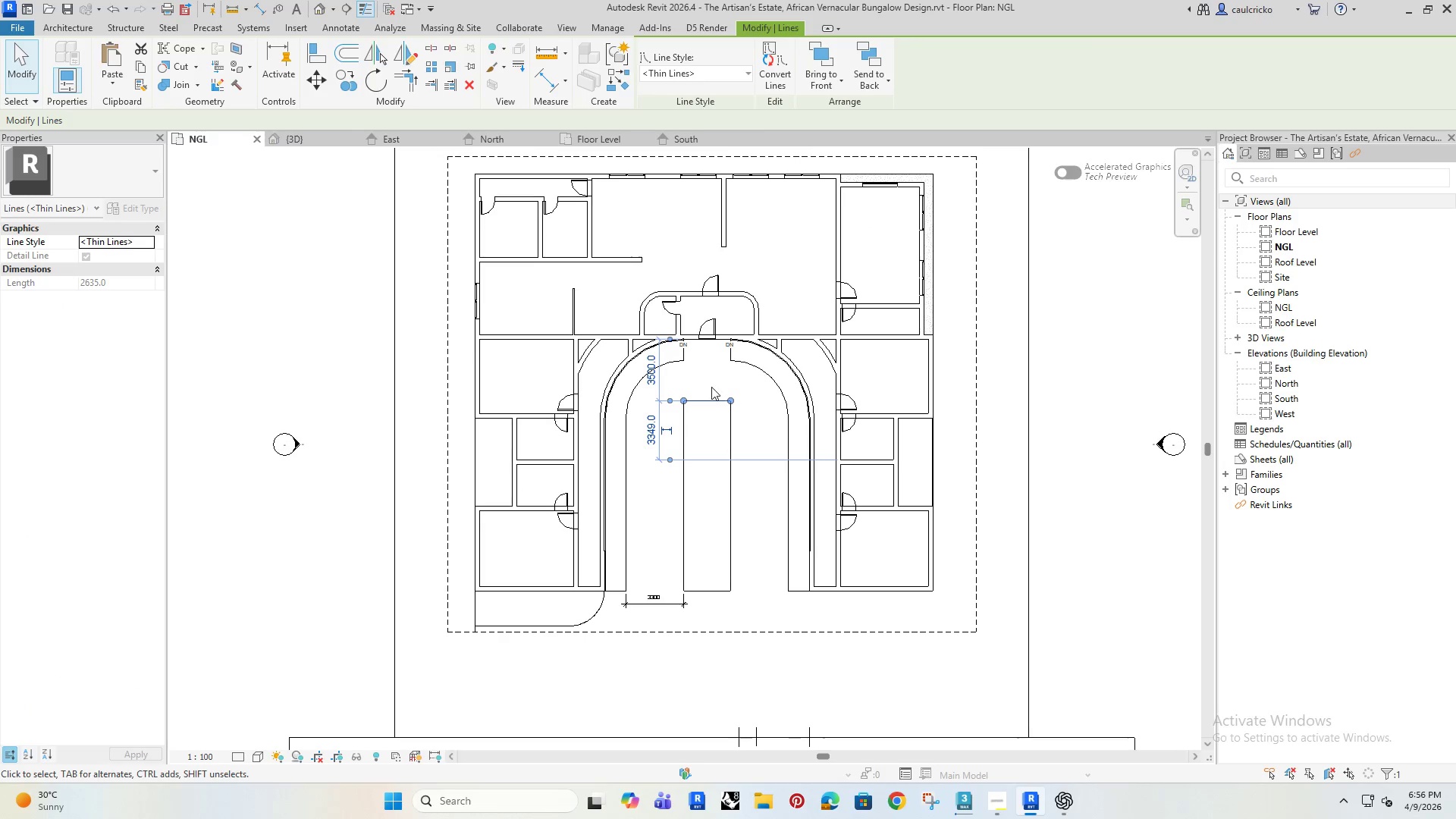 
left_click([710, 379])
 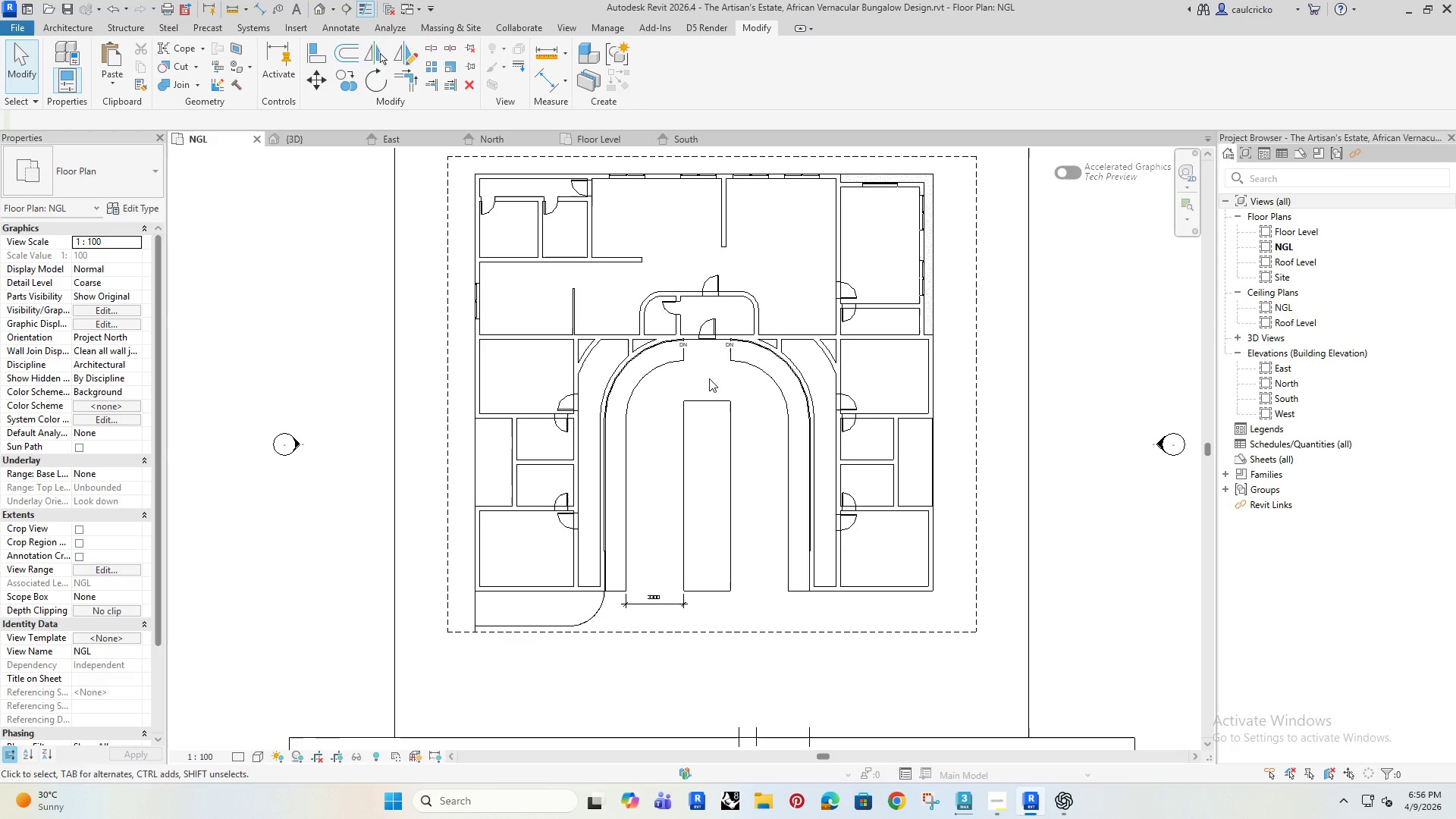 
type(s)
key(Escape)
key(Escape)
type(di)
 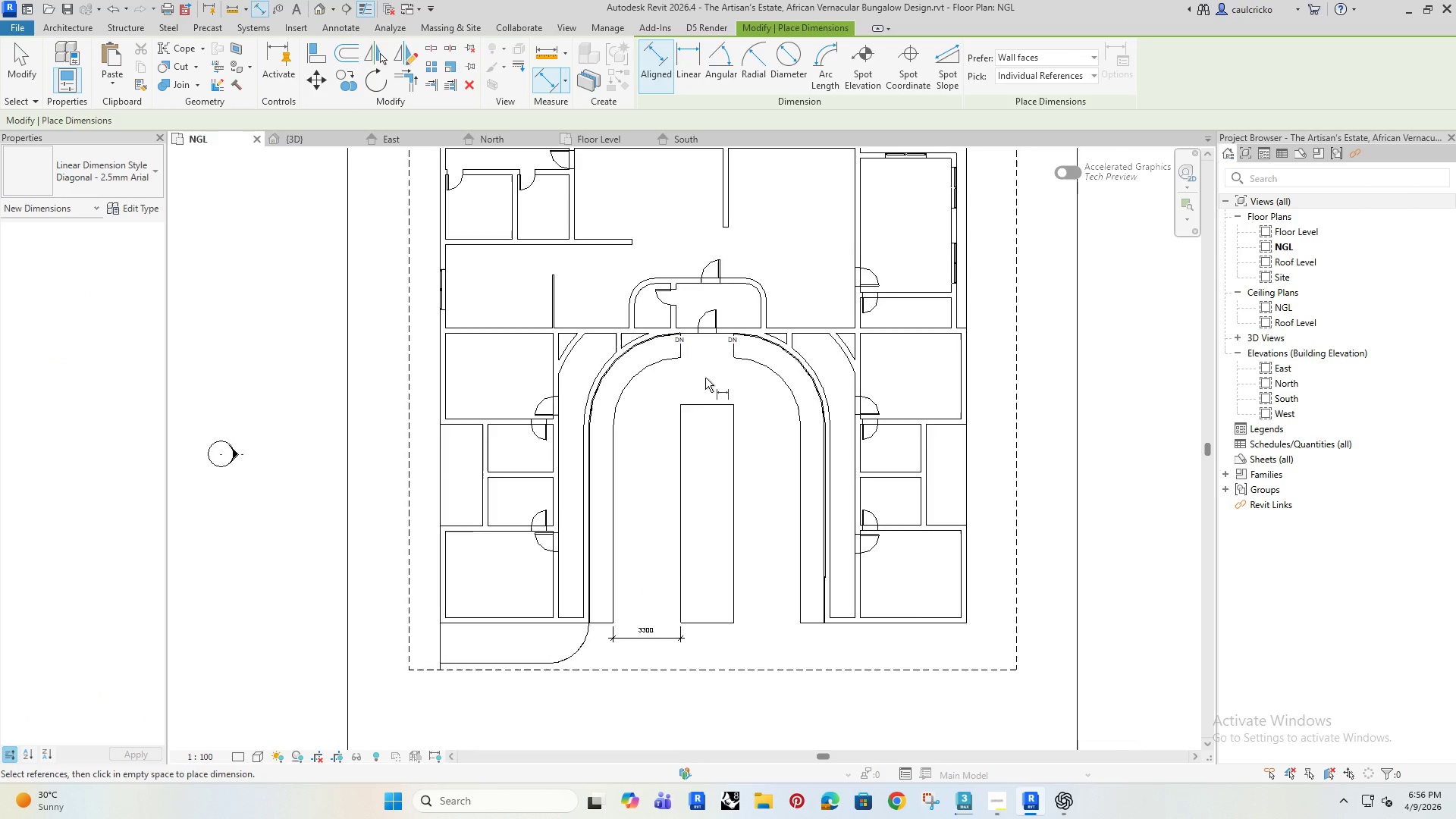 
scroll: coordinate [706, 378], scroll_direction: up, amount: 3.0
 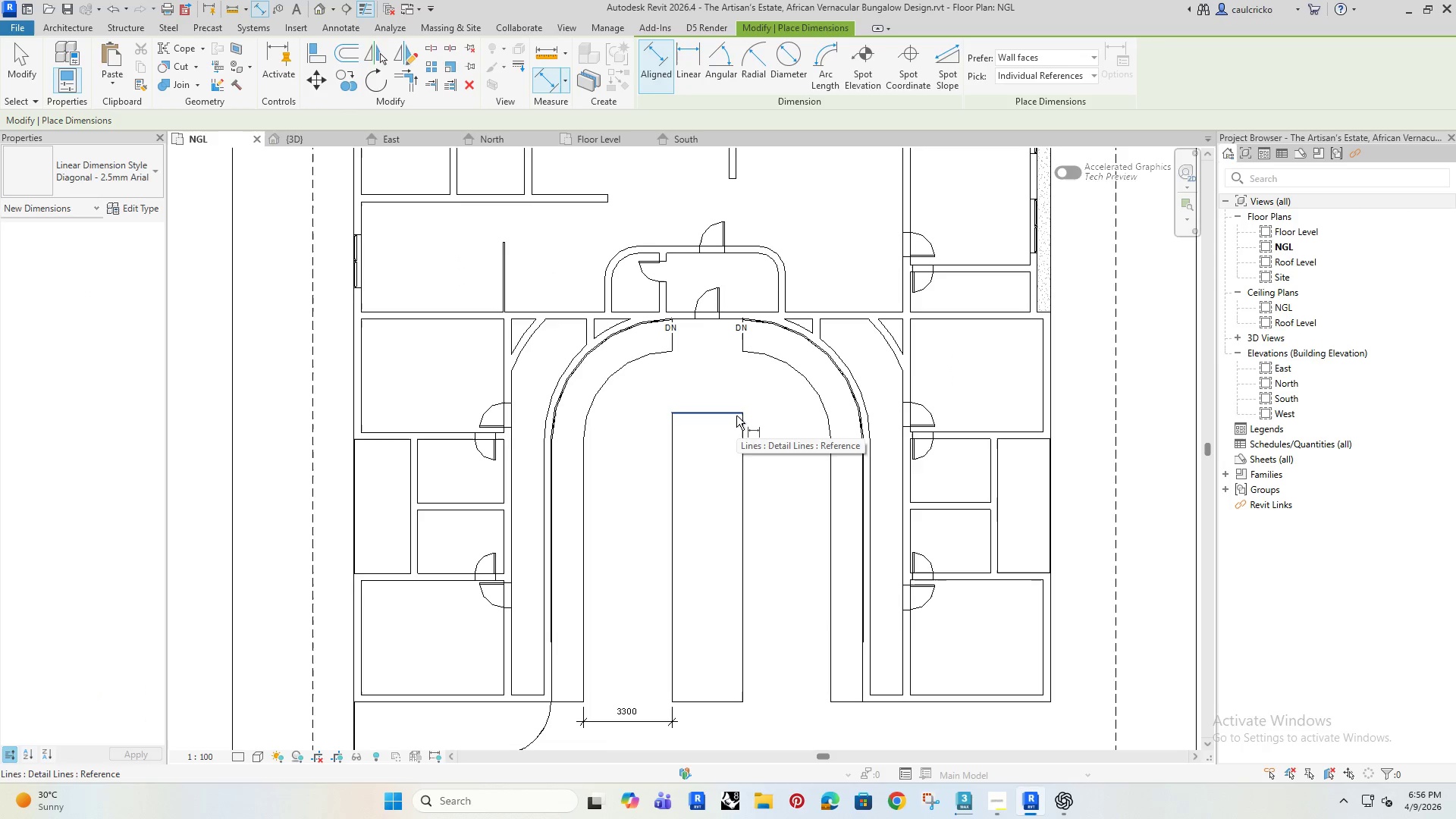 
left_click([736, 416])
 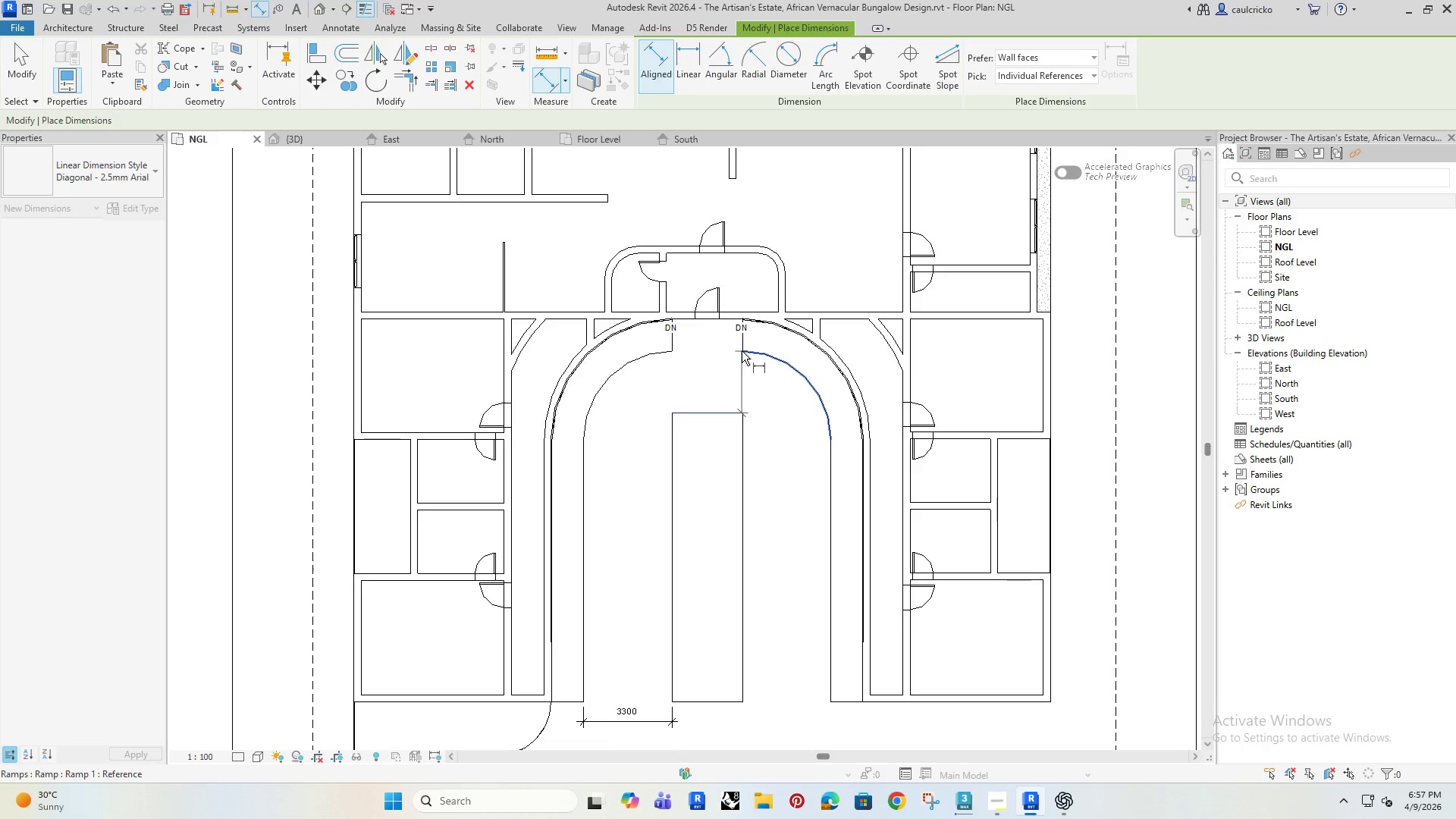 
left_click([742, 351])
 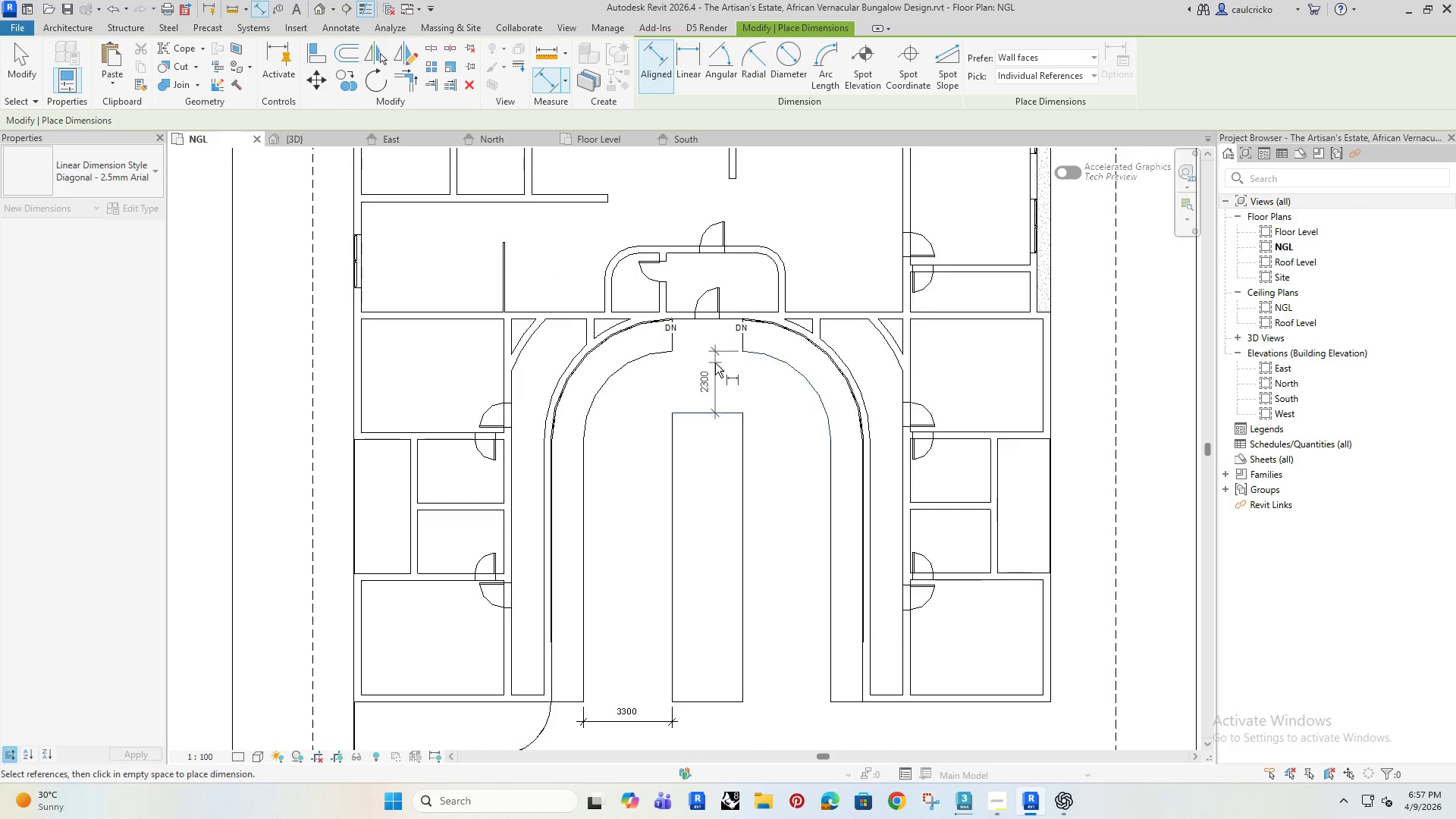 
left_click([714, 363])
 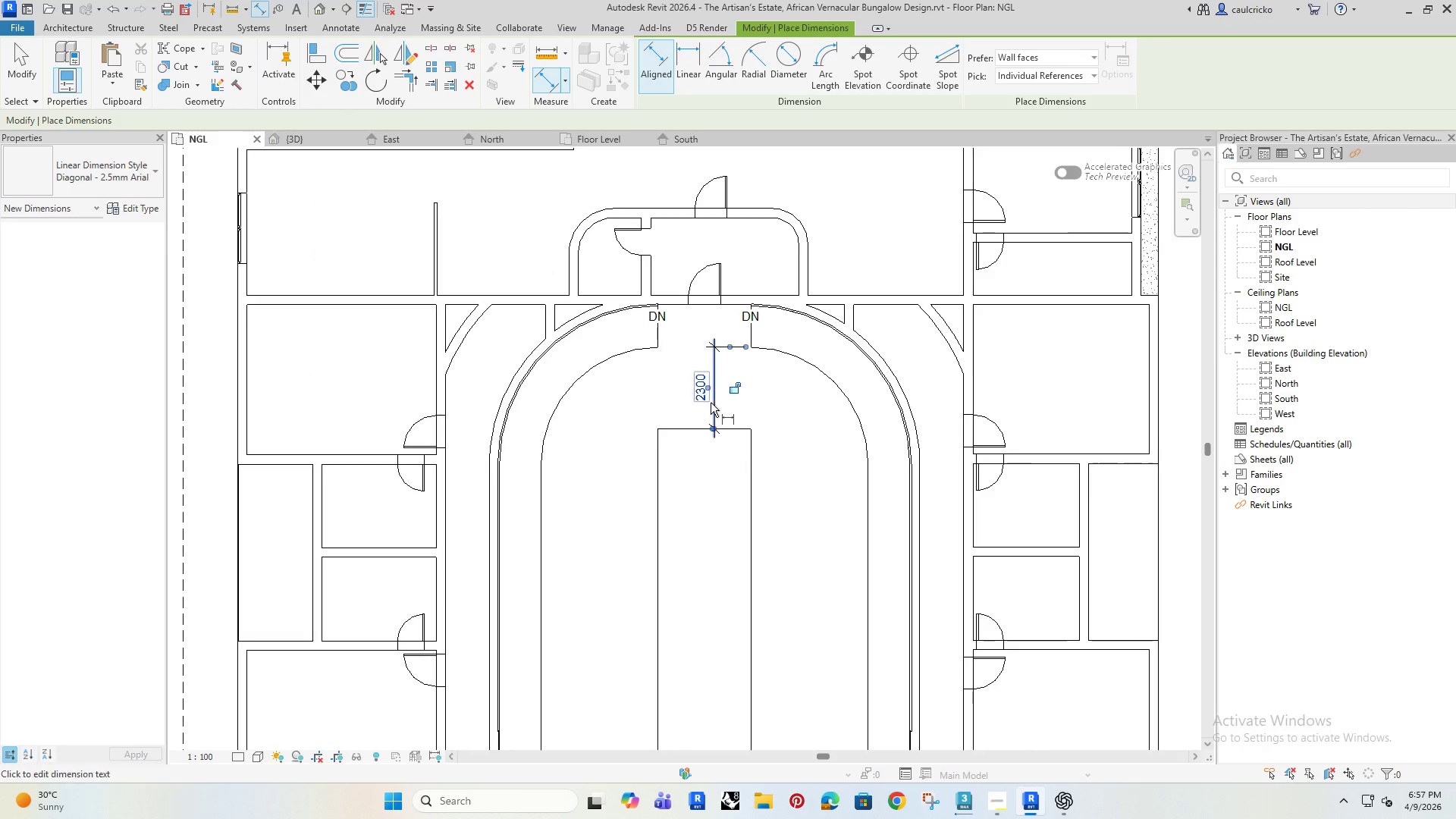 
scroll: coordinate [715, 363], scroll_direction: up, amount: 2.0
 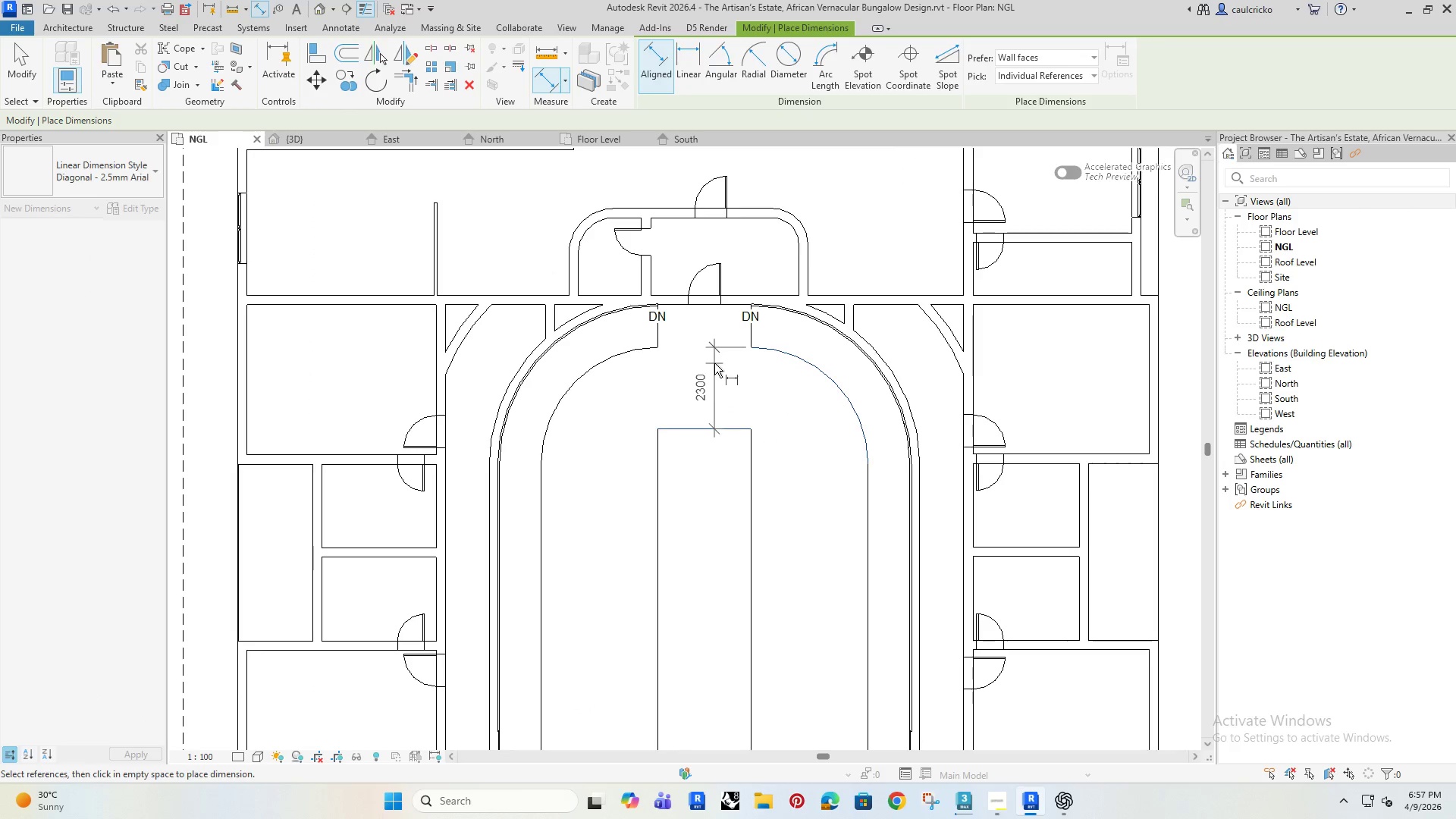 
key(Escape)
 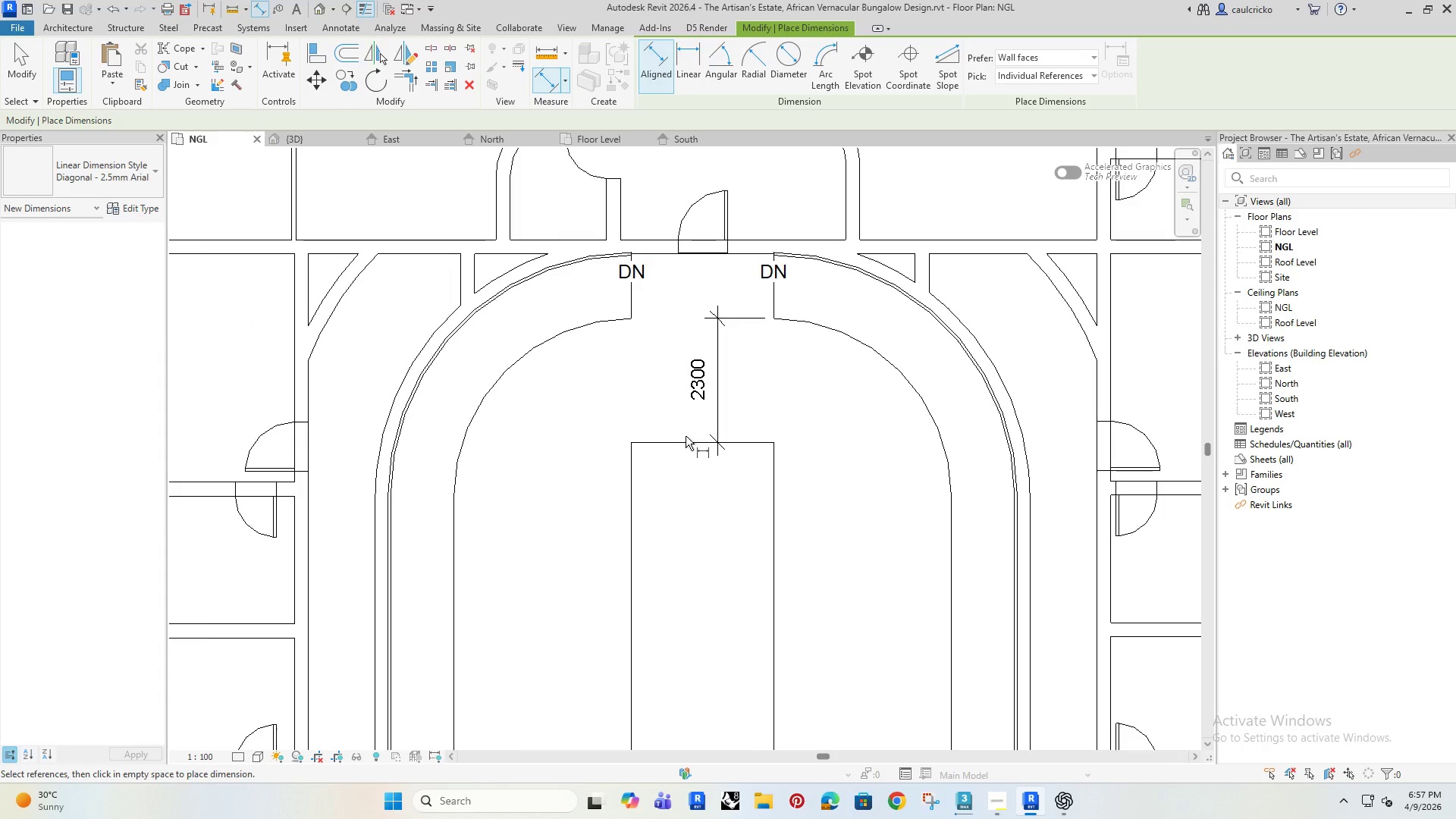 
scroll: coordinate [707, 403], scroll_direction: up, amount: 3.0
 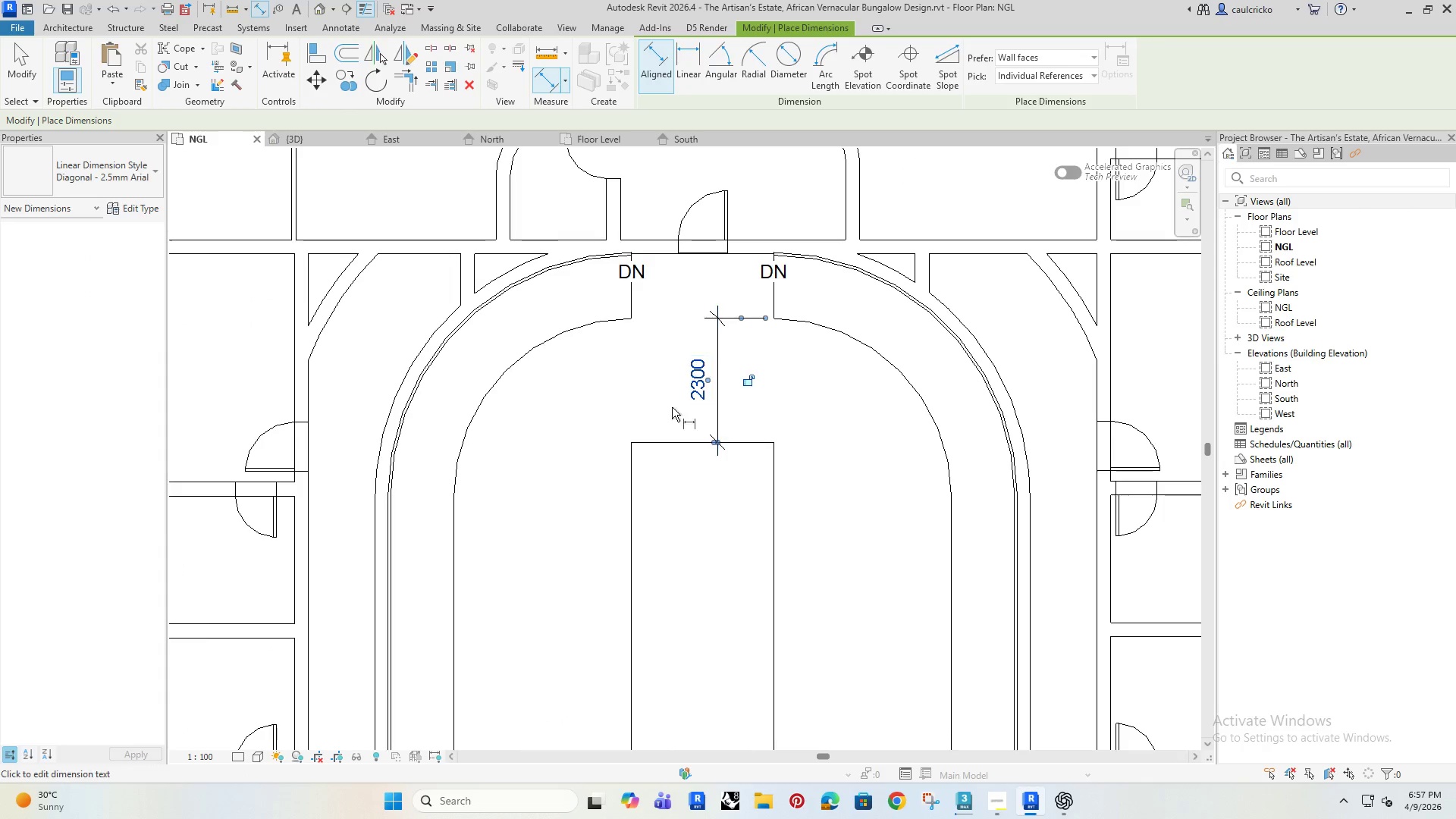 
key(Escape)
 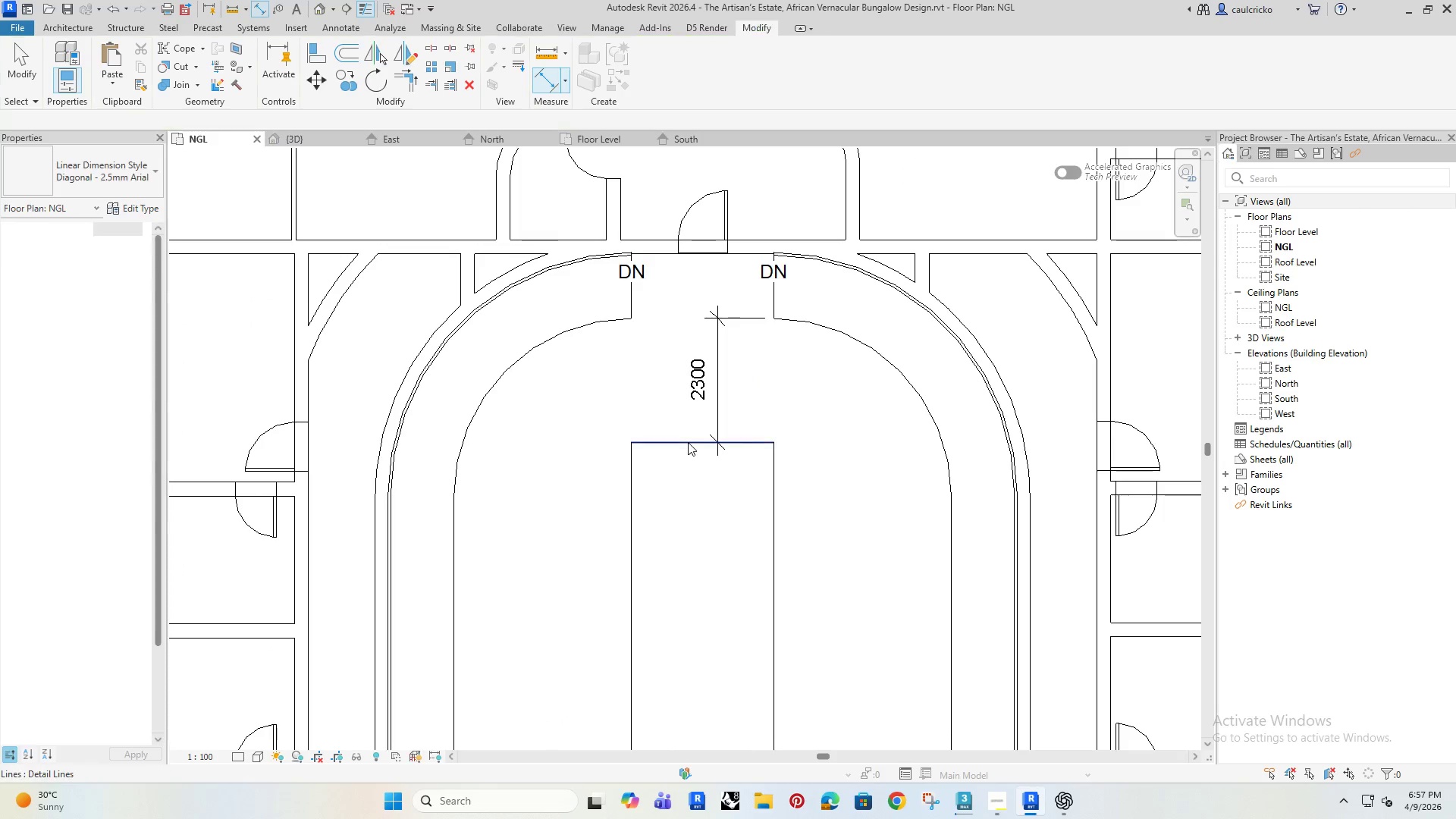 
left_click([688, 442])
 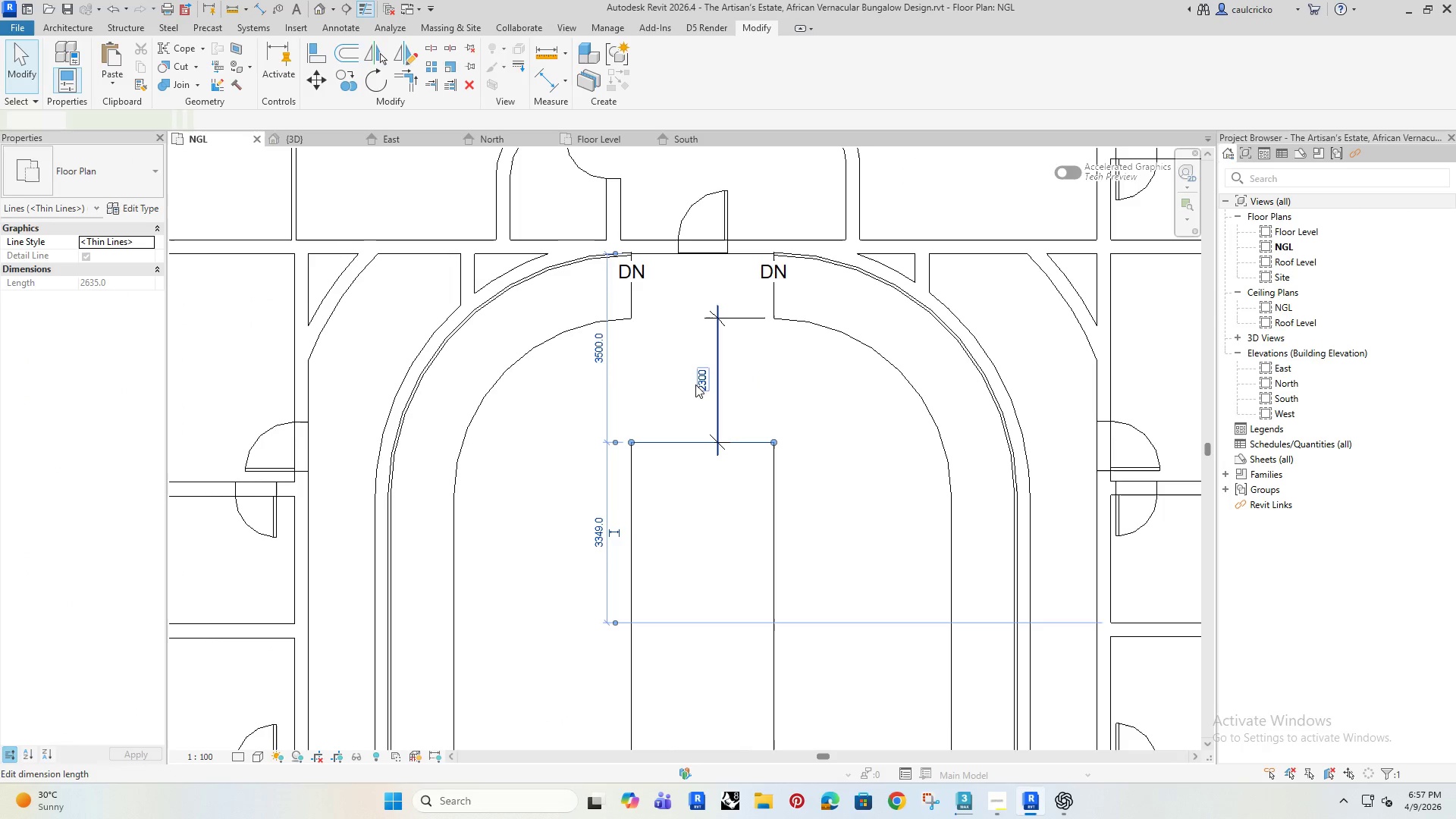 
left_click([700, 384])
 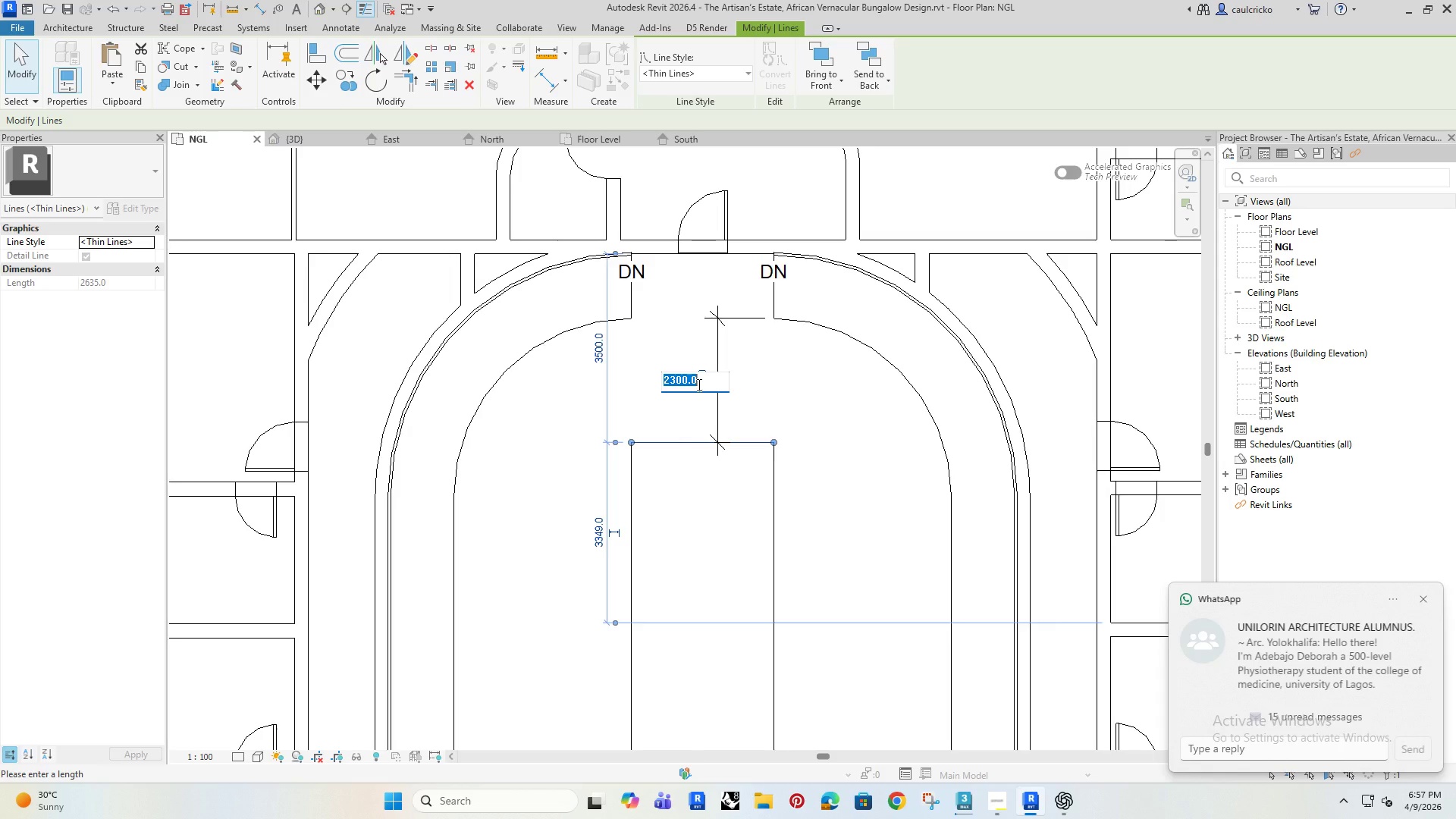 
type(3000)
 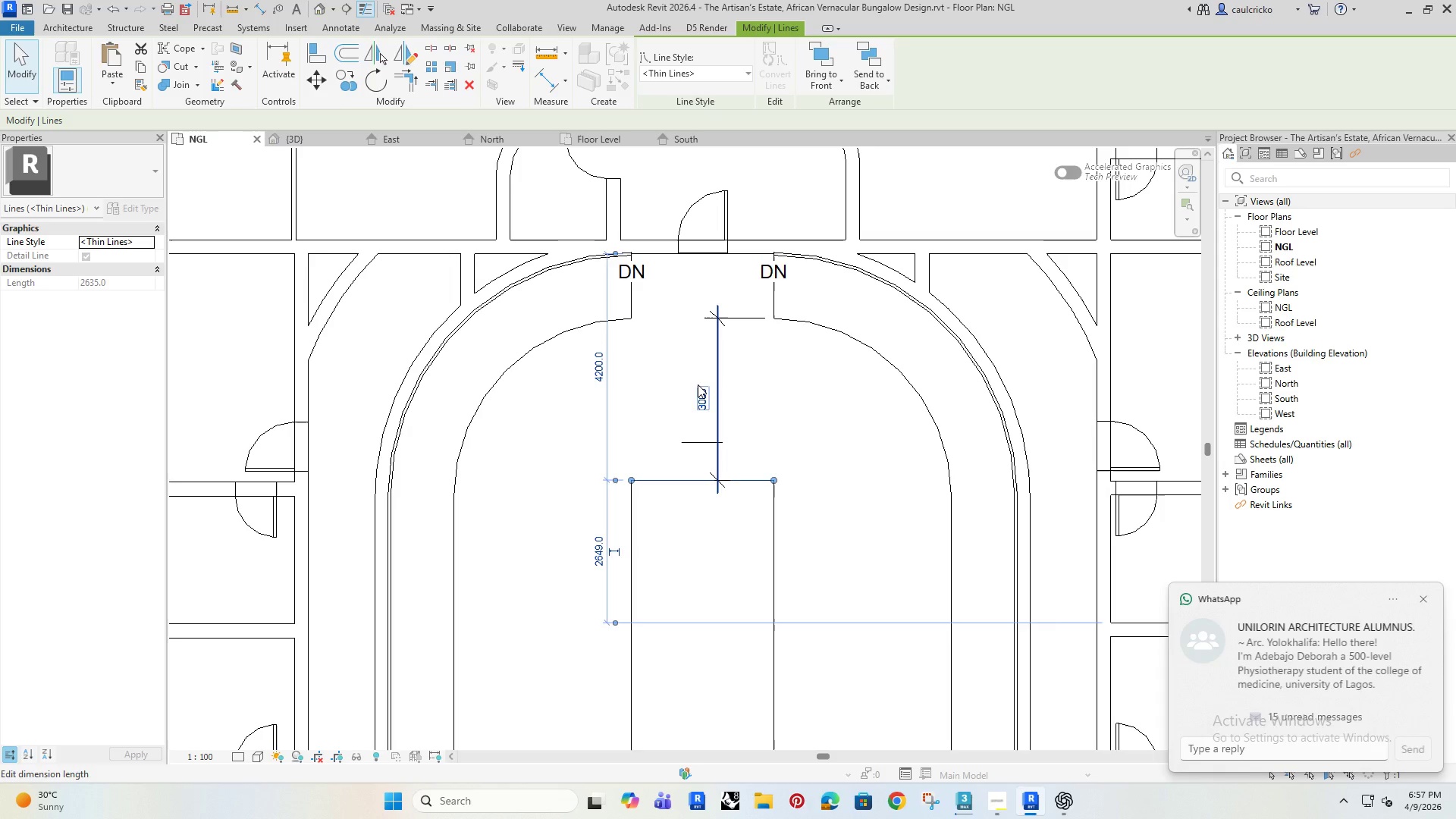 
key(Enter)
 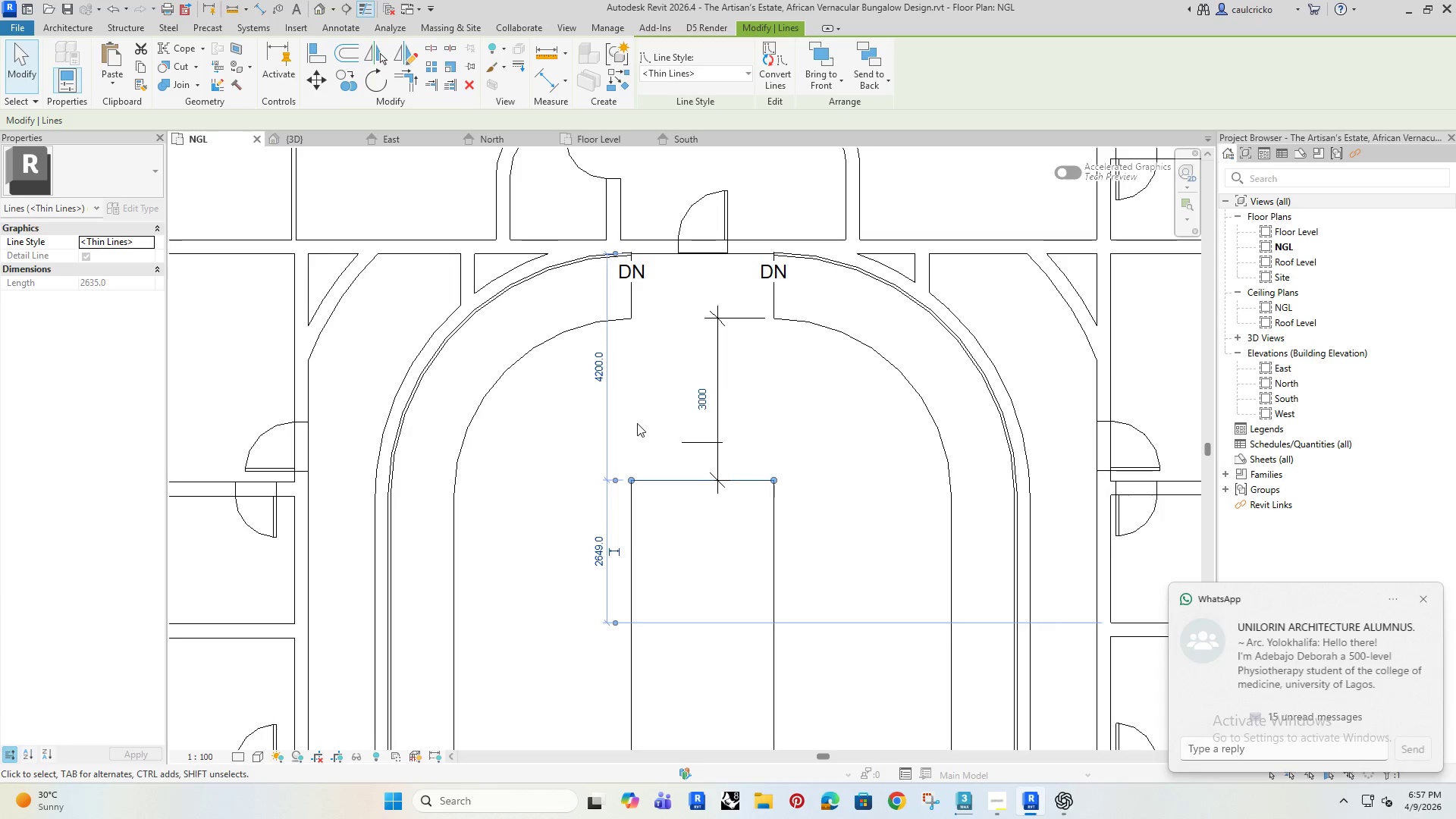 
left_click([570, 522])
 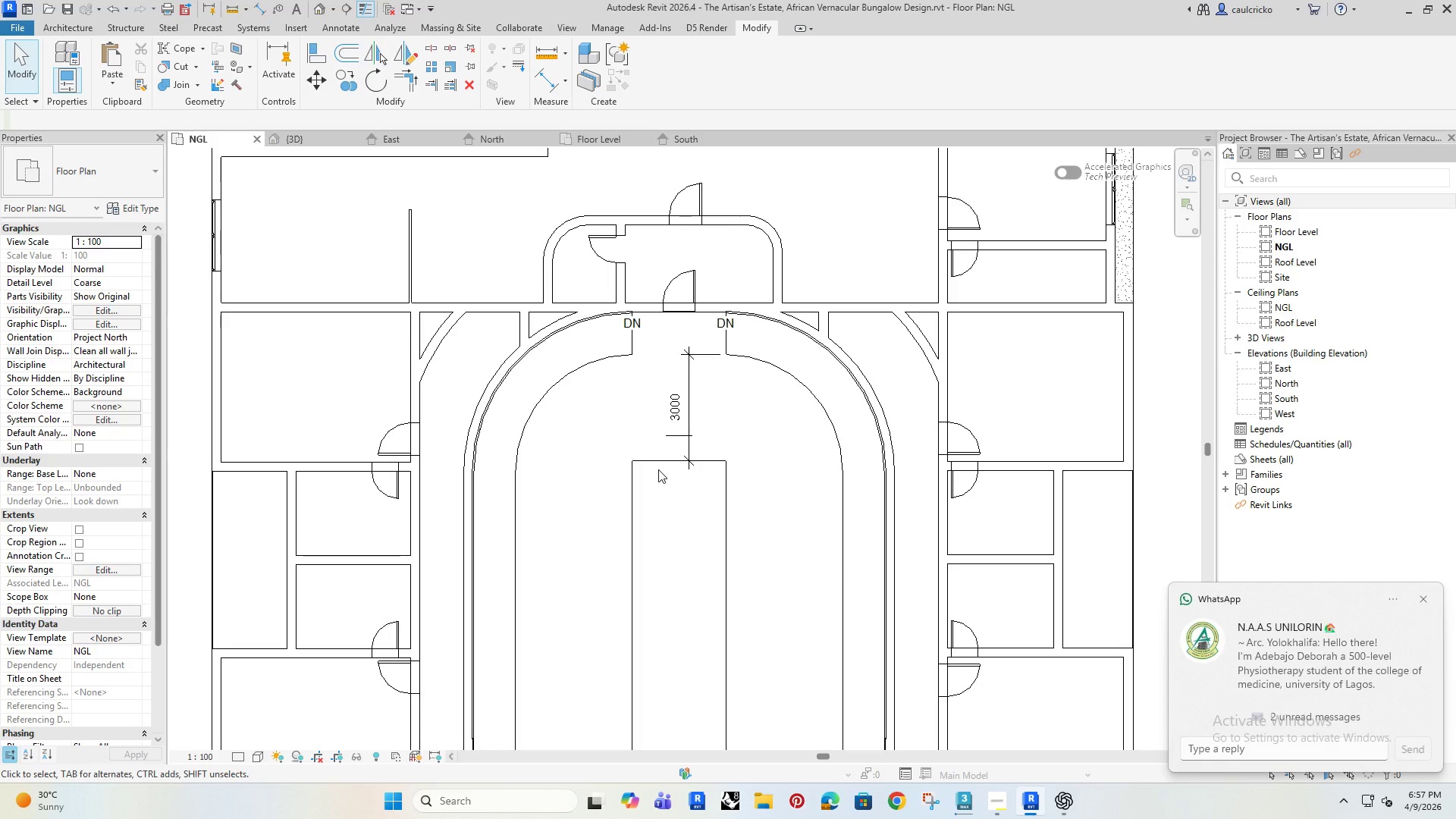 
scroll: coordinate [634, 424], scroll_direction: down, amount: 3.0
 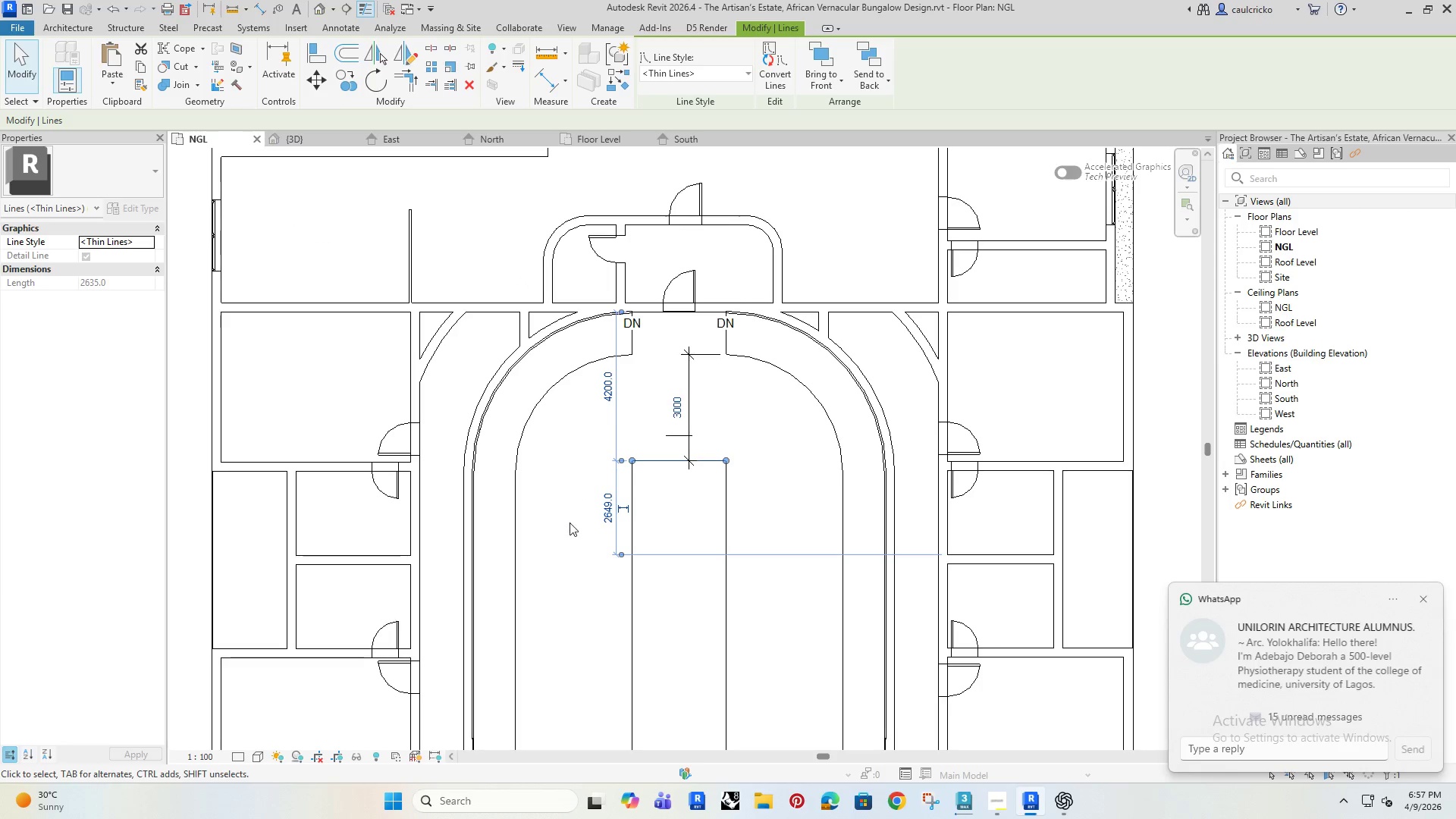 
wait(6.51)
 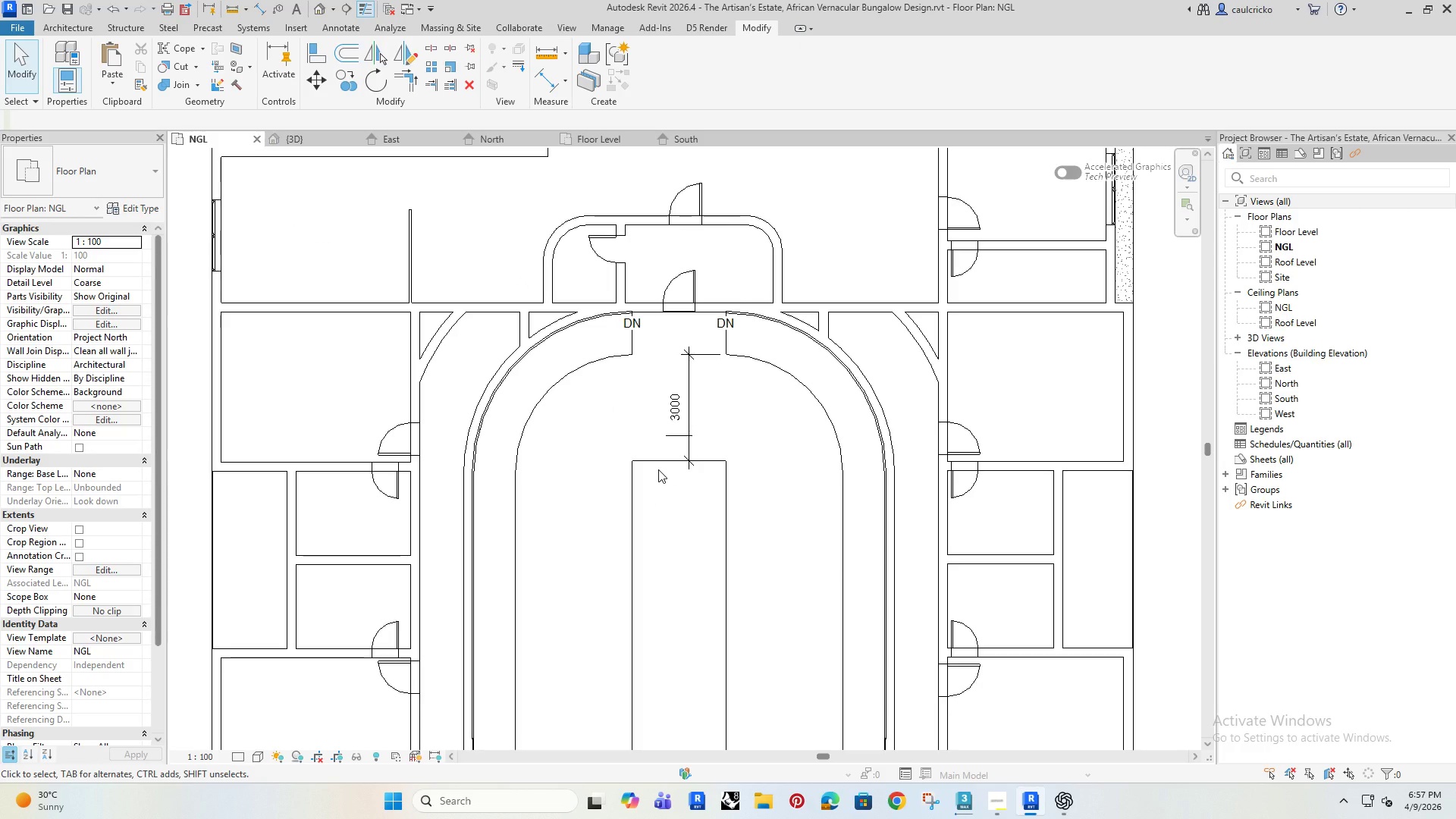 
left_click([682, 398])
 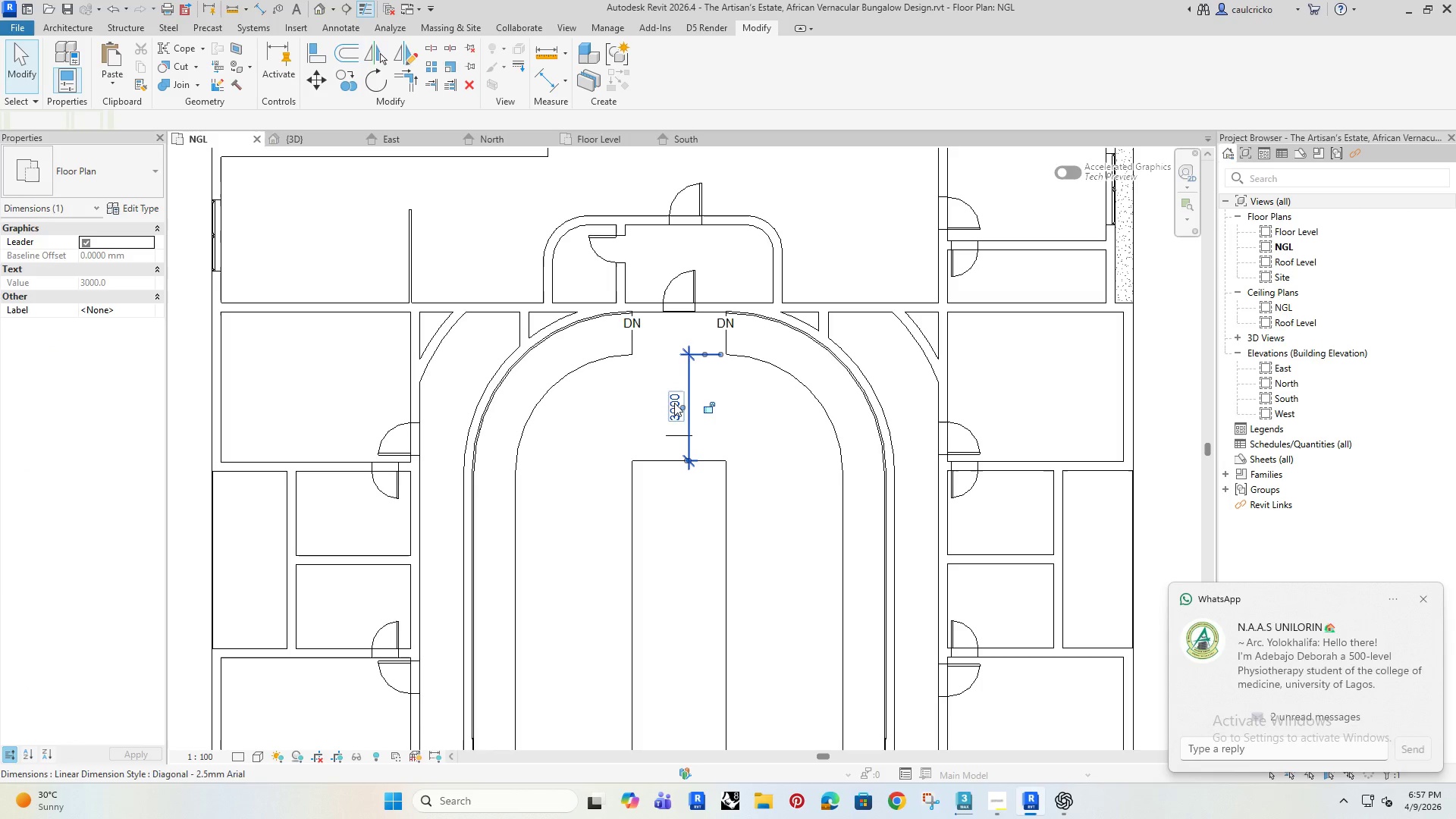 
key(Delete)
 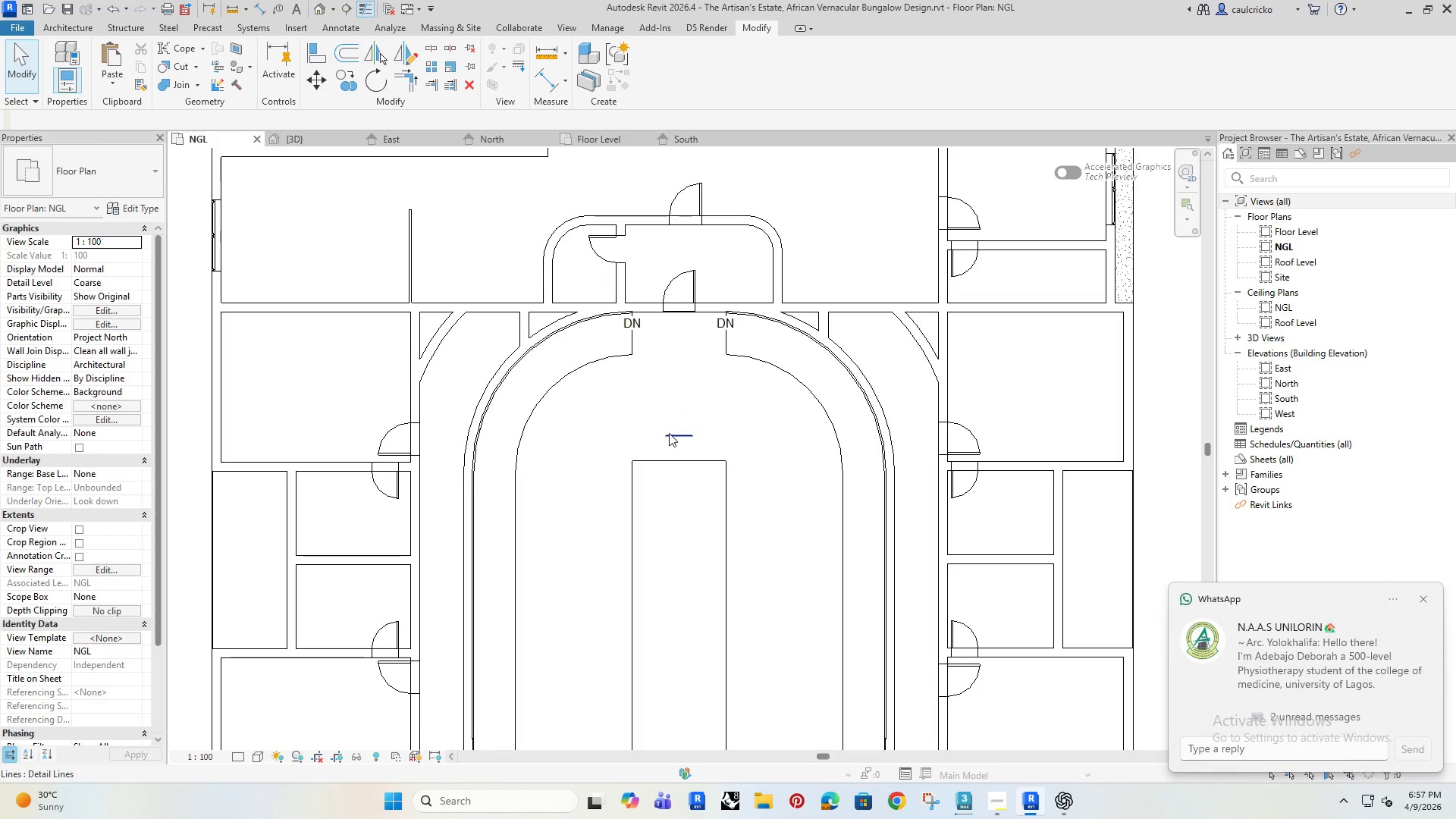 
left_click([669, 433])
 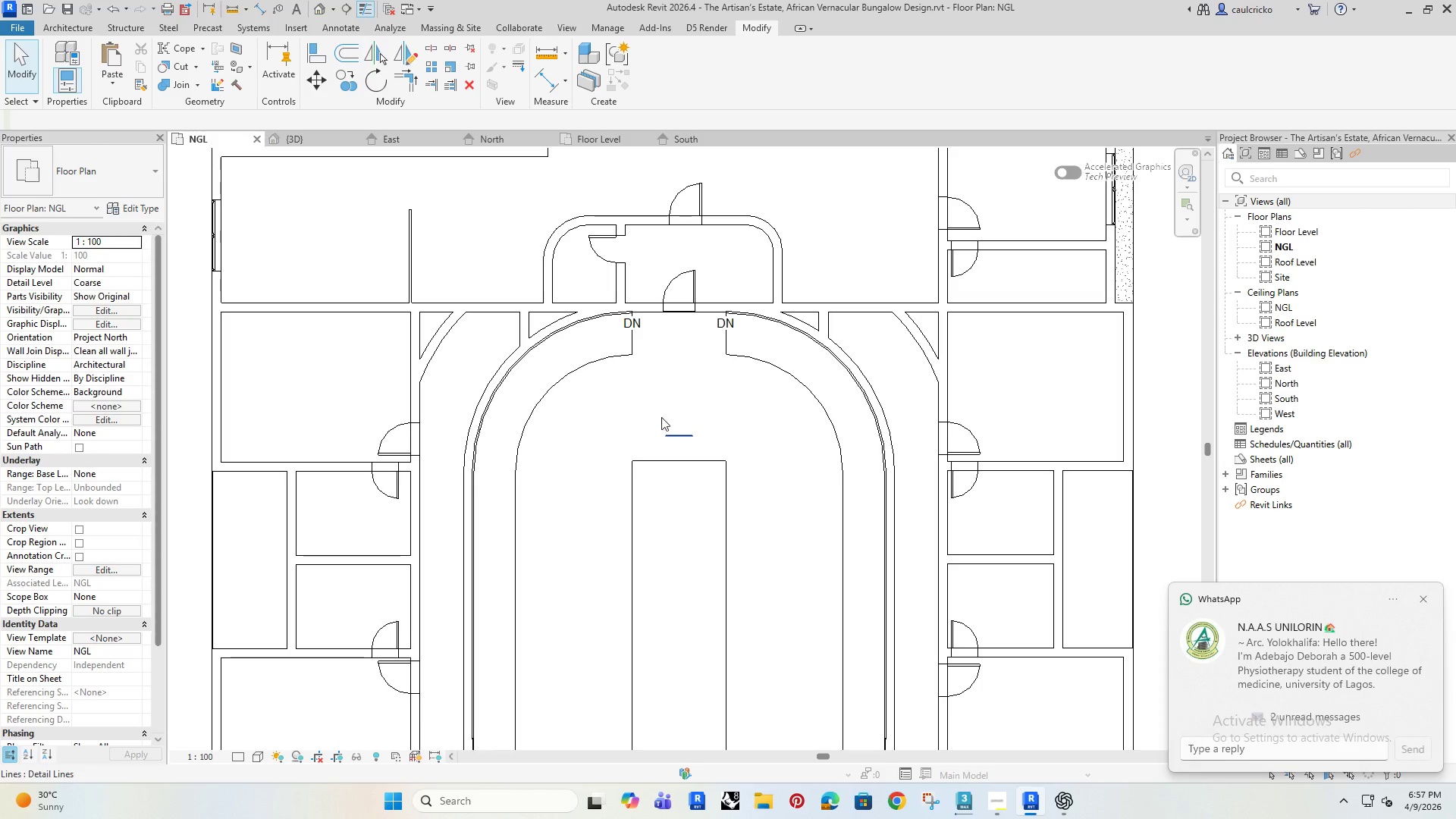 
key(Delete)
 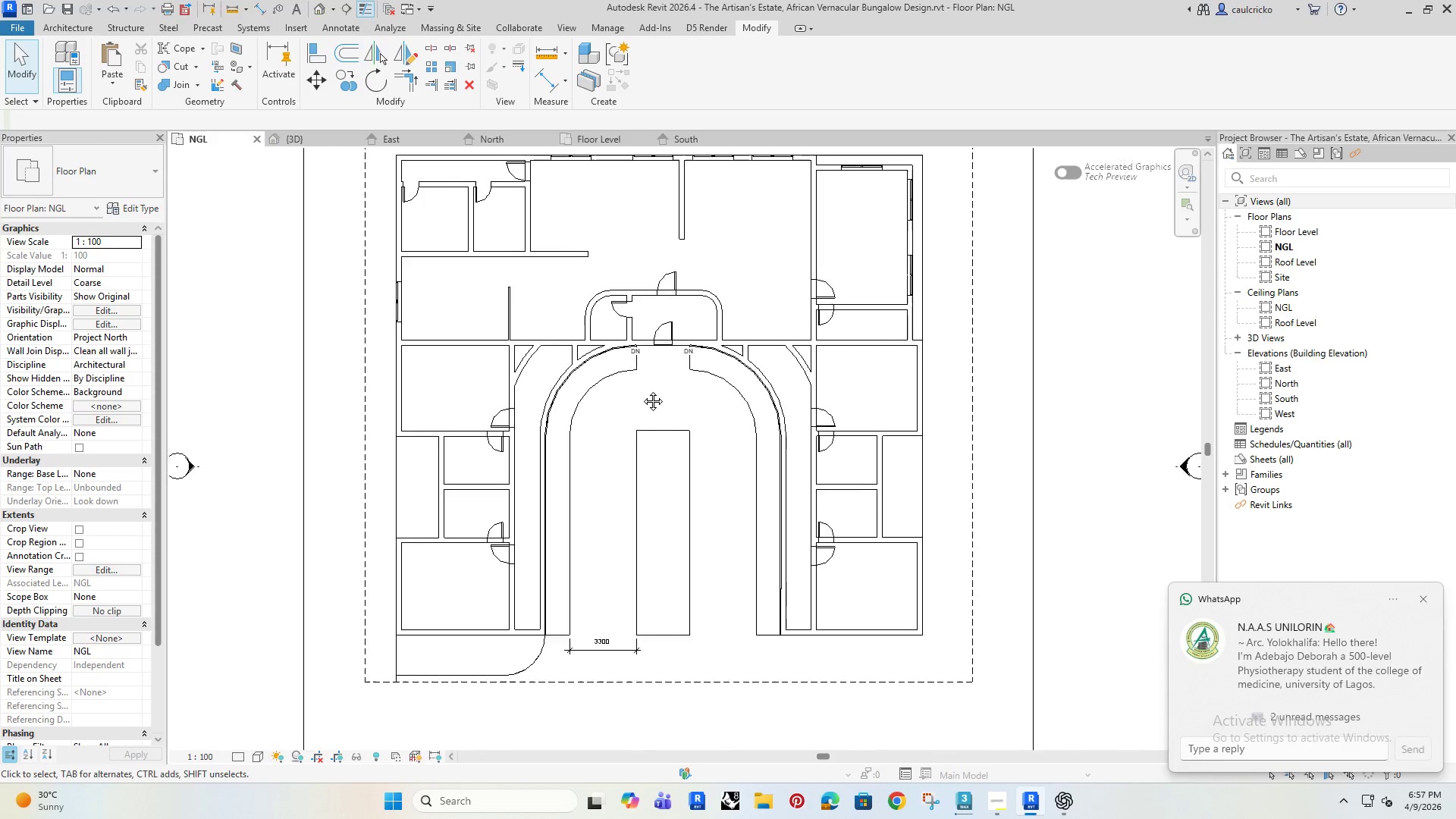 
scroll: coordinate [642, 390], scroll_direction: down, amount: 4.0
 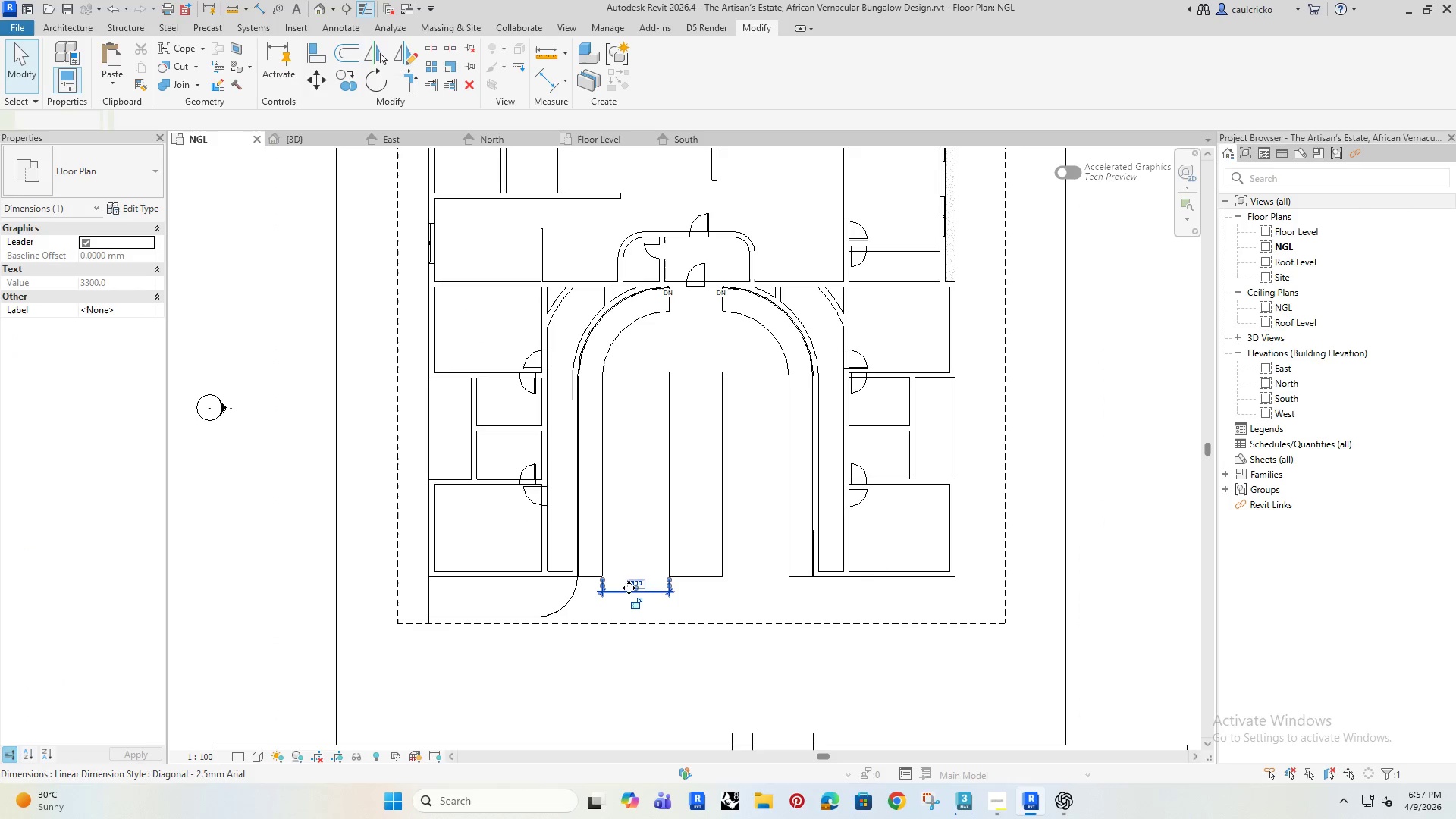 
scroll: coordinate [622, 585], scroll_direction: up, amount: 4.0
 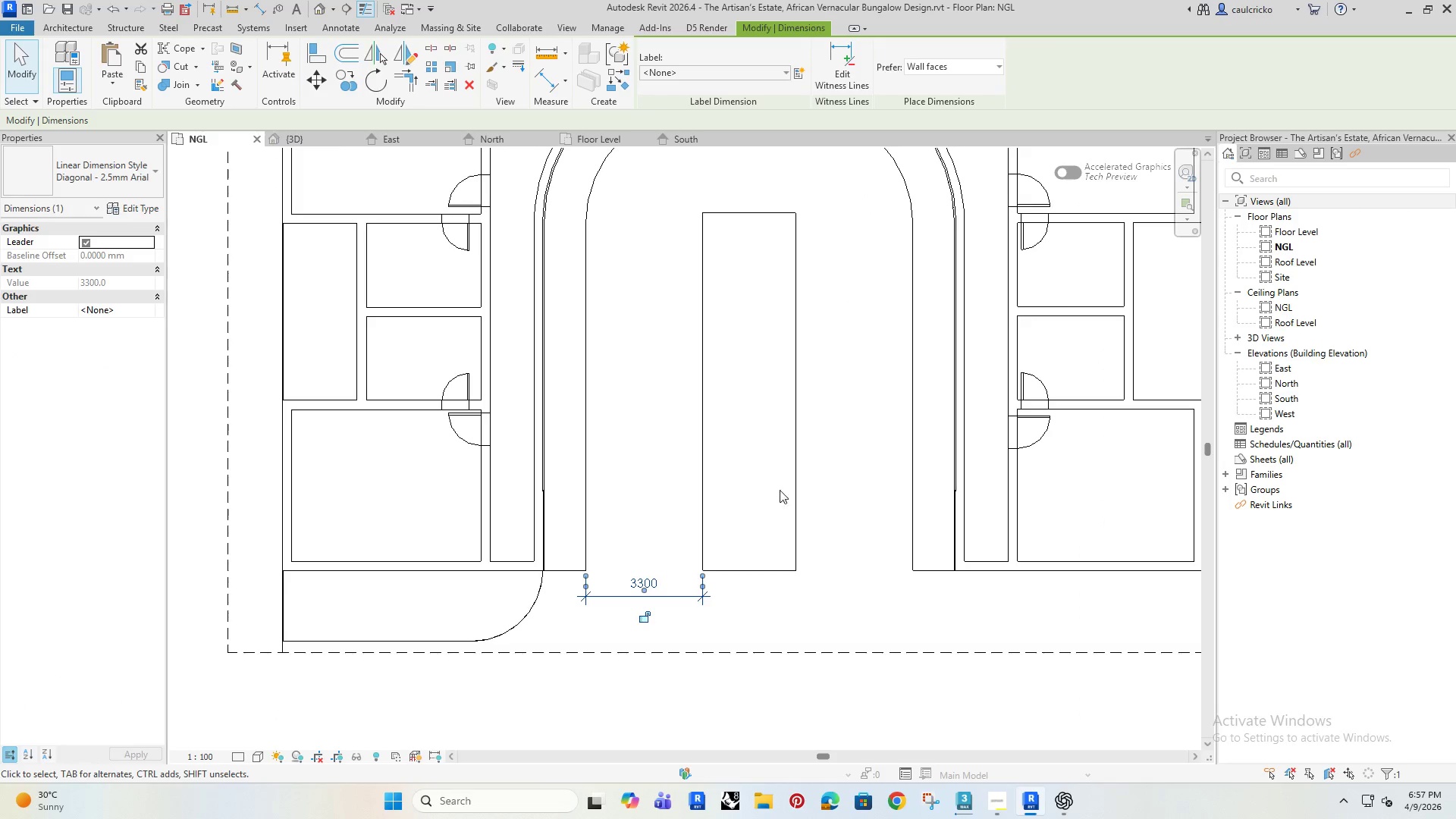 
left_click([654, 474])
 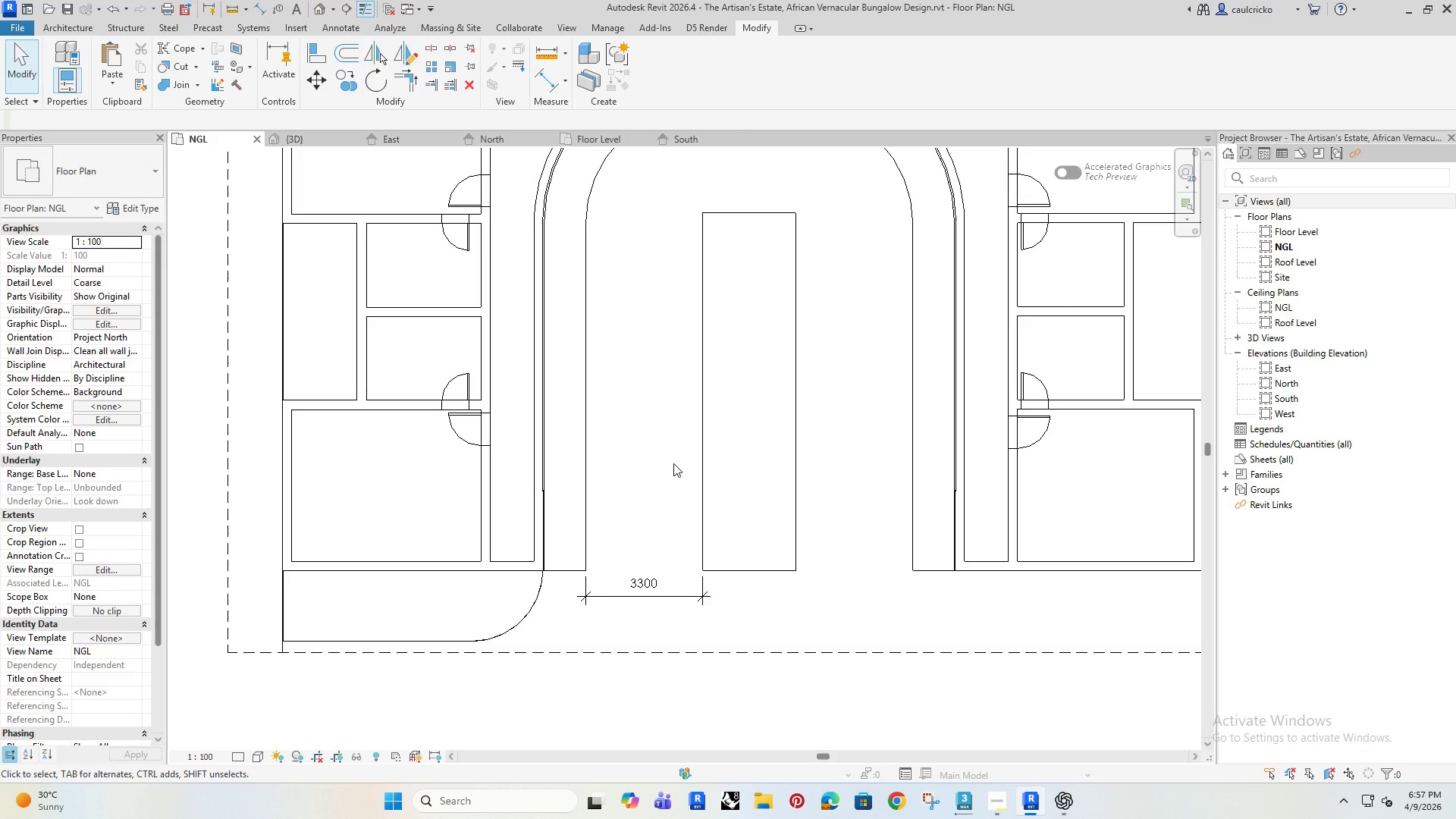 
type(di)
 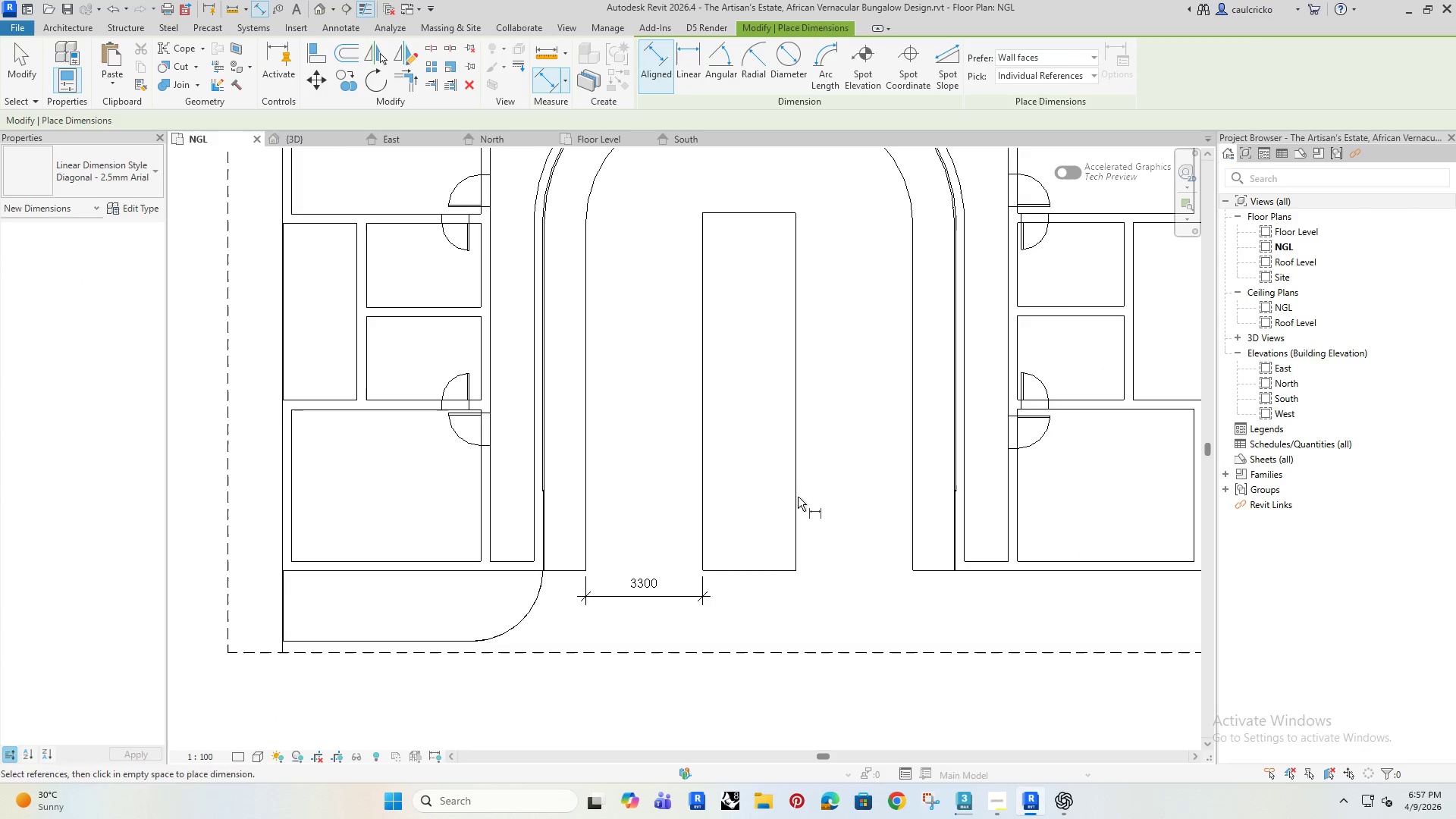 
left_click([795, 494])
 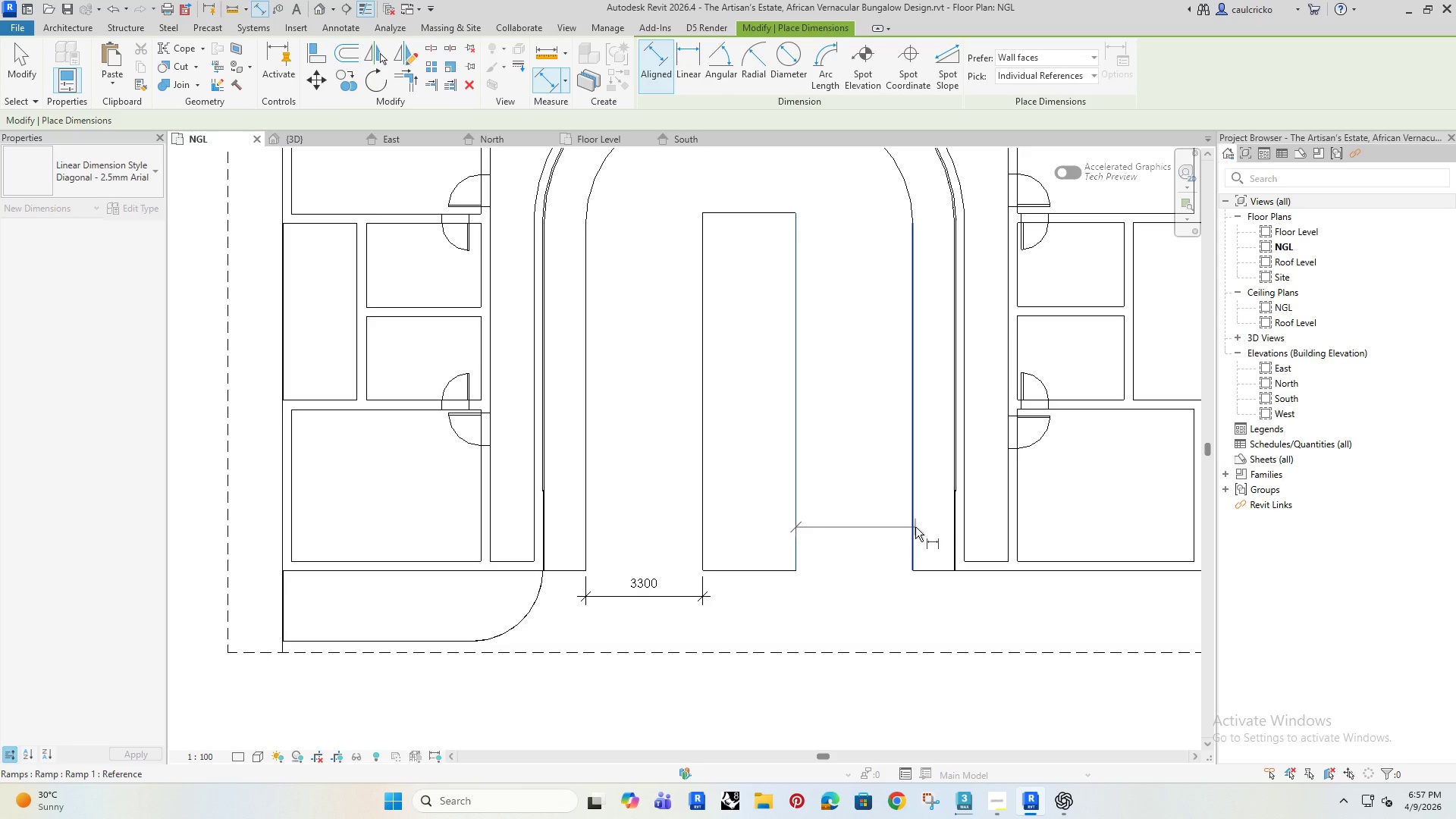 
left_click([915, 527])
 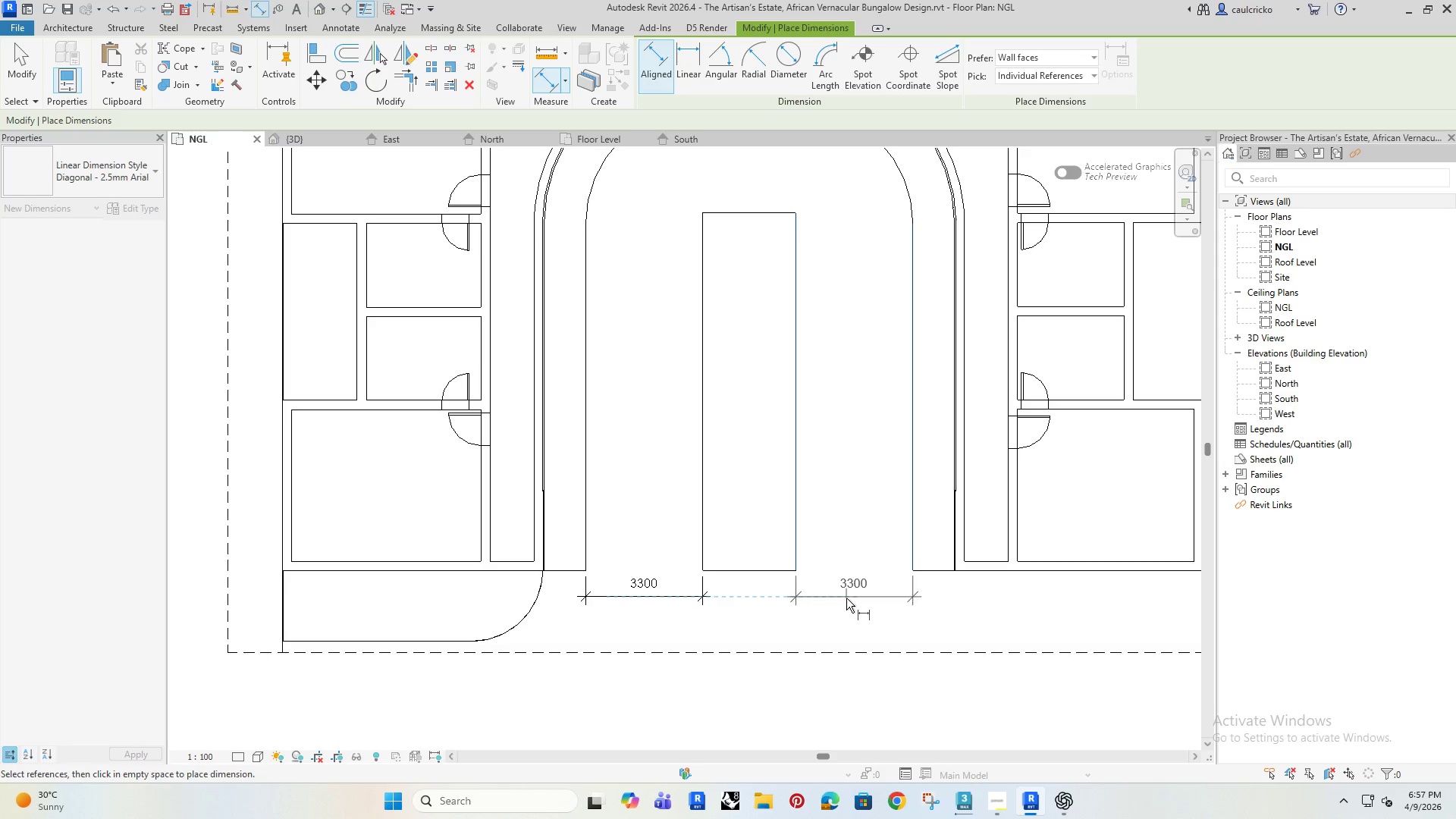 
left_click([846, 598])
 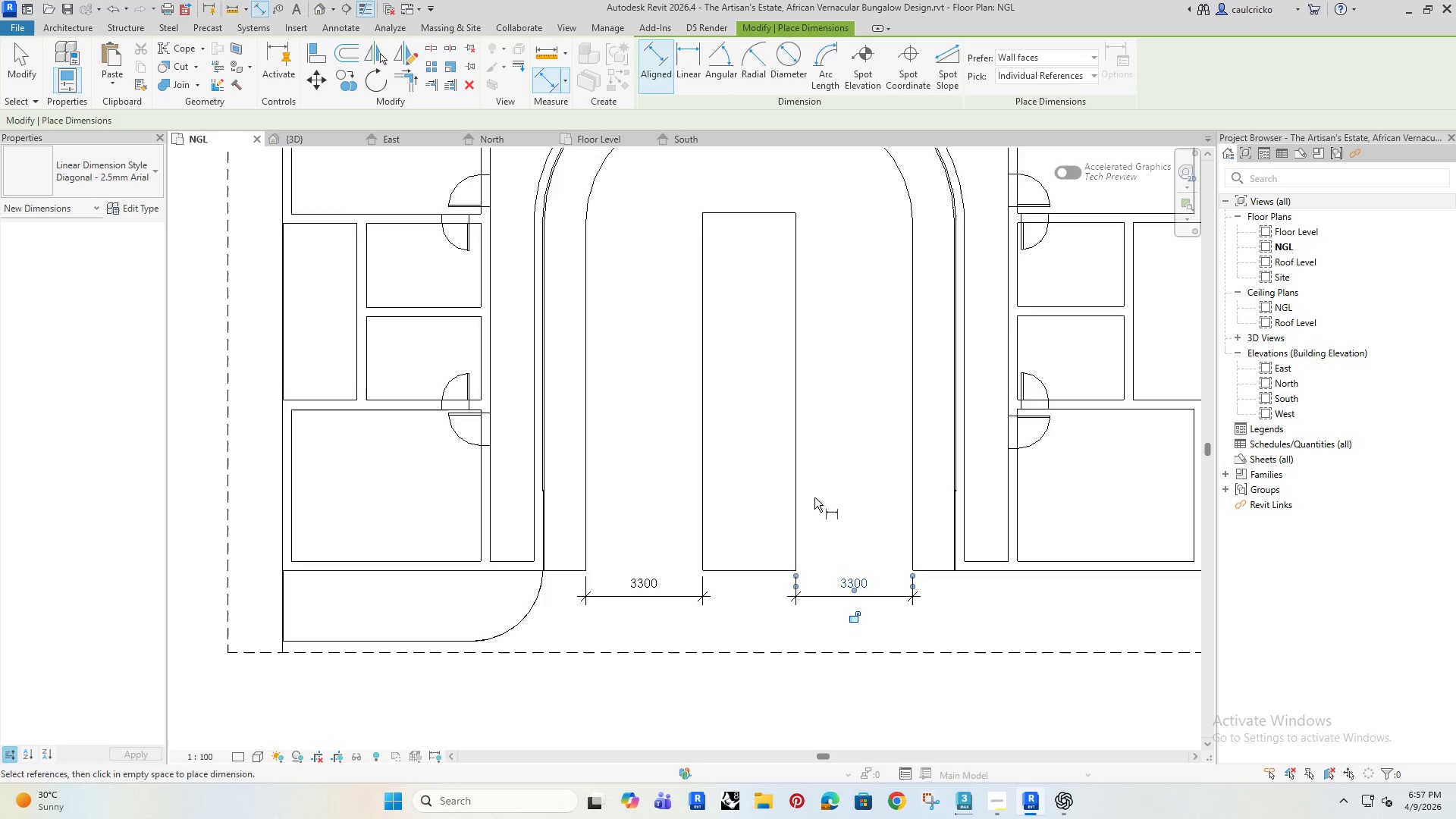 
scroll: coordinate [814, 497], scroll_direction: down, amount: 3.0
 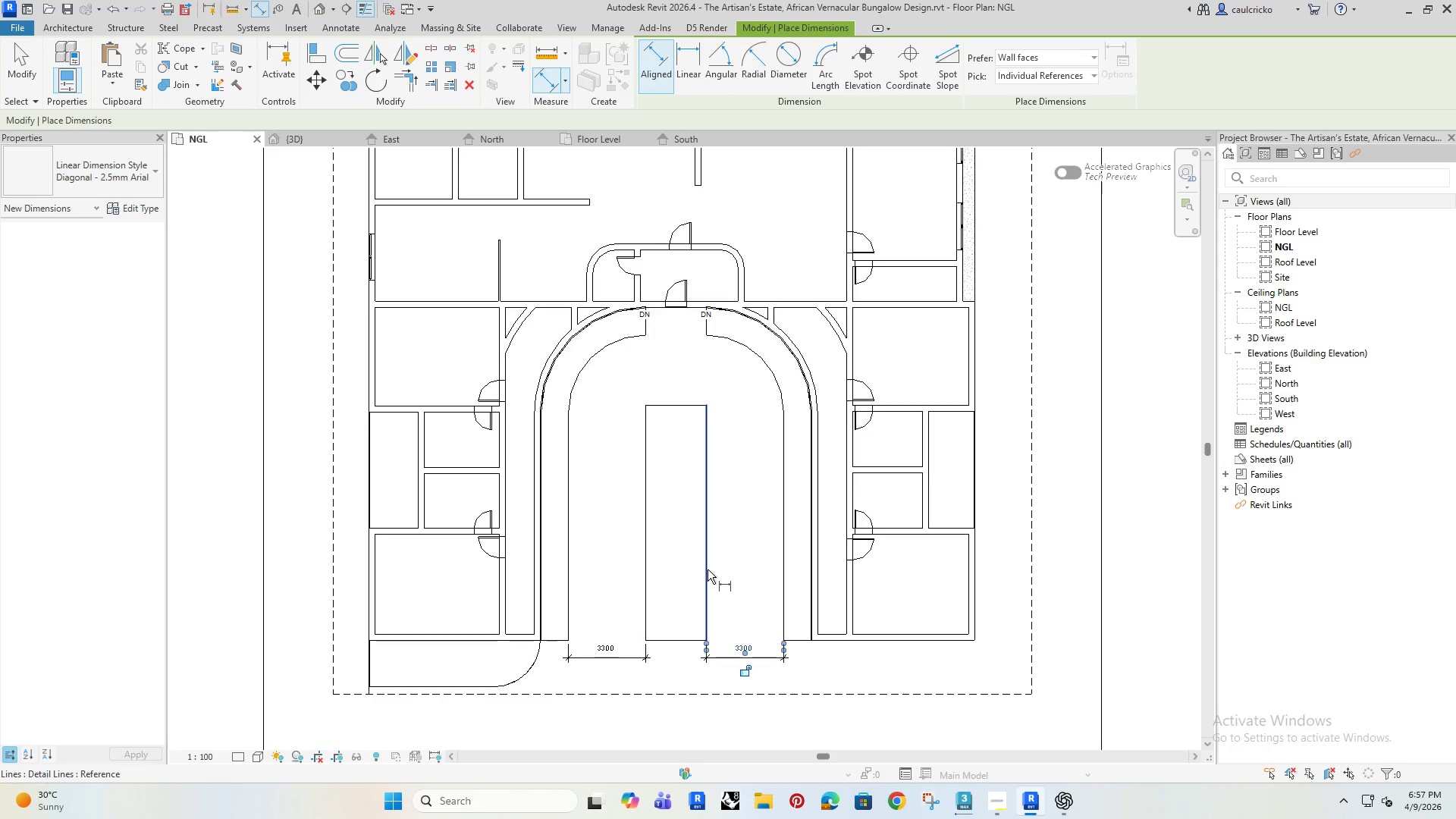 
wait(15.0)
 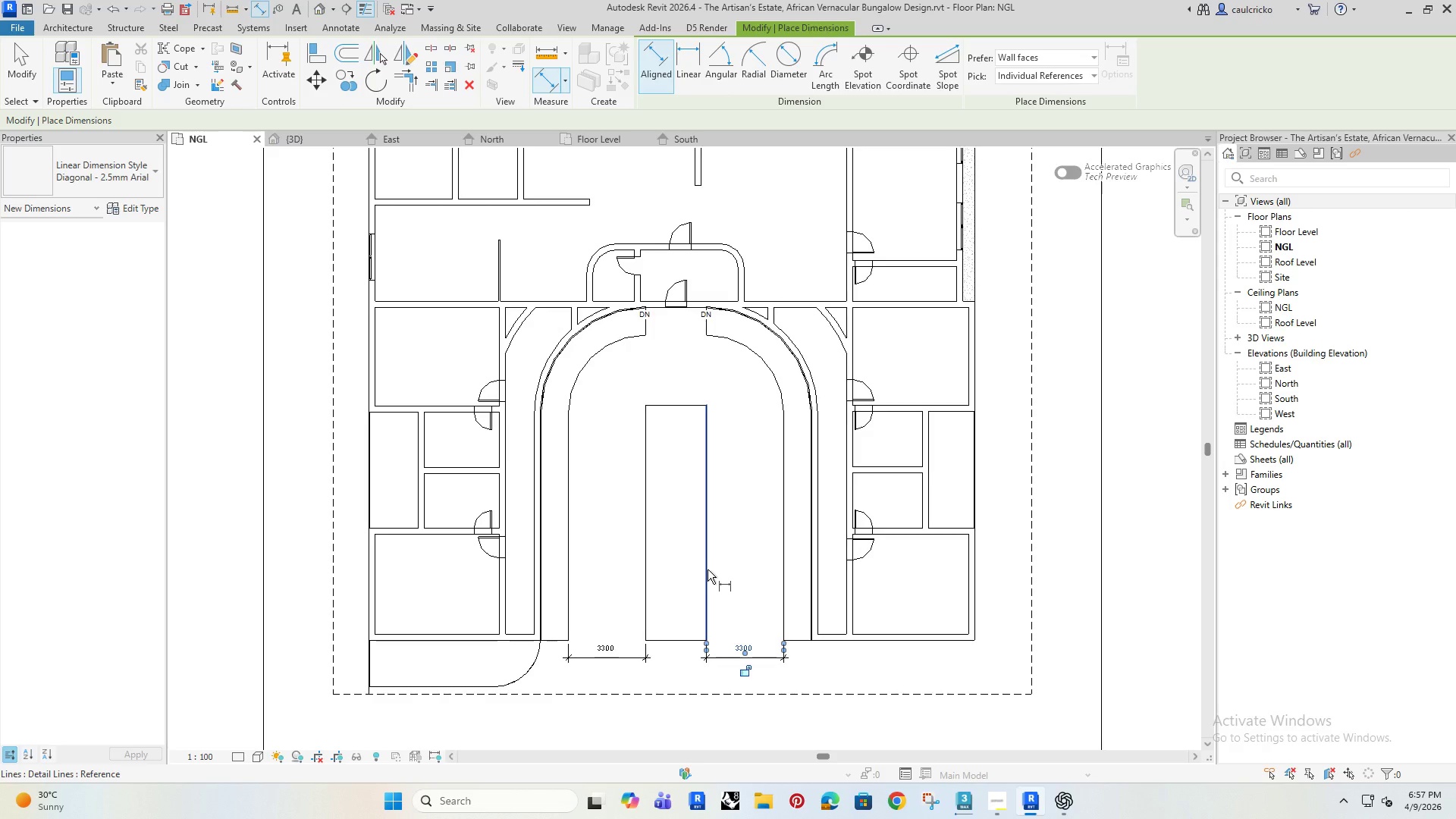 
key(Escape)
 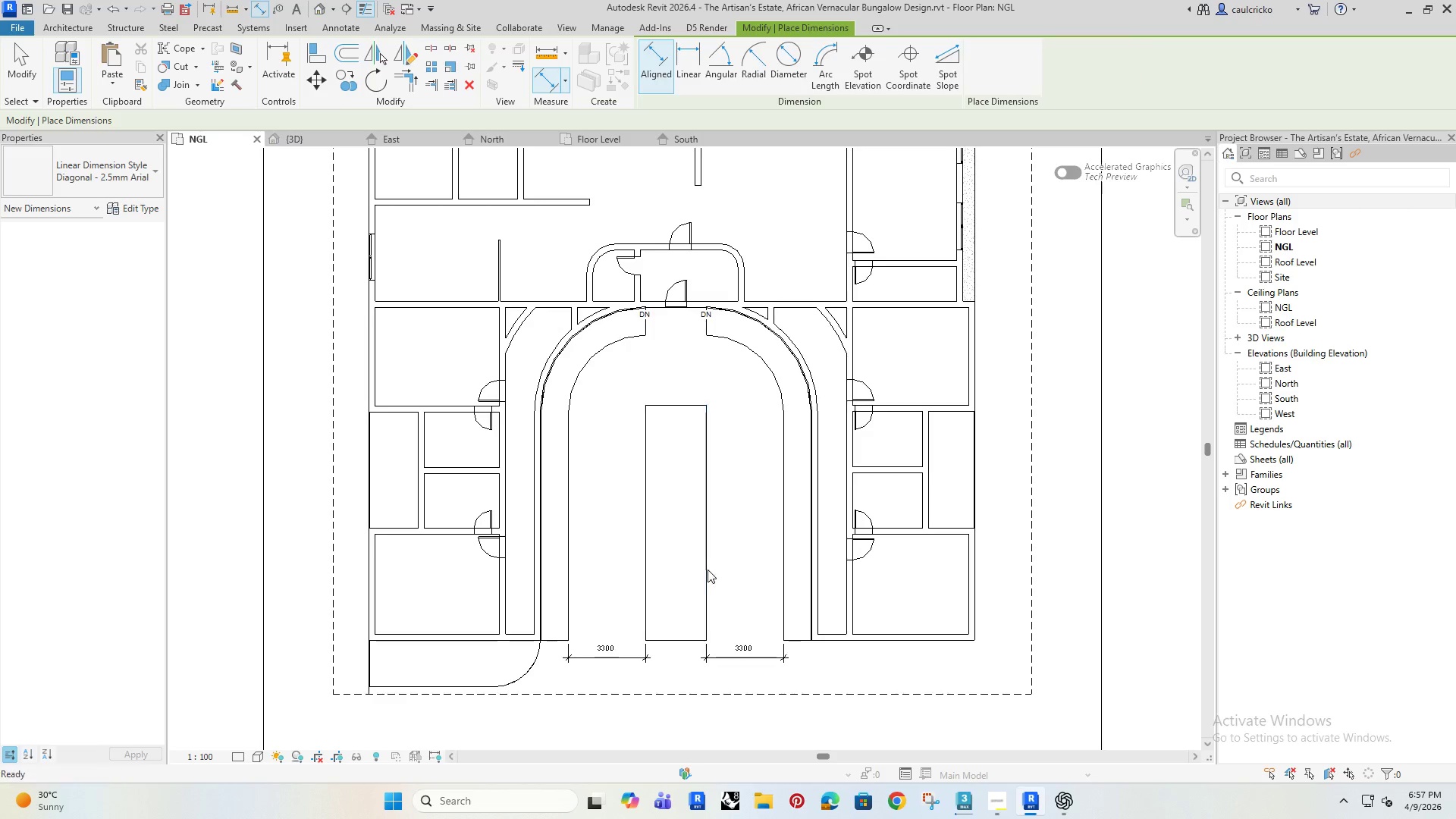 
key(Escape)
 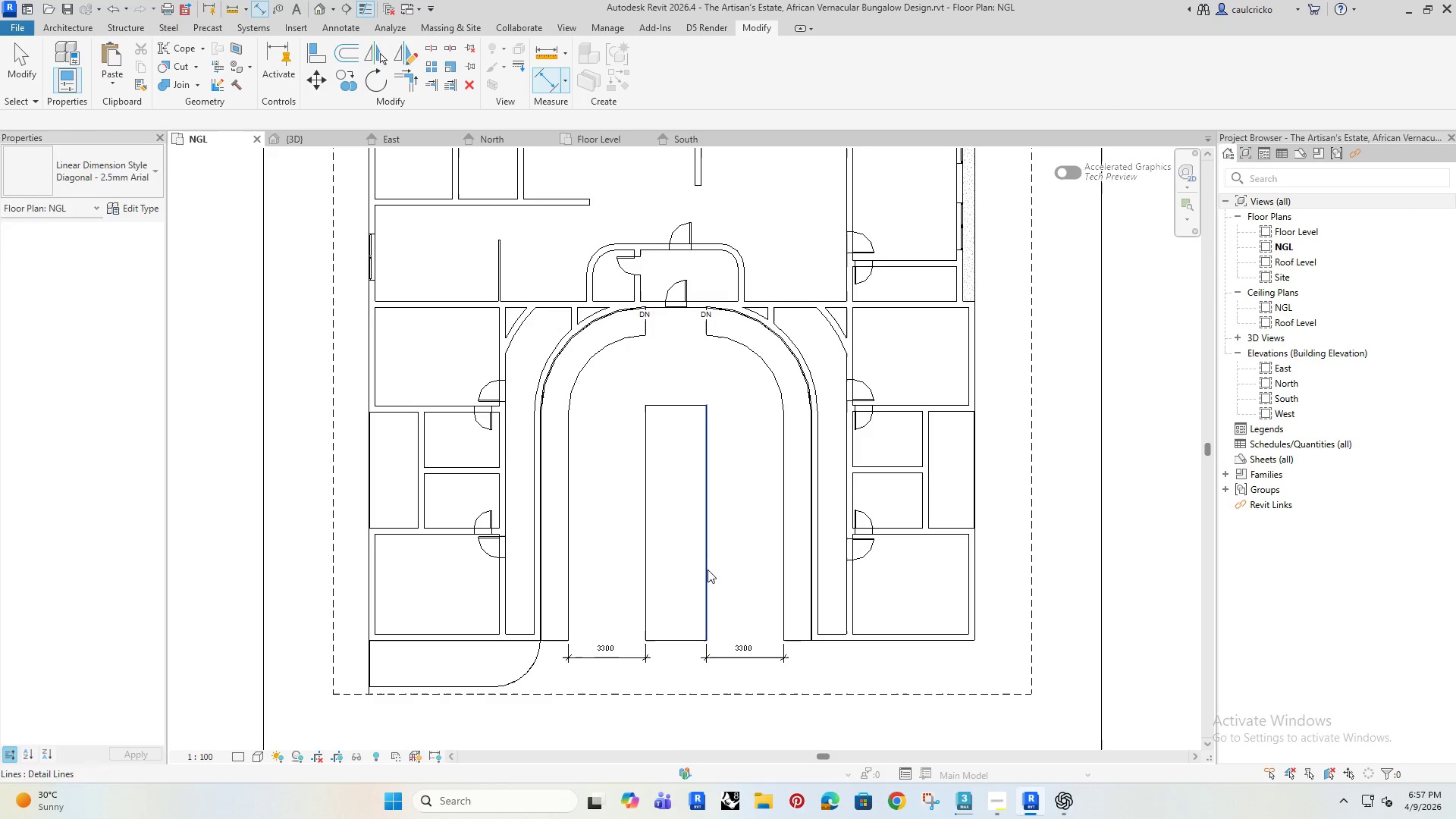 
key(Escape)
 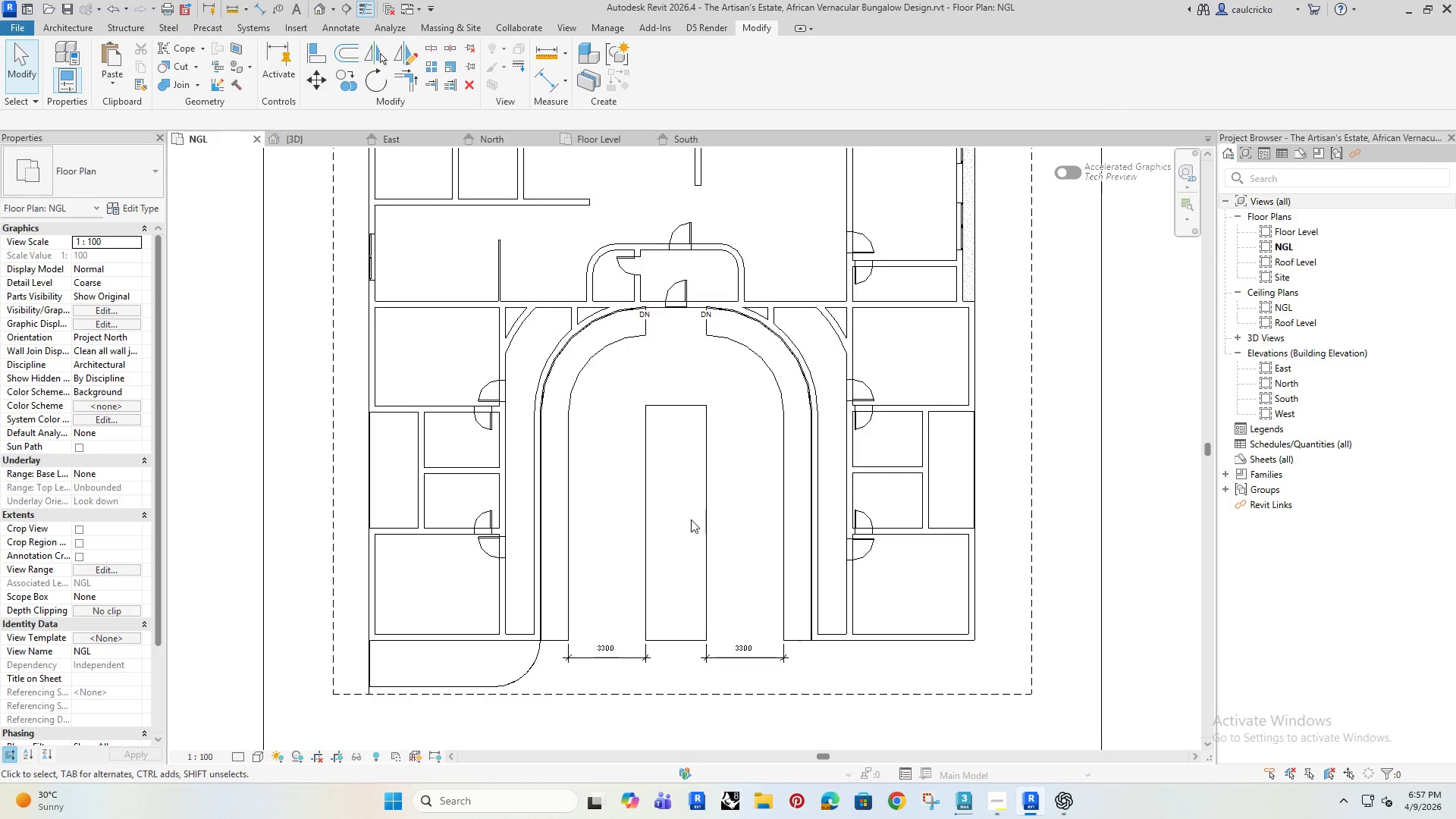 
left_click([80, 26])
 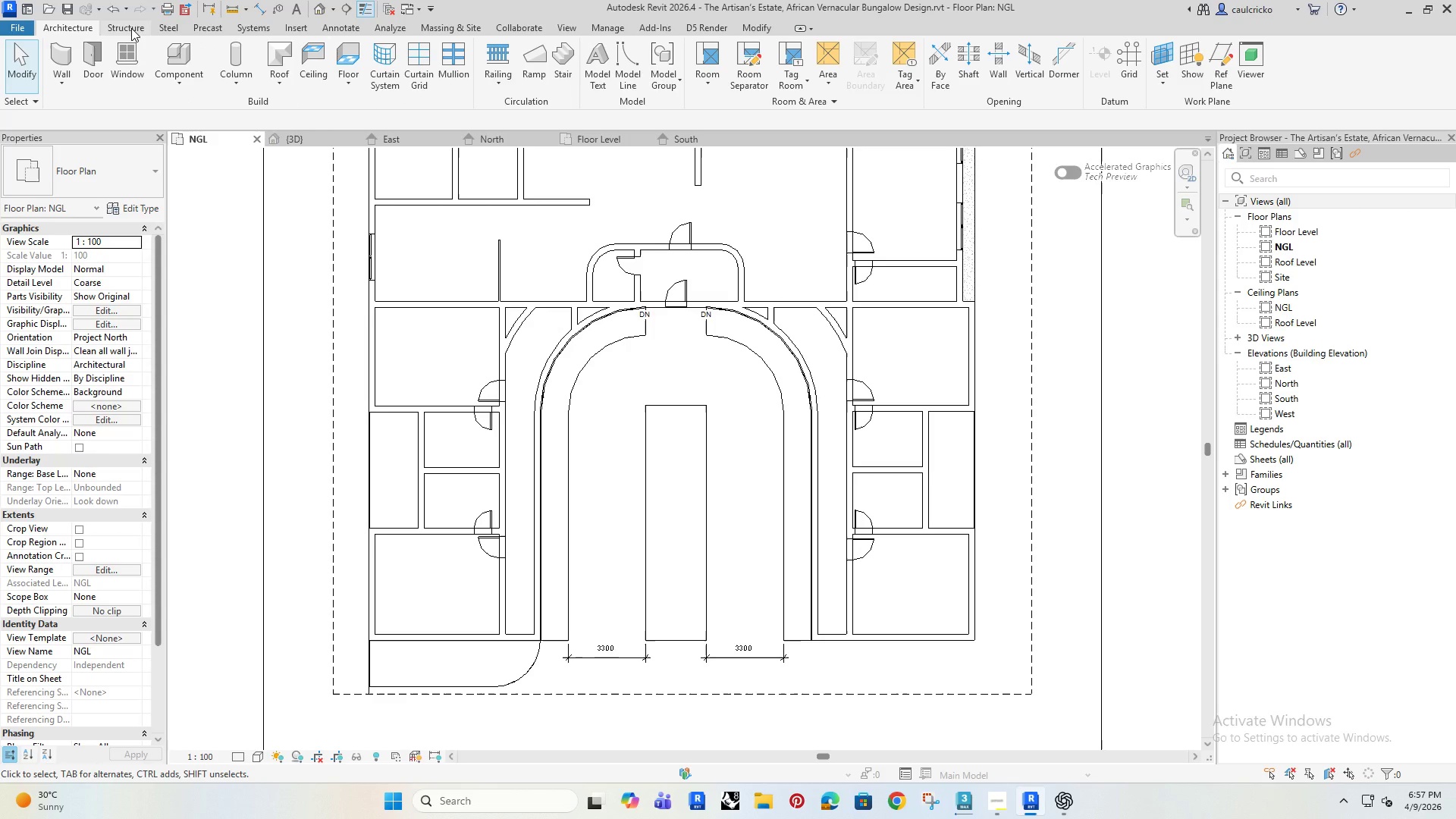 
wait(9.89)
 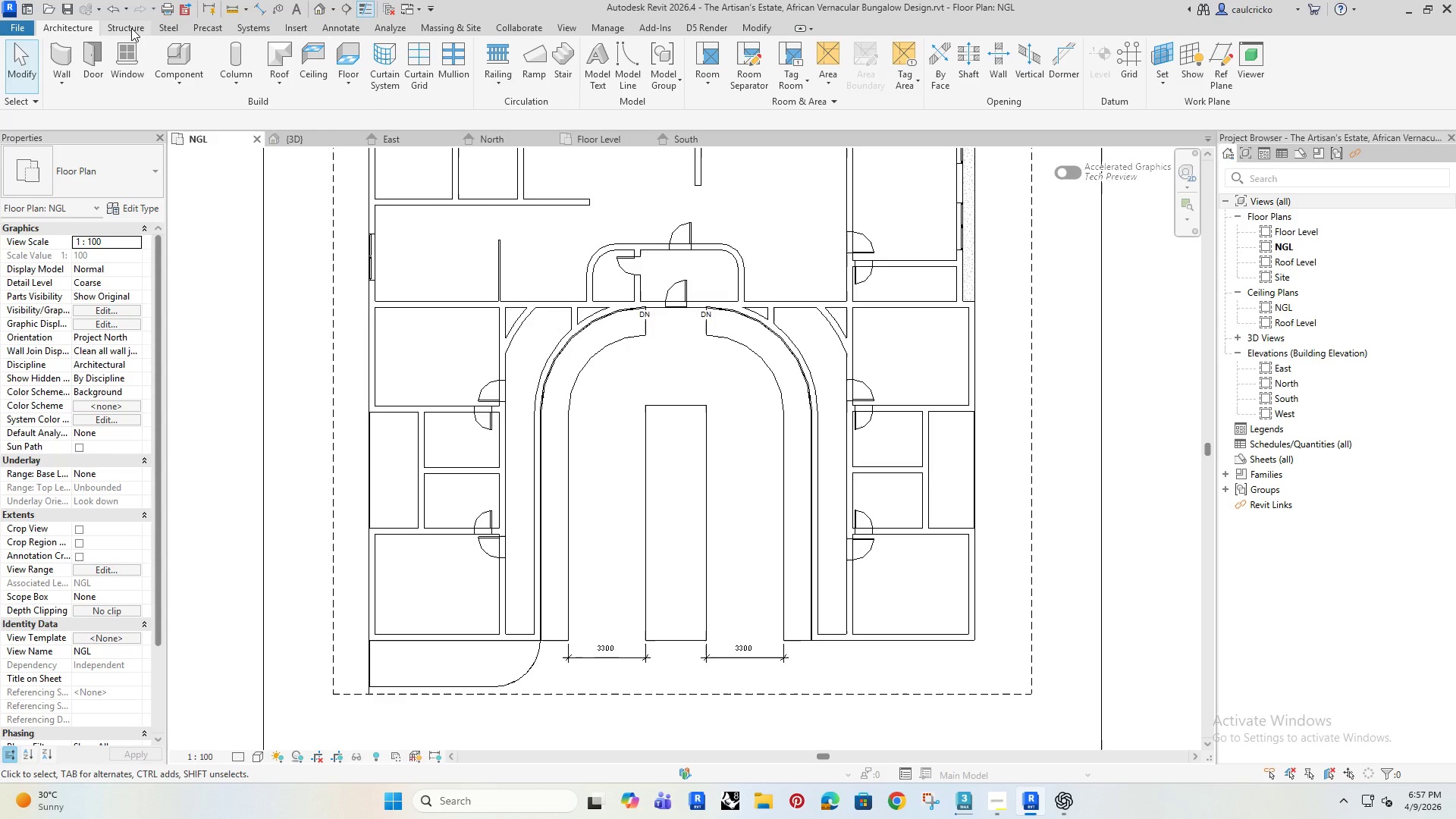 
left_click([697, 66])
 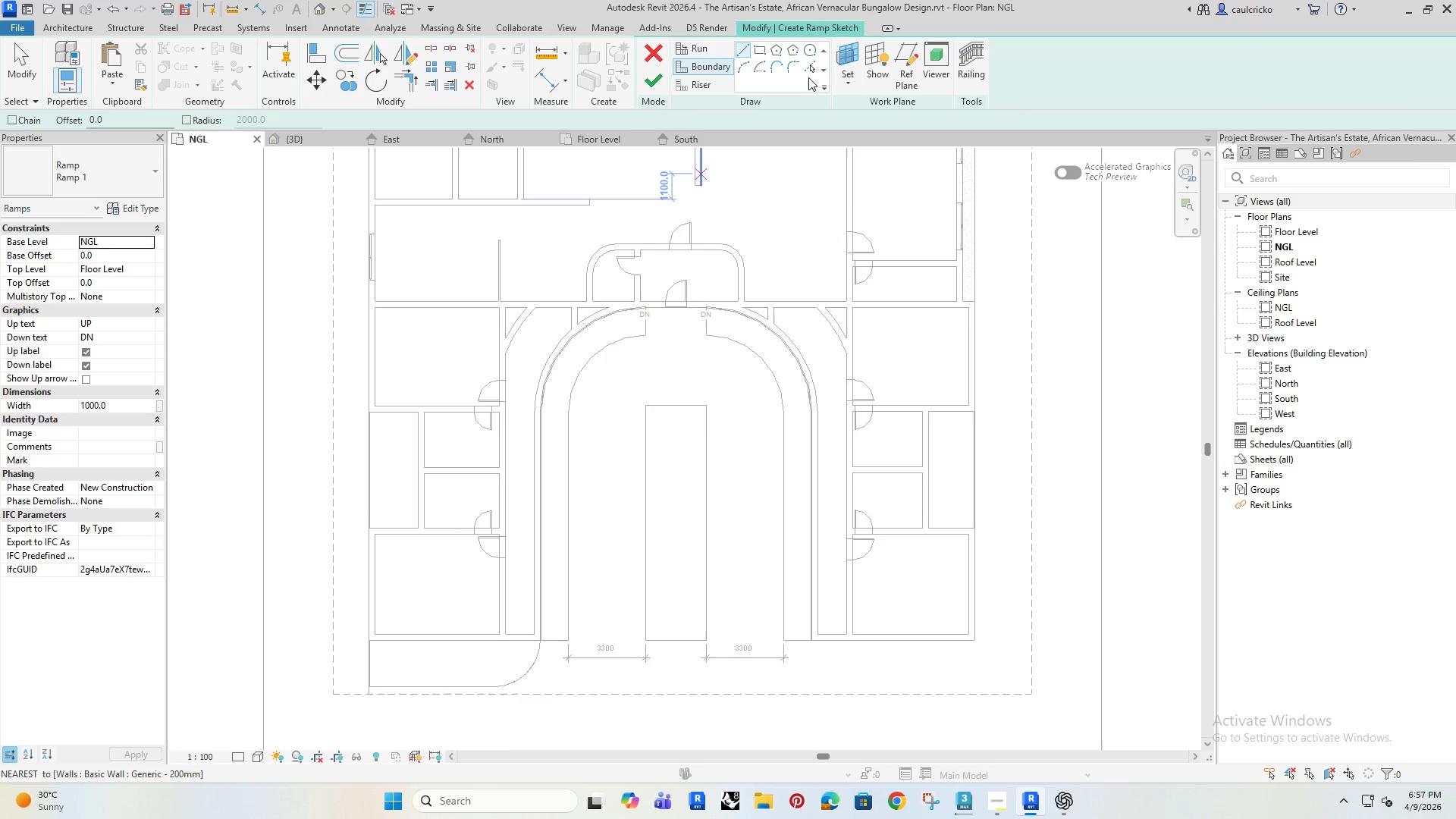 
left_click([809, 67])
 